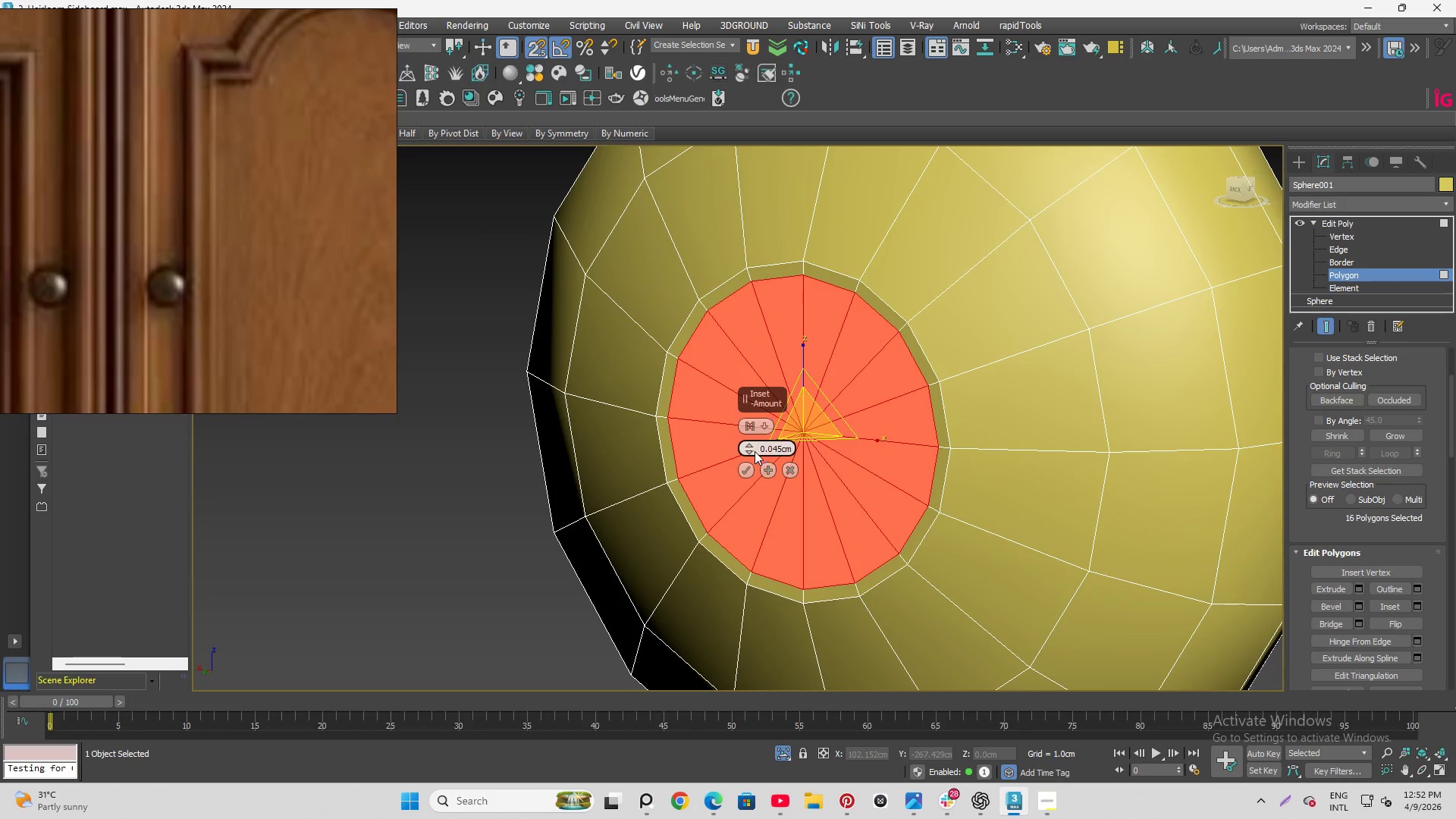 
left_click_drag(start_coordinate=[748, 445], to_coordinate=[748, 452])
 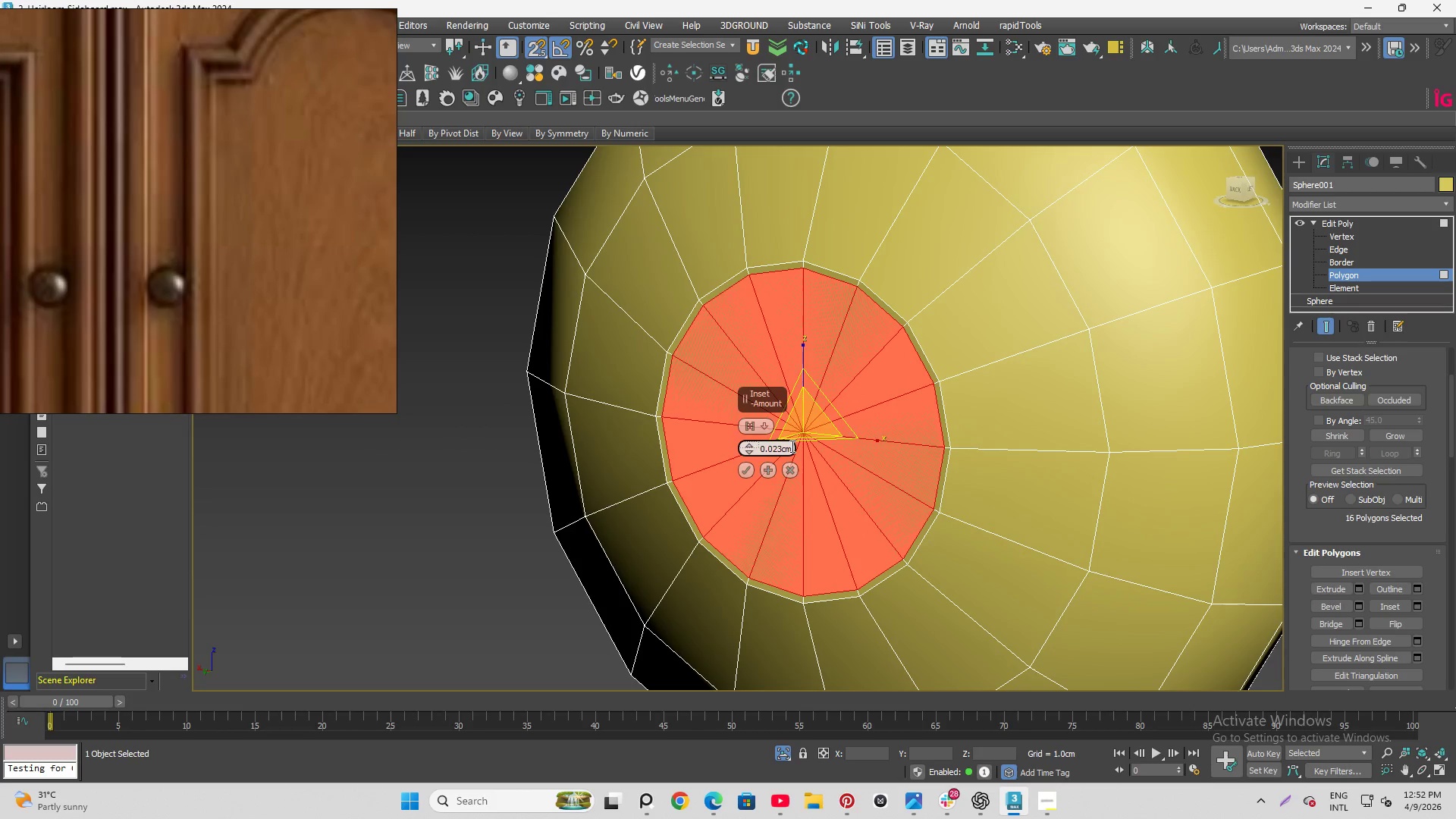 
left_click_drag(start_coordinate=[791, 446], to_coordinate=[772, 444])
 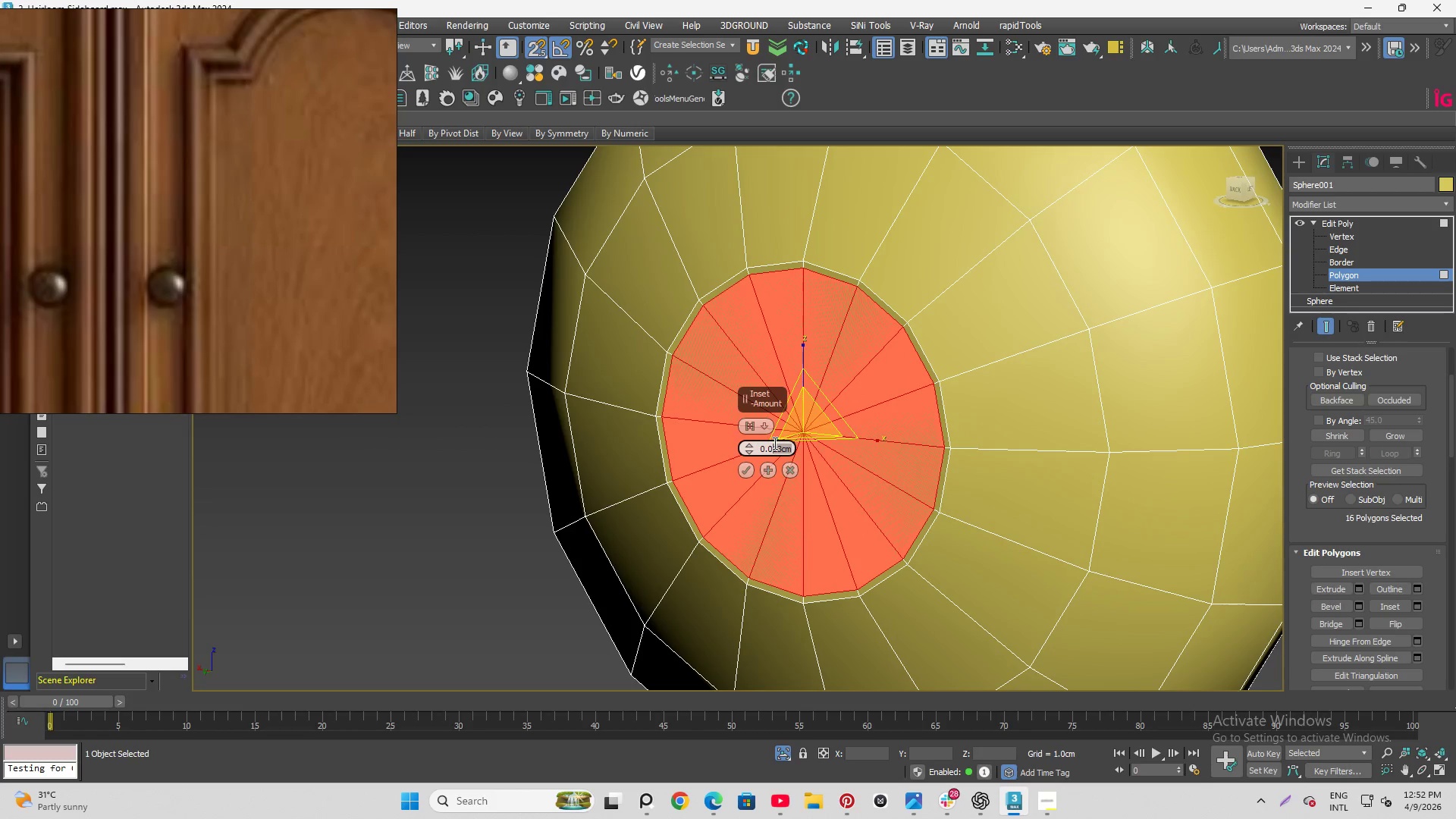 
type(35)
 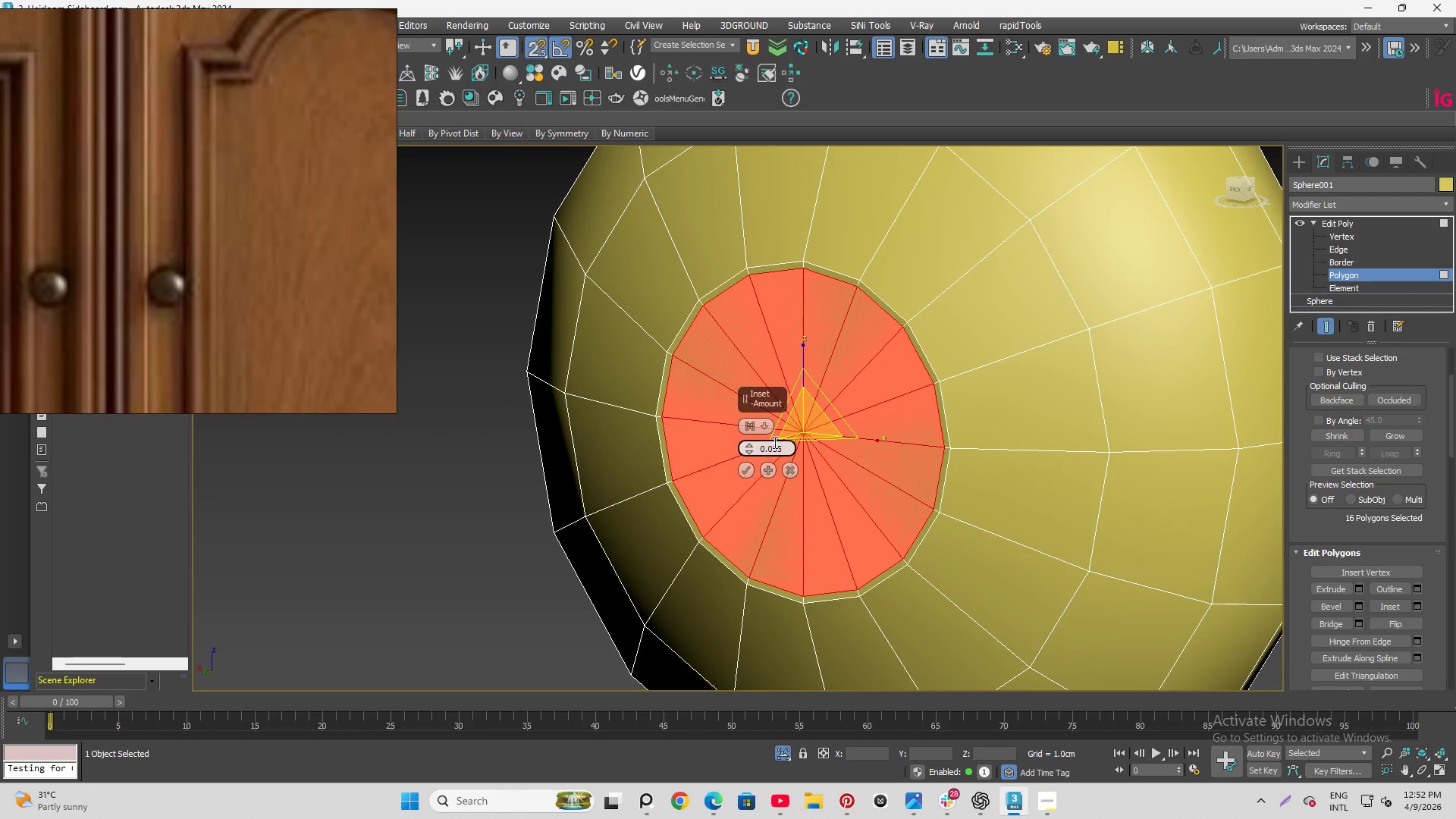 
key(Enter)
 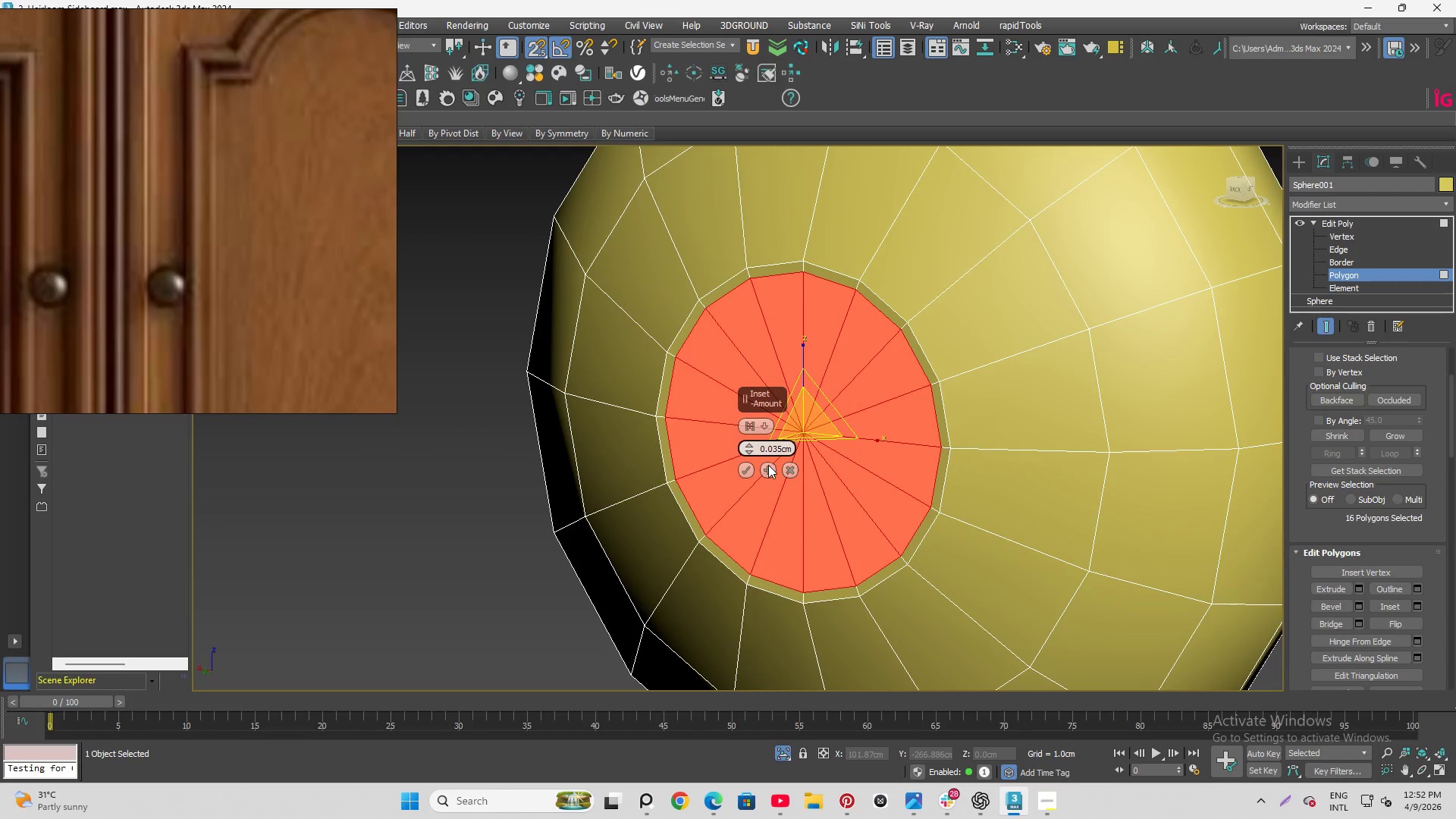 
left_click([765, 472])
 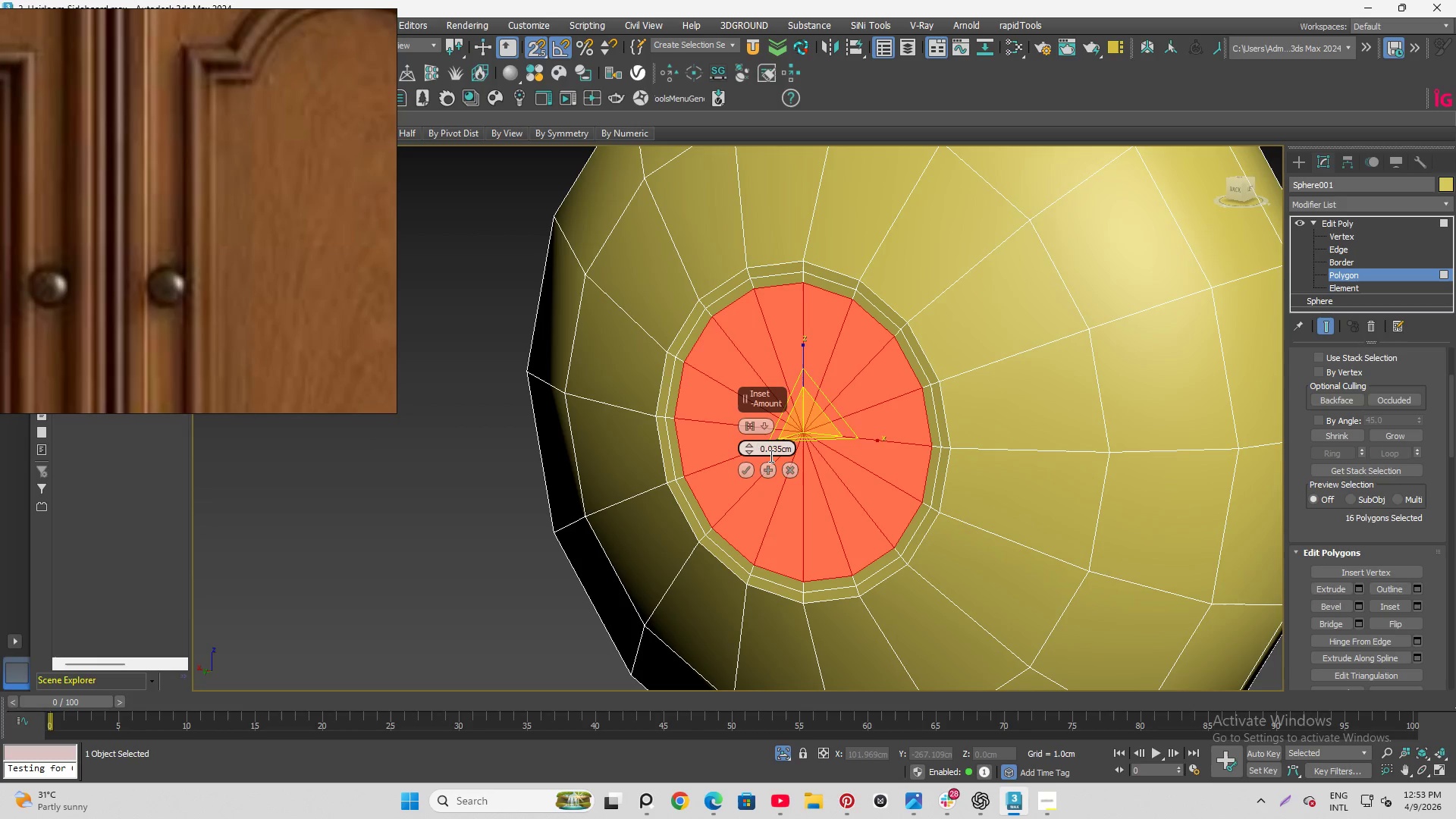 
left_click([790, 472])
 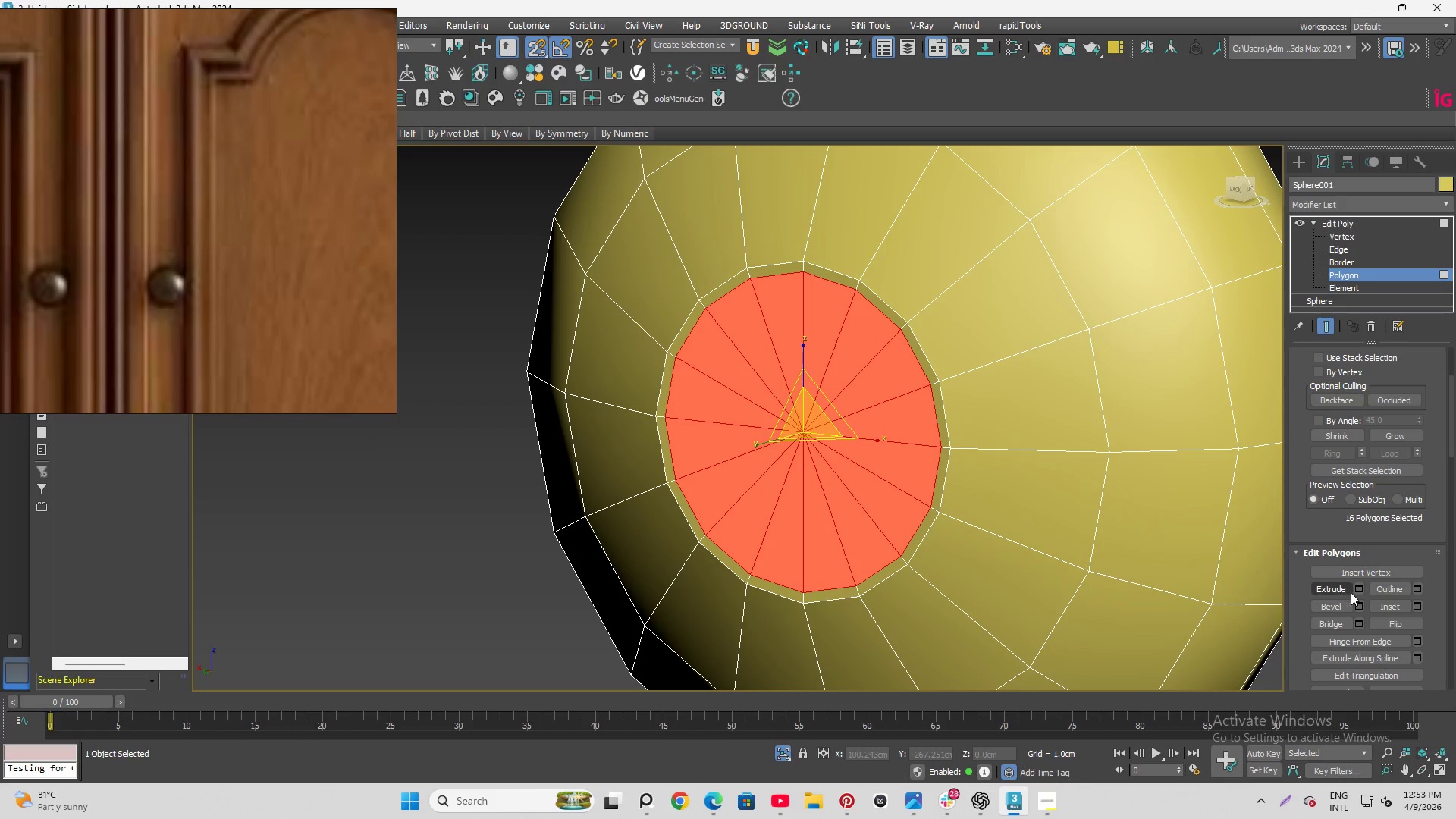 
left_click([1359, 589])
 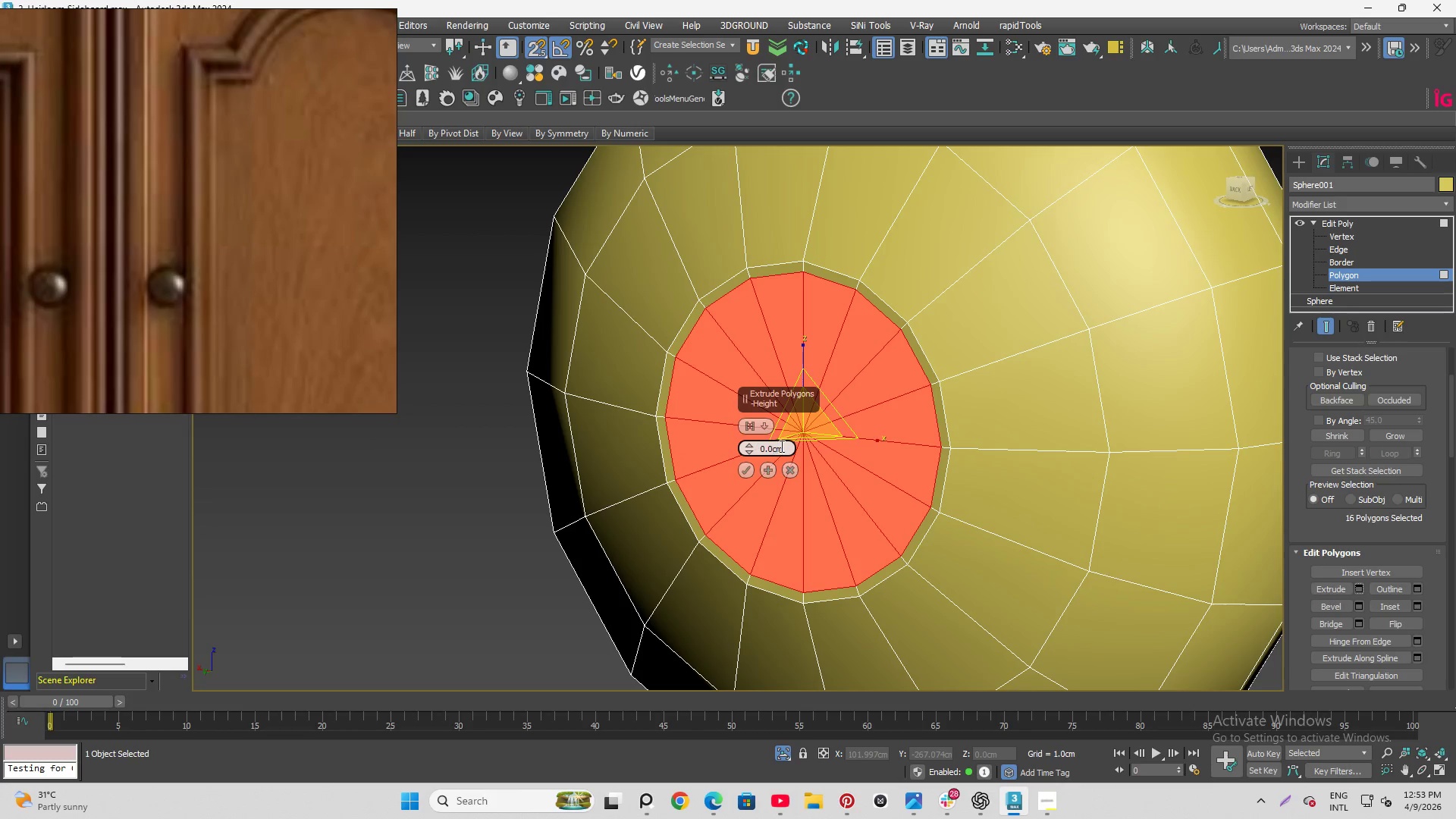 
left_click_drag(start_coordinate=[786, 446], to_coordinate=[773, 446])
 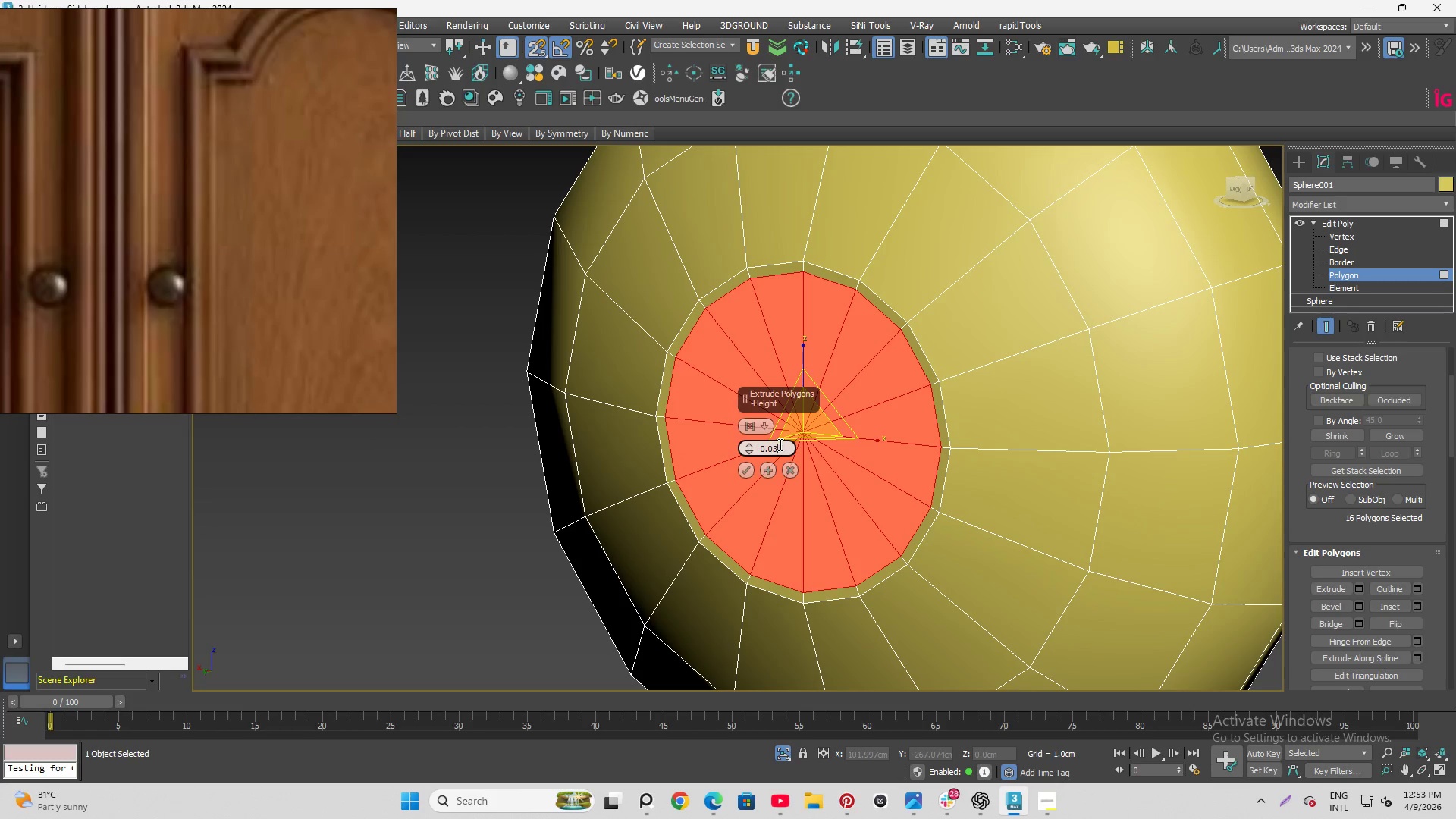 
type(35)
 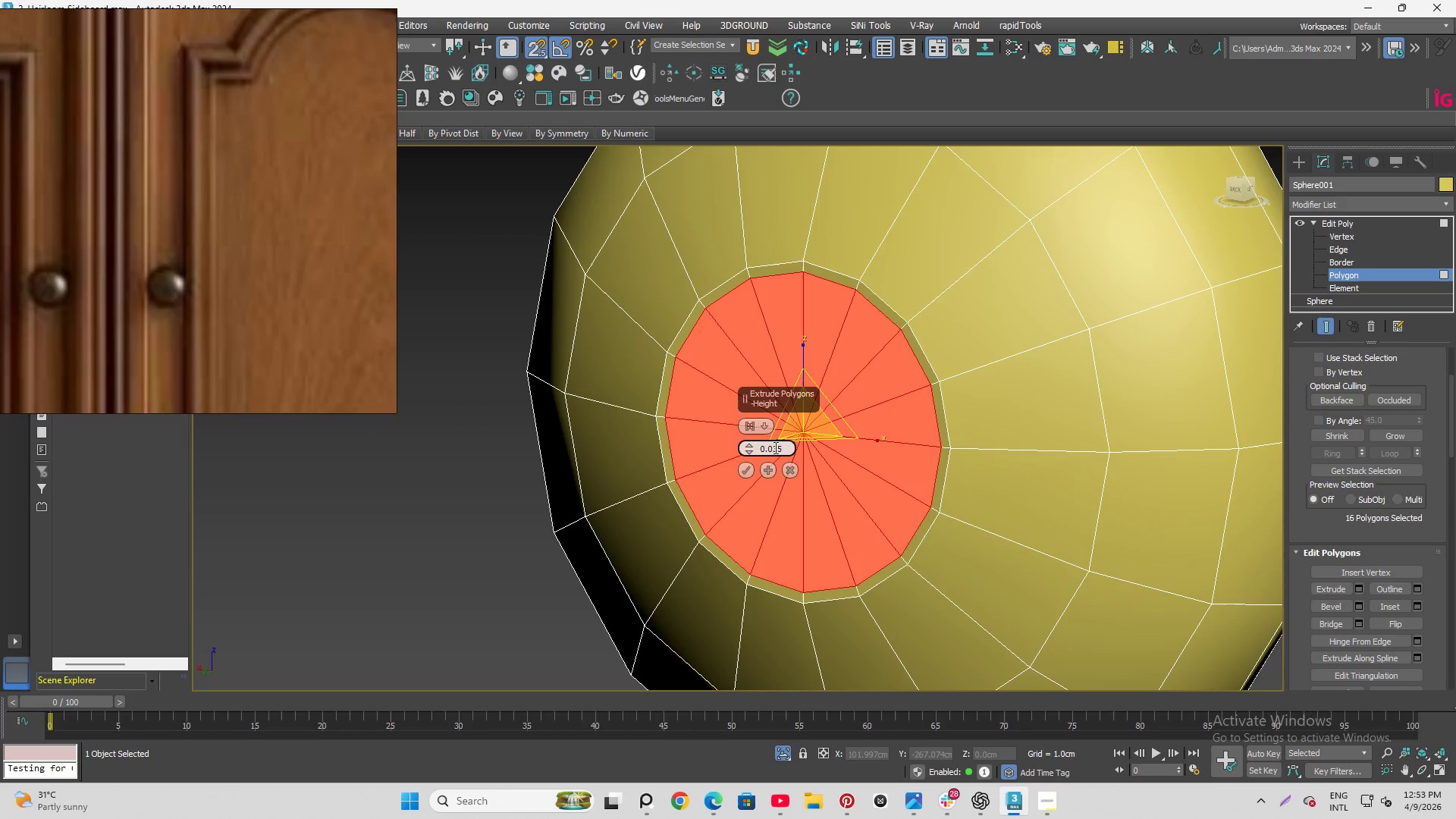 
key(Enter)
 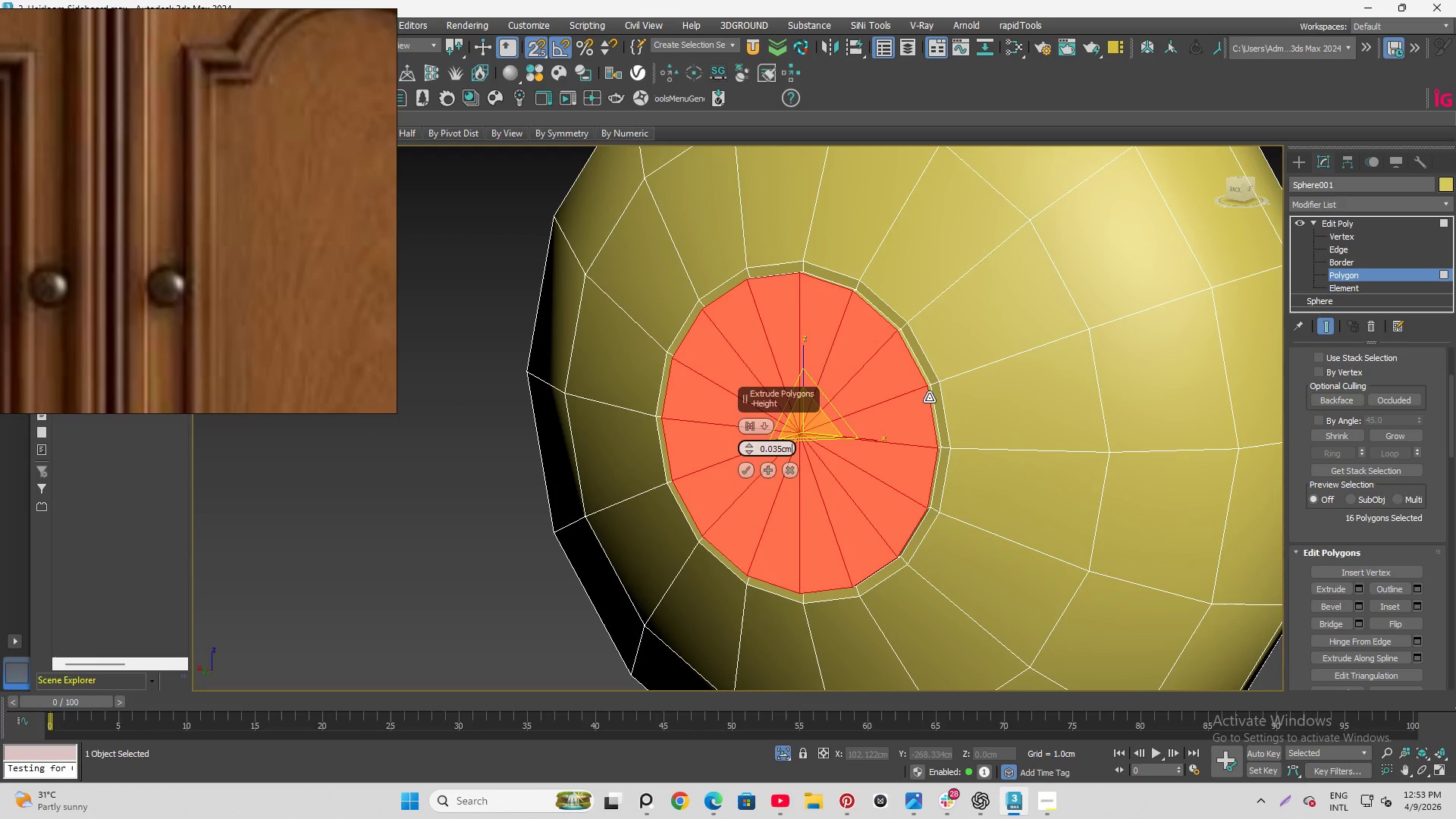 
hold_key(key=AltLeft, duration=1.2)
scroll: coordinate [900, 311], scroll_direction: up, amount: 2.0
 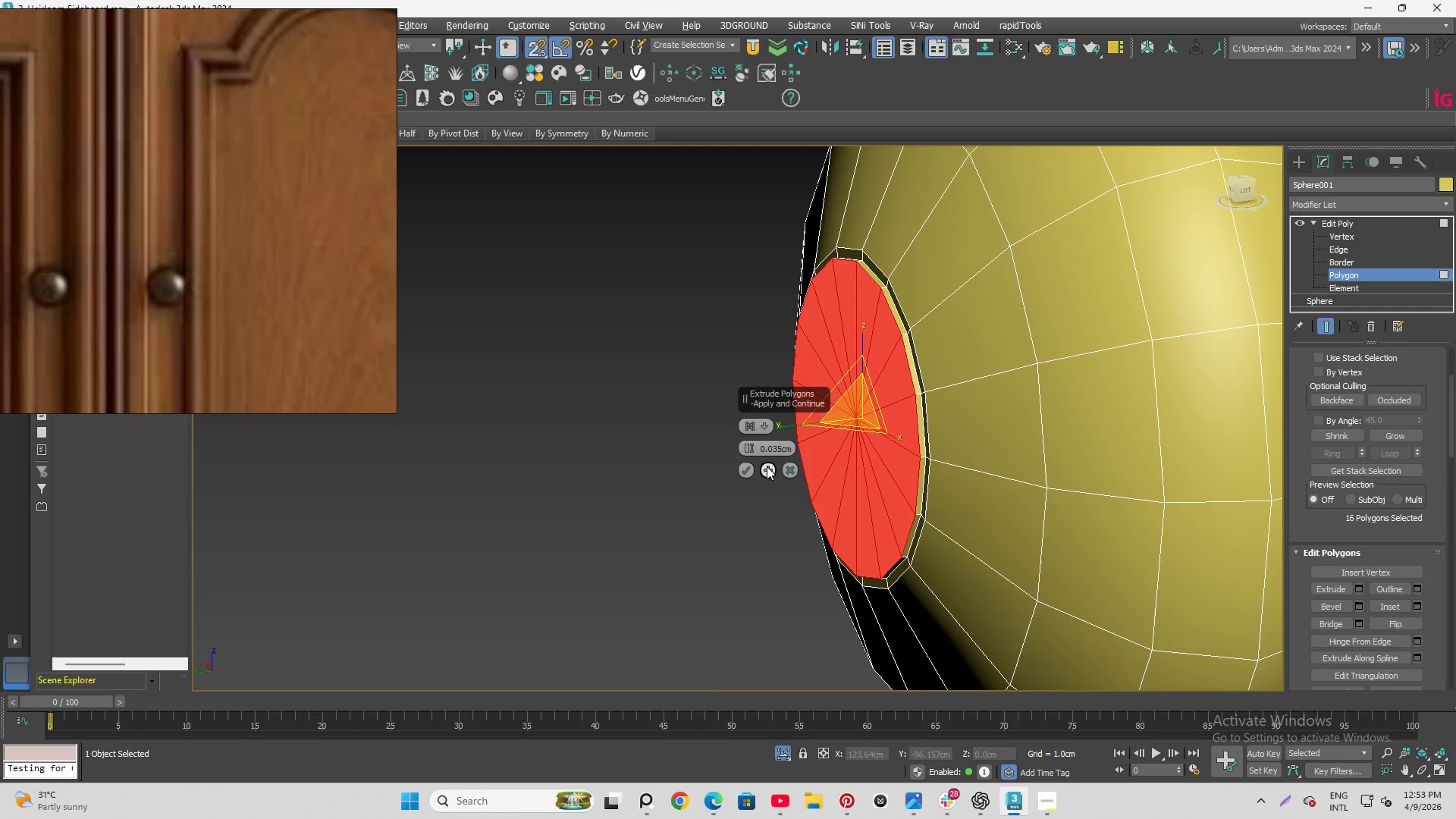 
left_click([767, 466])
 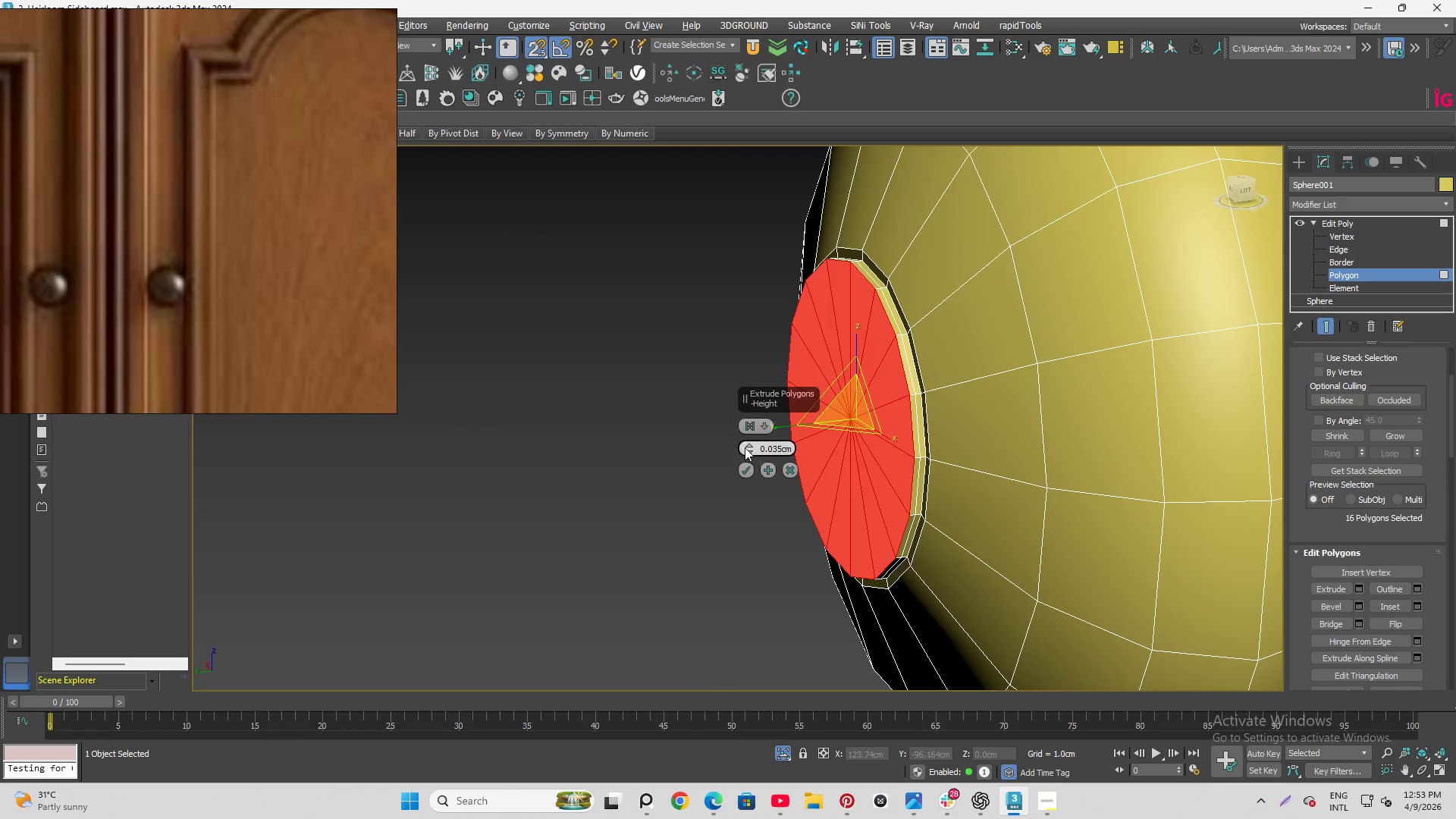 
left_click_drag(start_coordinate=[746, 447], to_coordinate=[475, 136])
 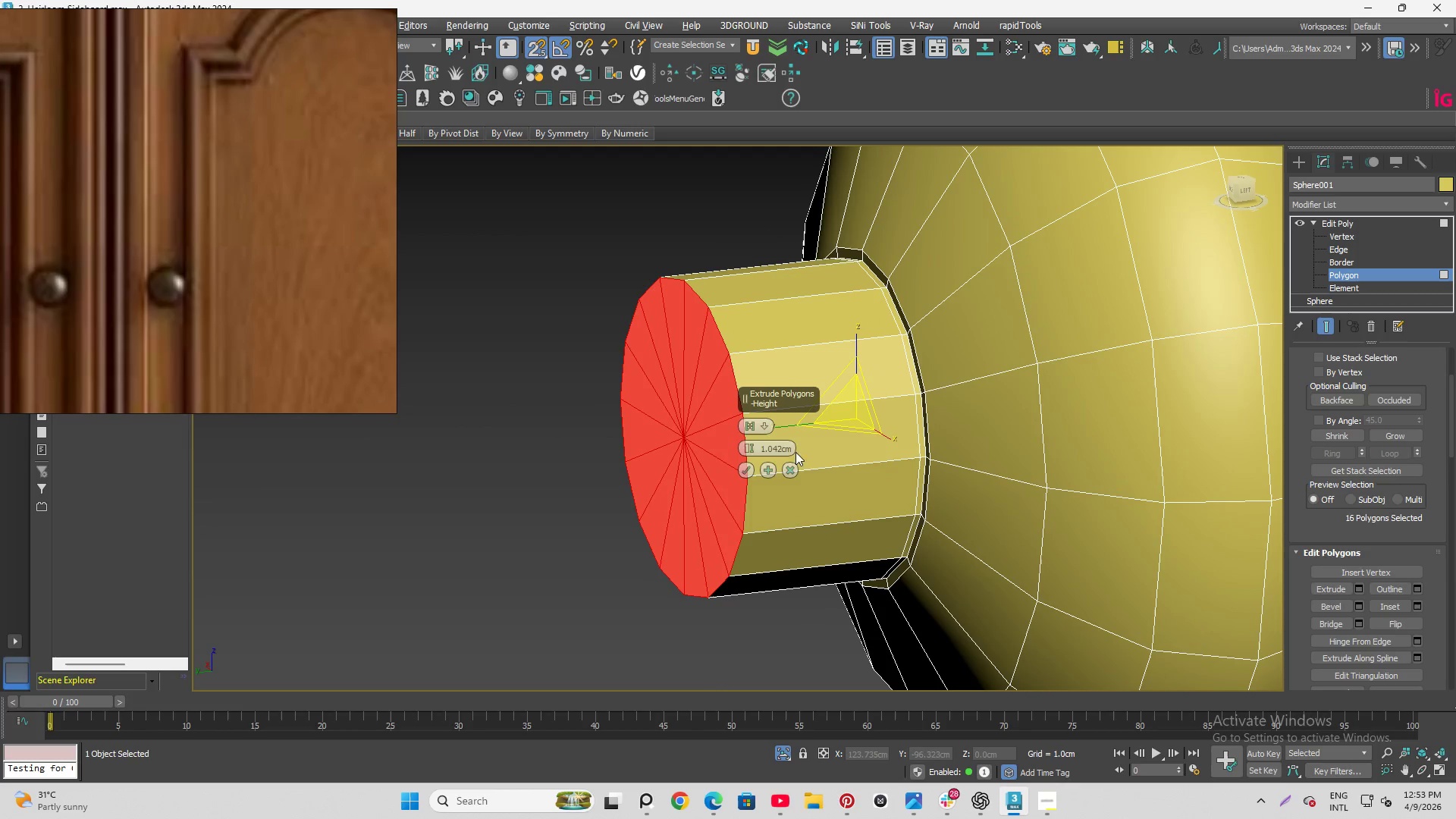 
left_click_drag(start_coordinate=[791, 448], to_coordinate=[739, 448])
 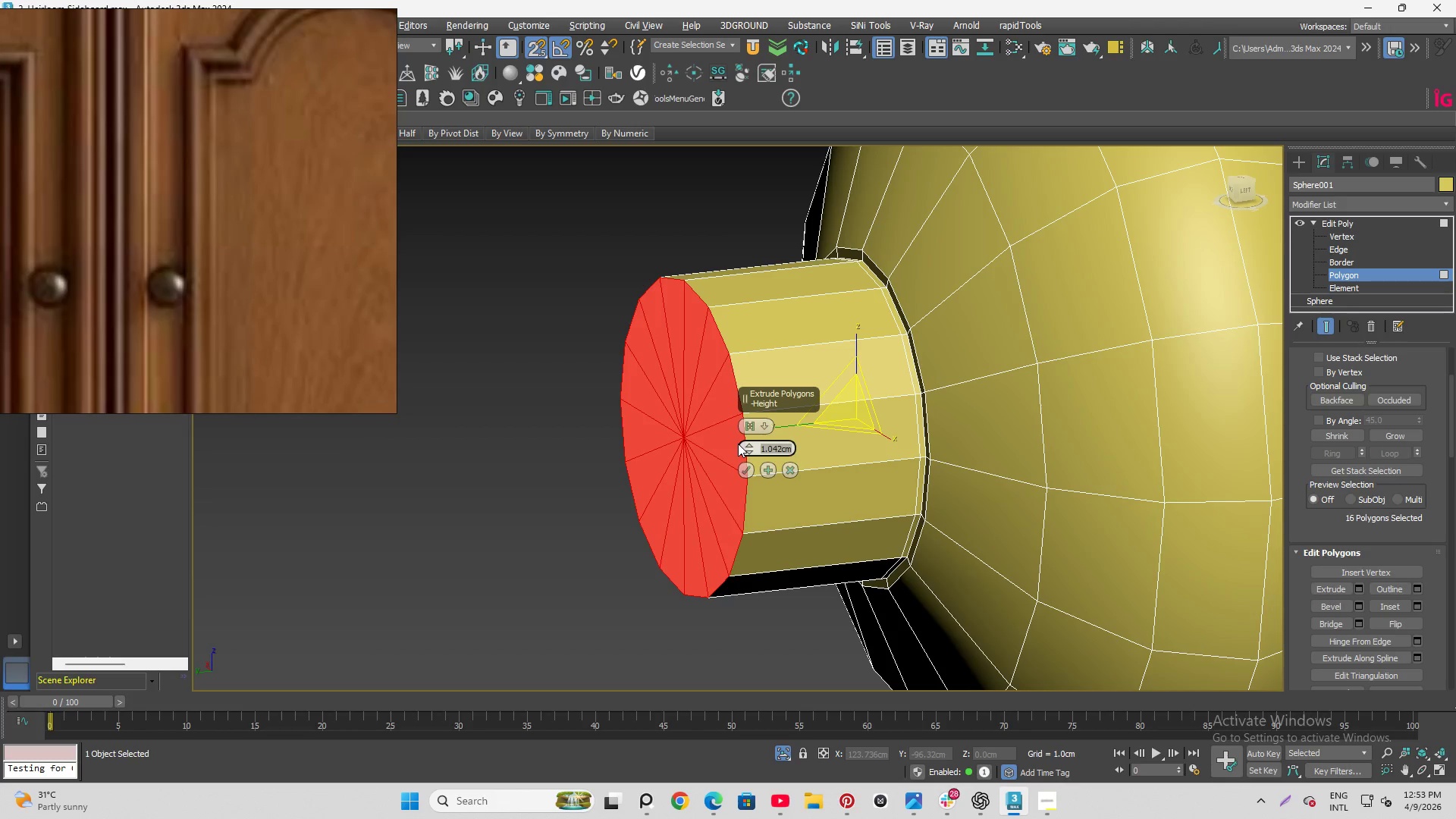 
key(1)
 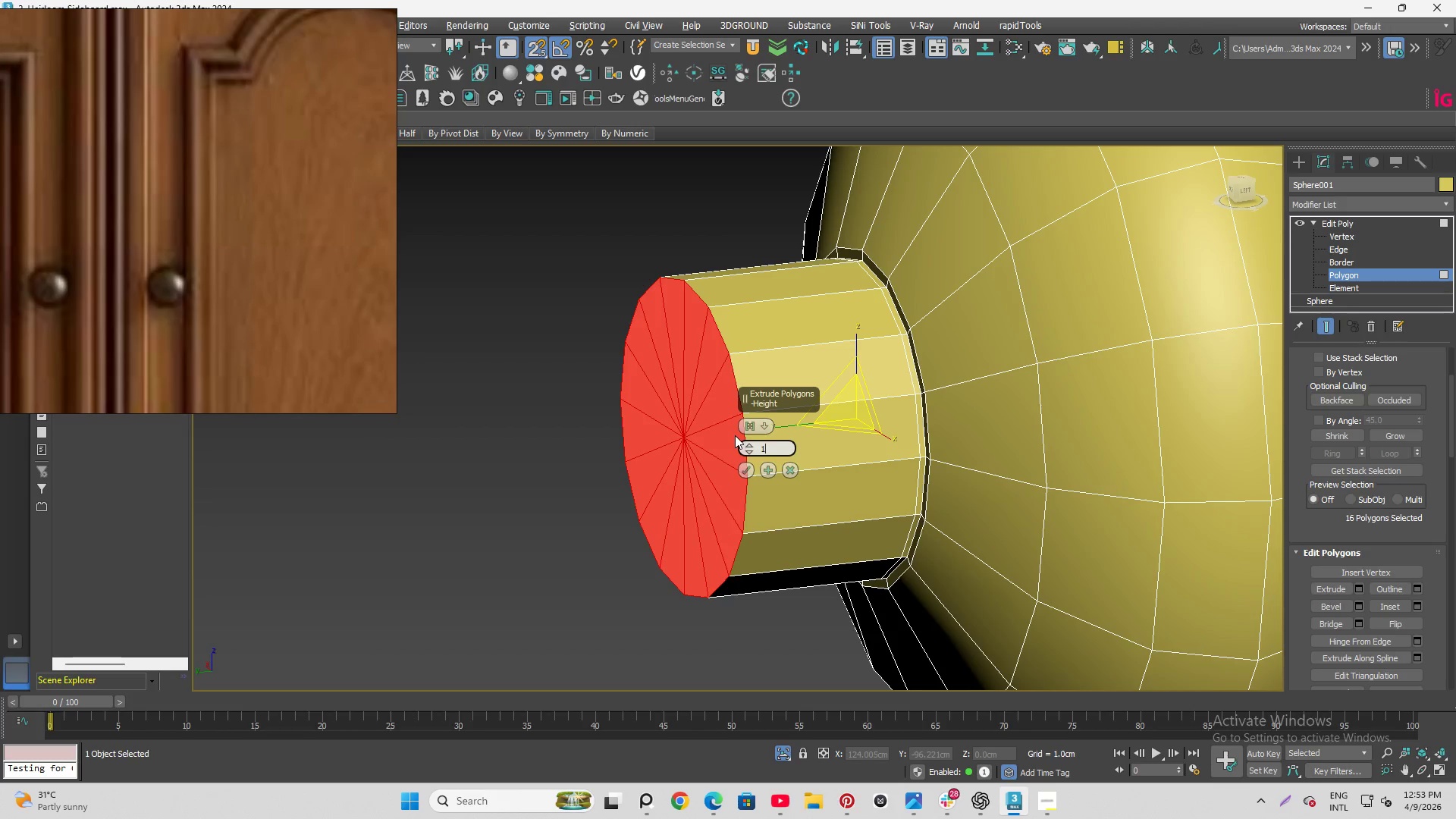 
key(Enter)
 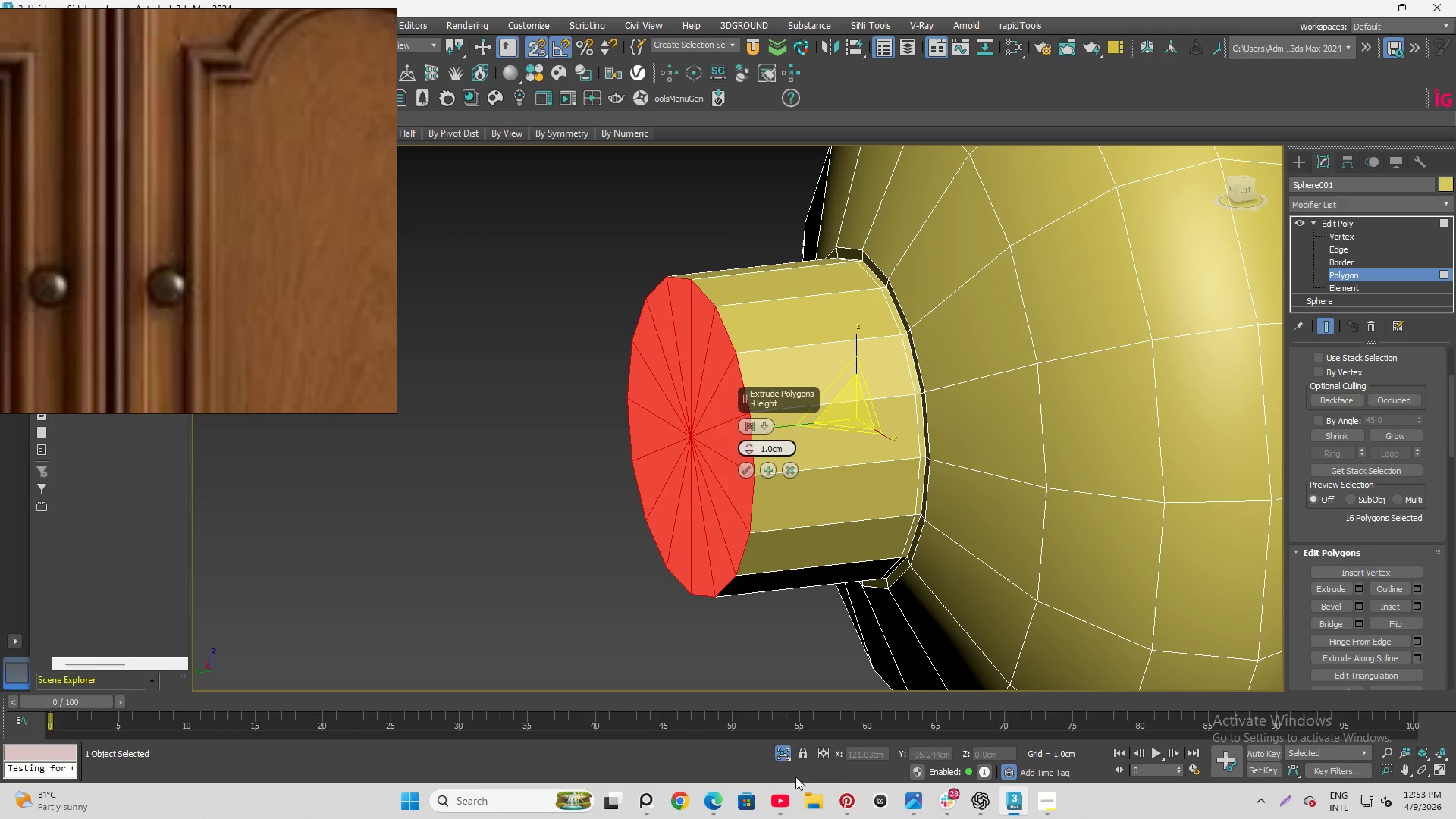 
left_click([783, 755])
 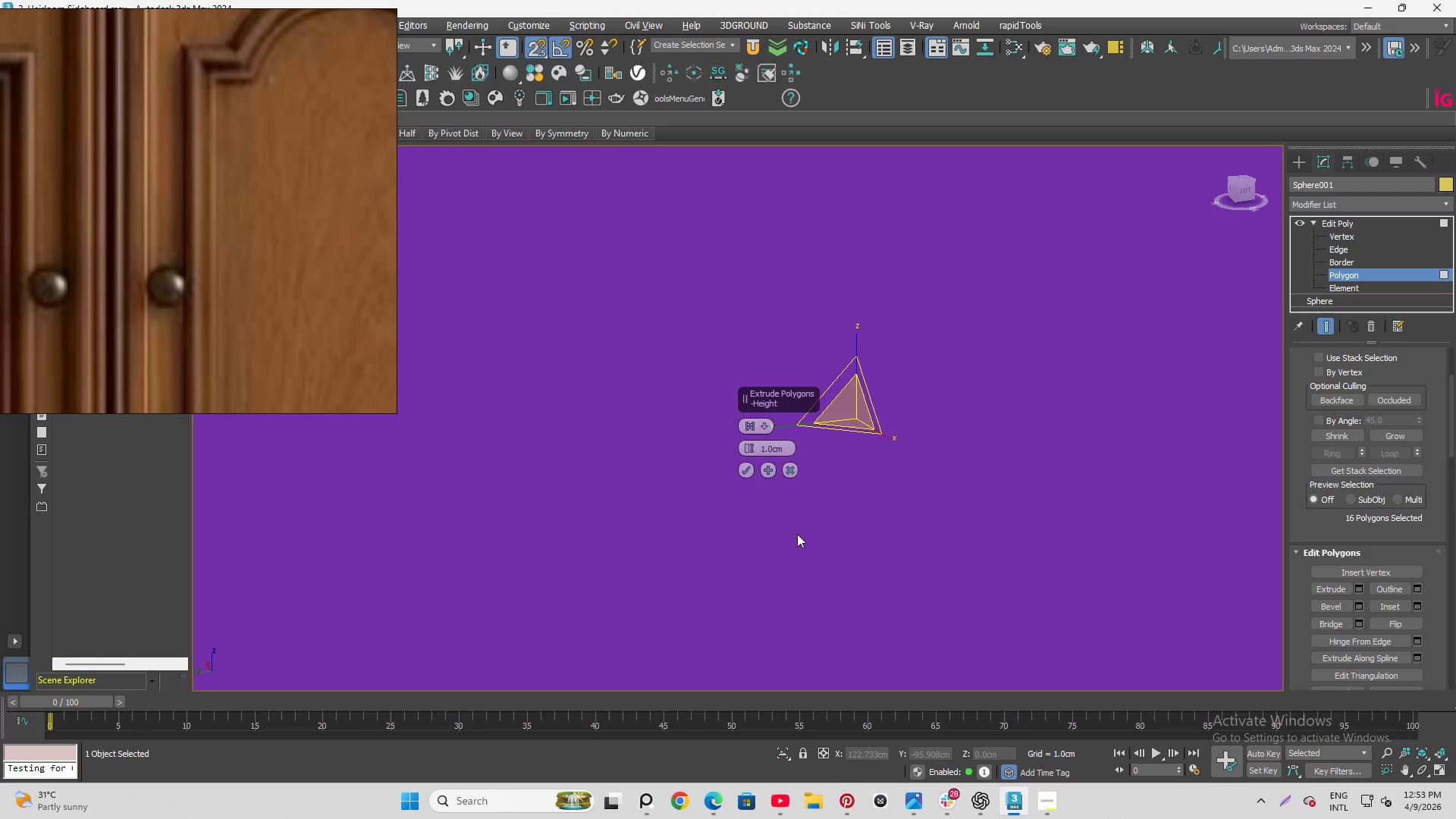 
scroll: coordinate [748, 533], scroll_direction: down, amount: 20.0
 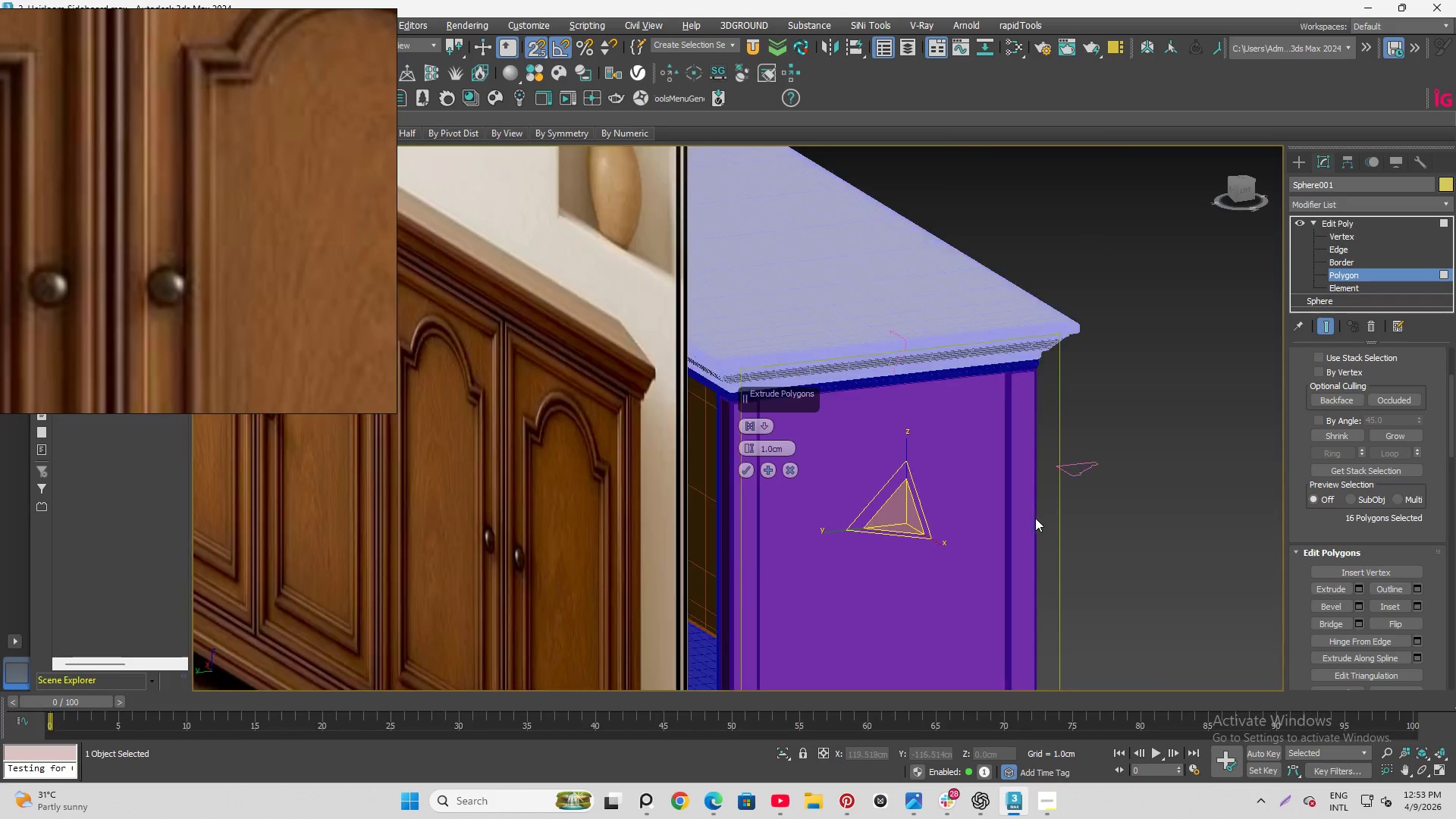 
hold_key(key=AltLeft, duration=1.17)
scroll: coordinate [1030, 531], scroll_direction: down, amount: 1.0
 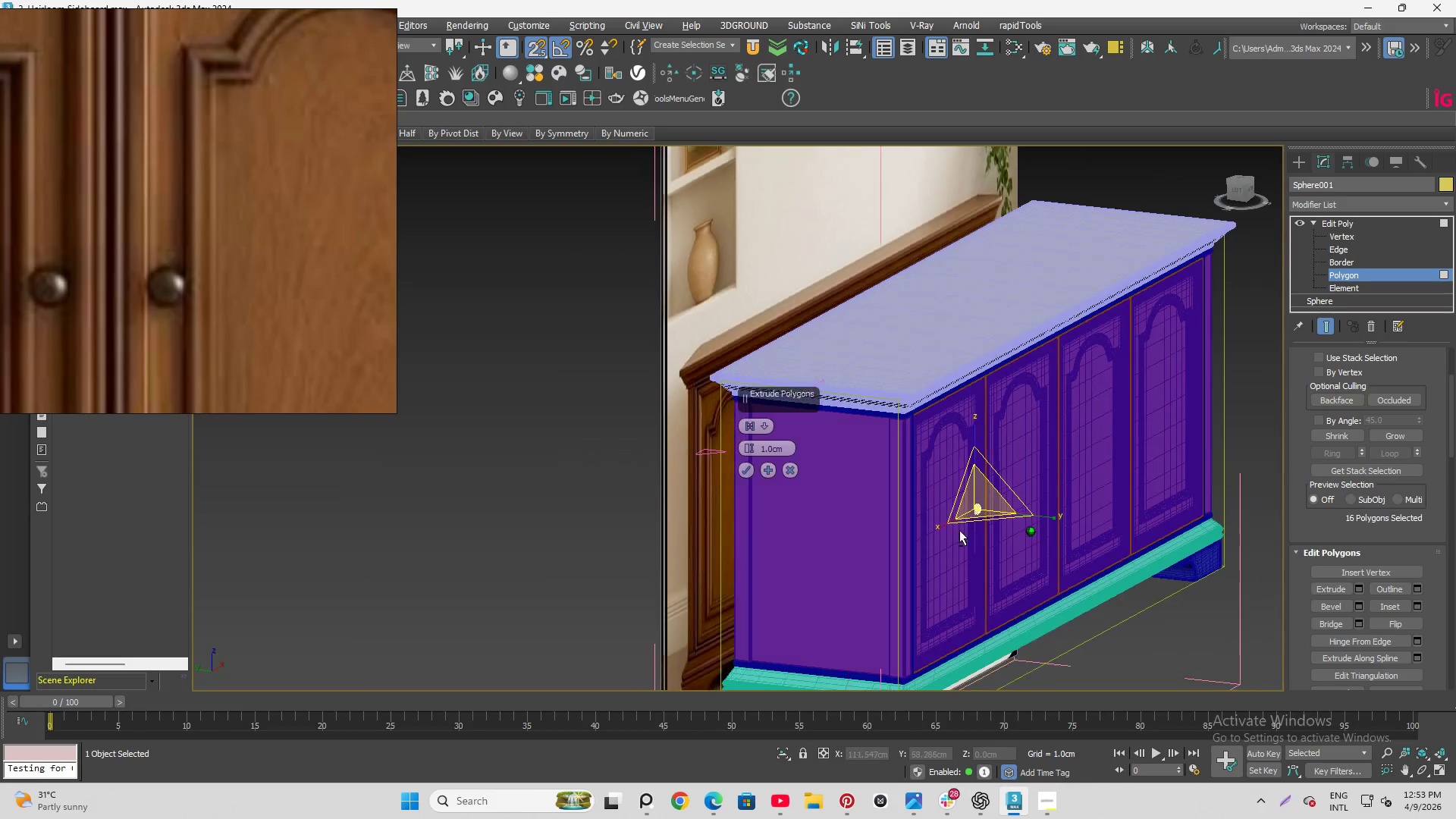 
hold_key(key=AltLeft, duration=1.39)
 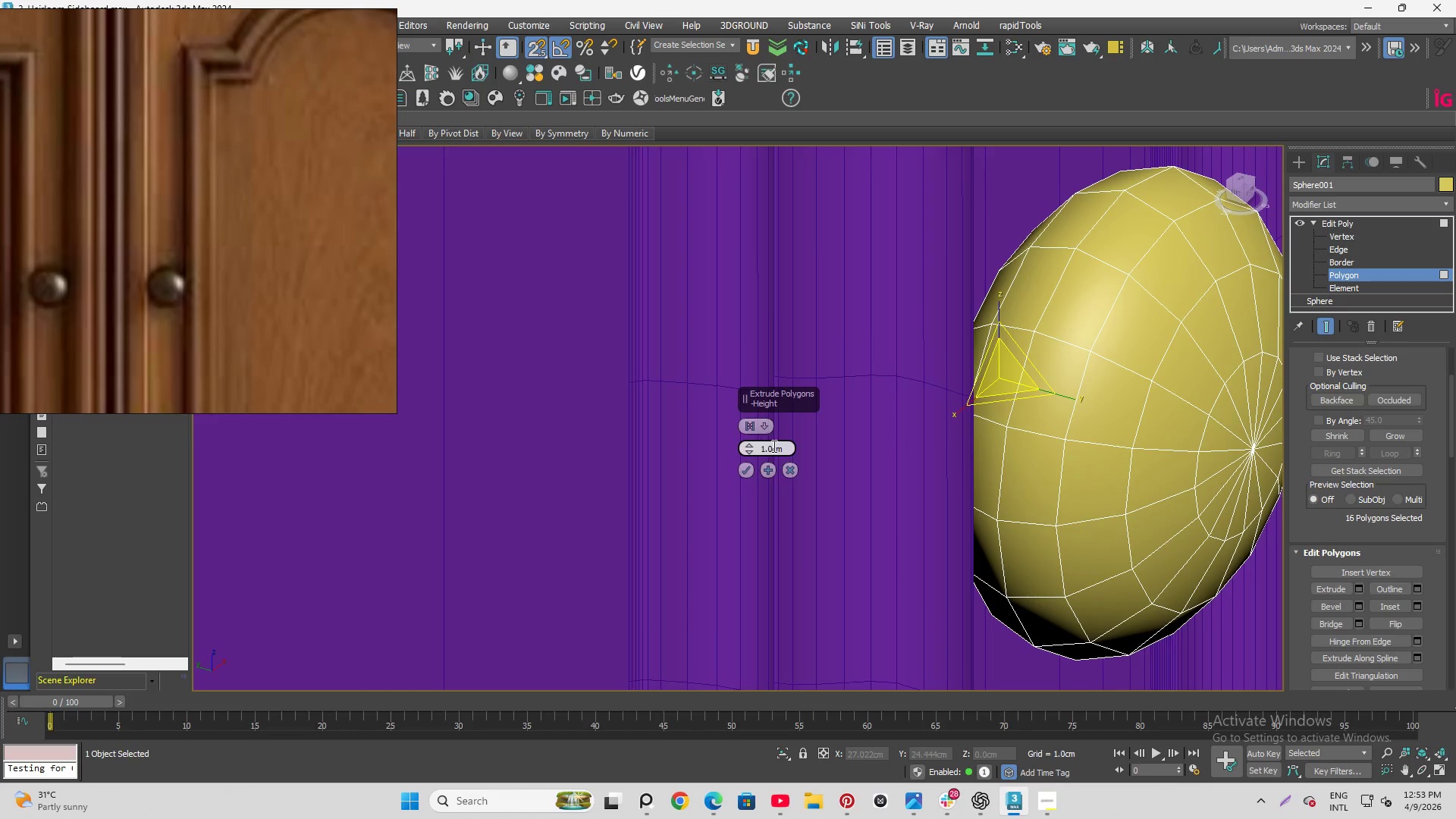 
scroll: coordinate [990, 491], scroll_direction: up, amount: 13.0
 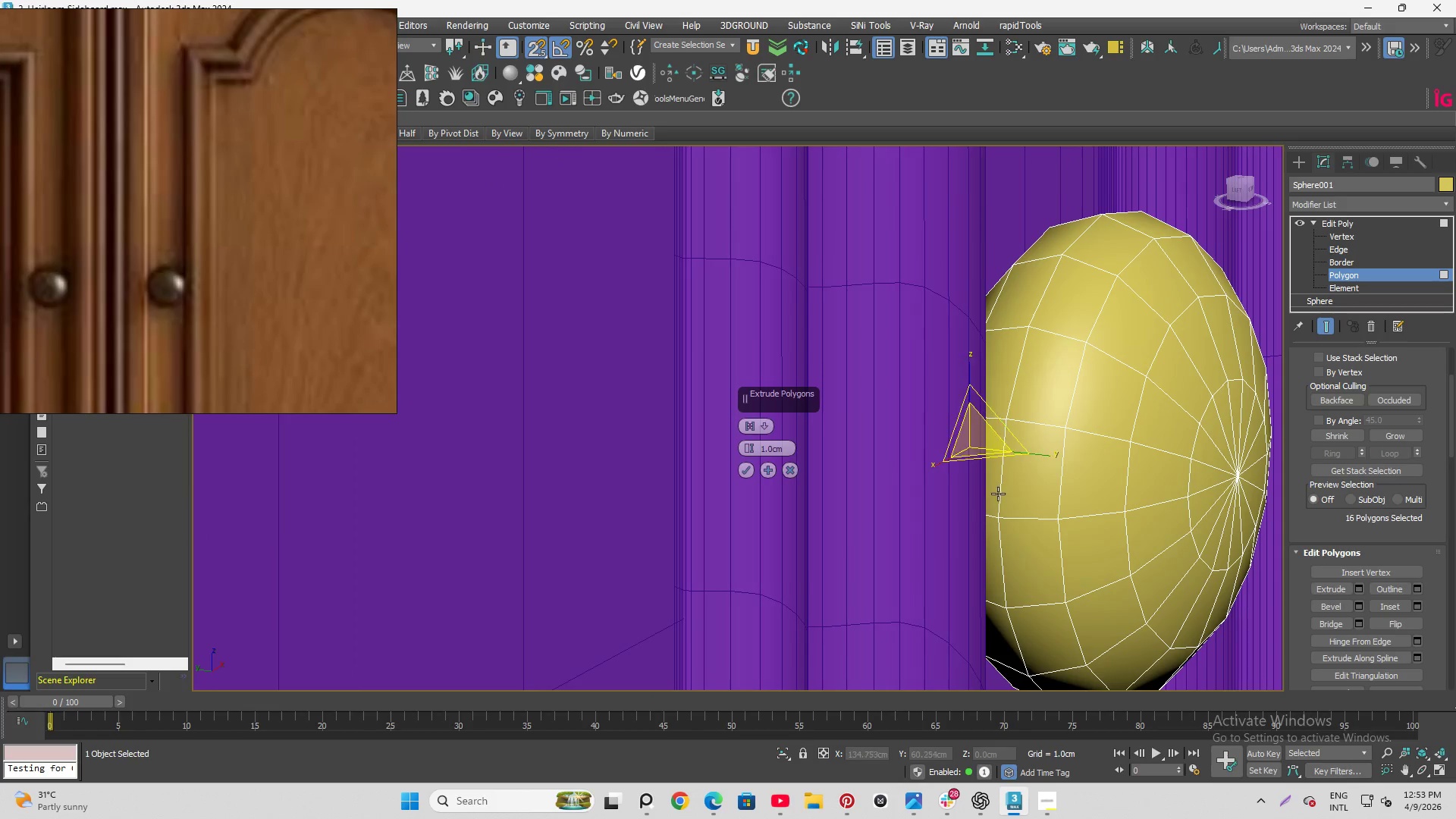 
left_click_drag(start_coordinate=[784, 448], to_coordinate=[739, 444])
 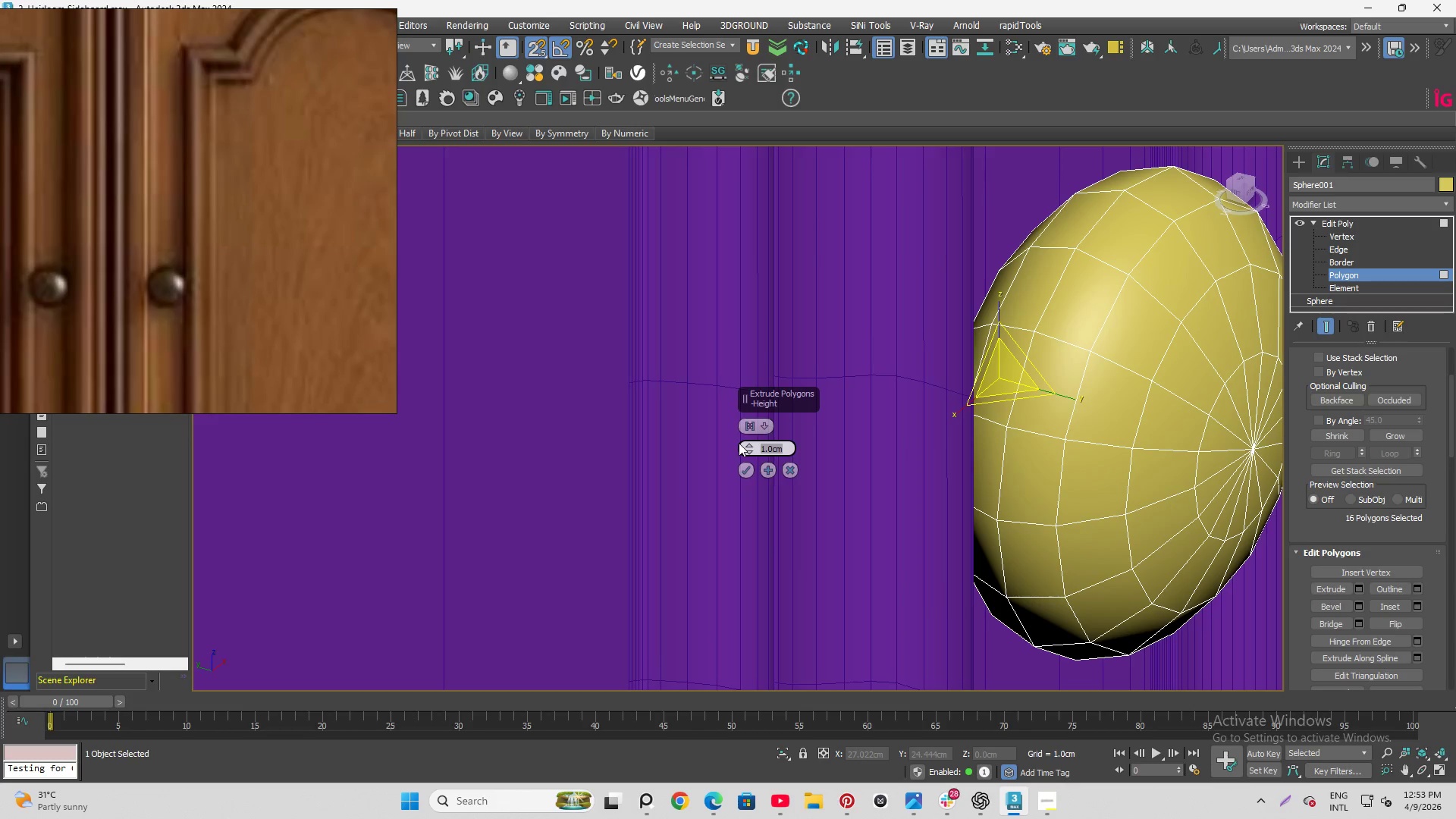 
key(Numpad0)
 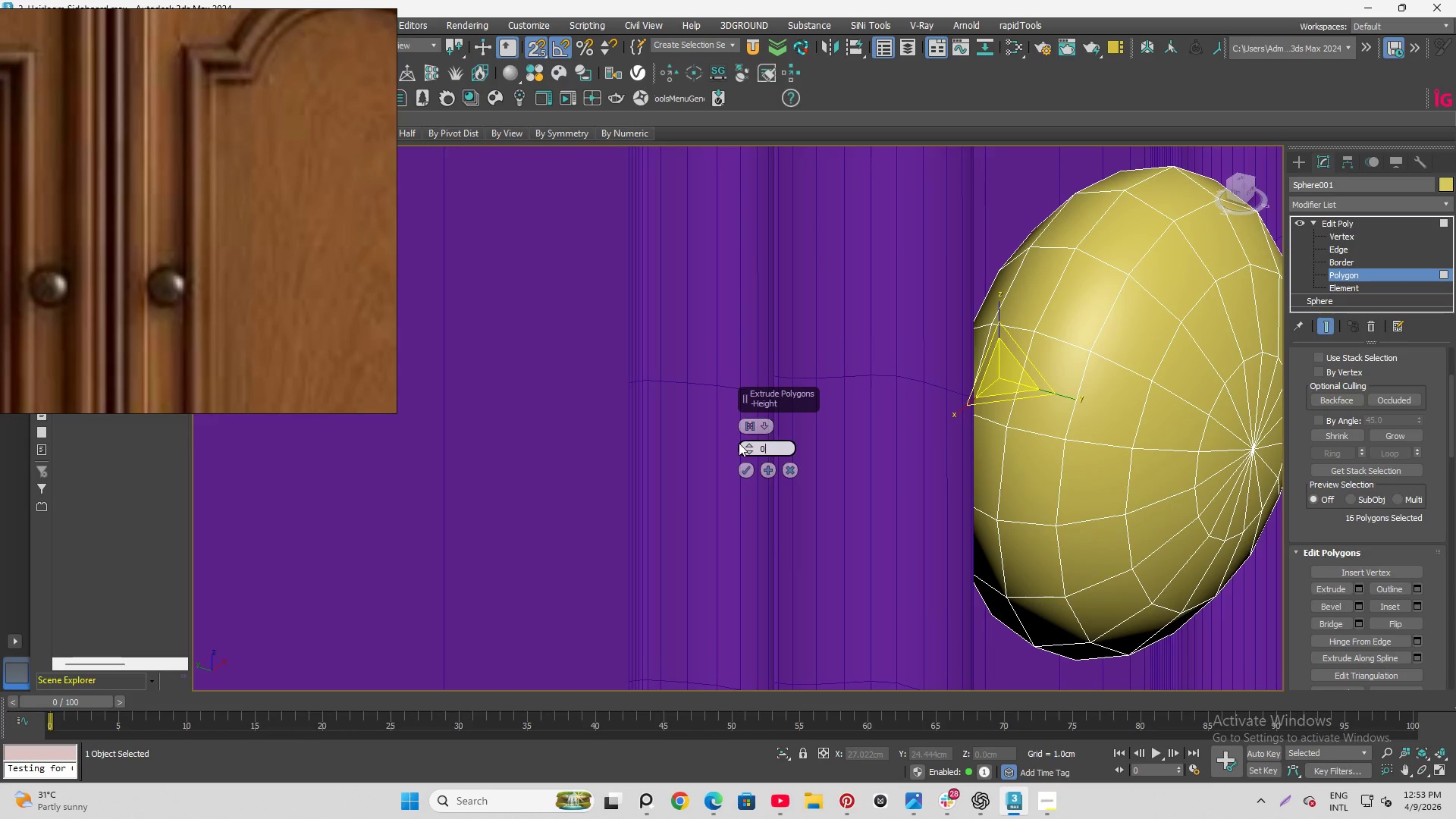 
key(Numpad7)
 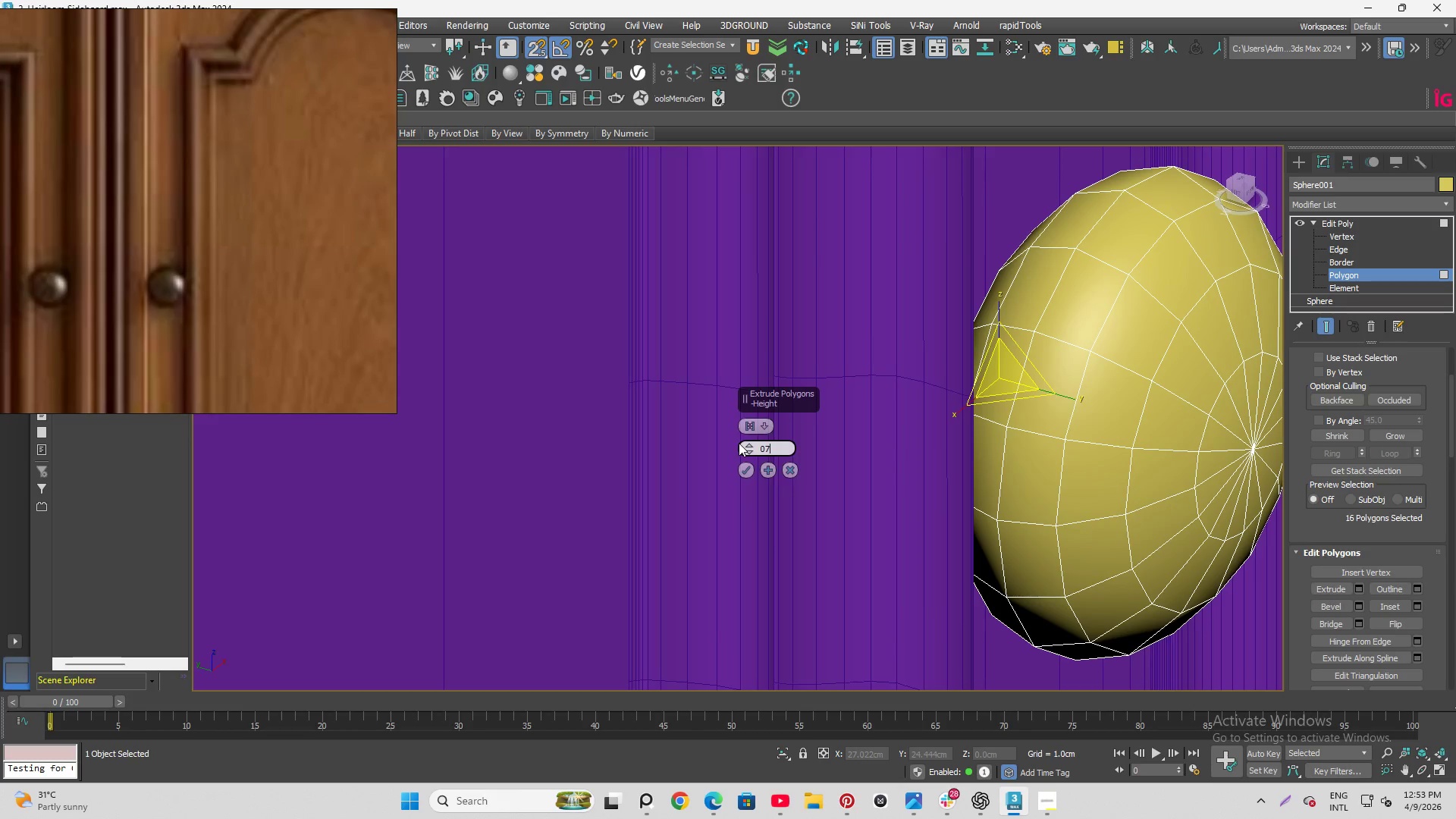 
key(Numpad5)
 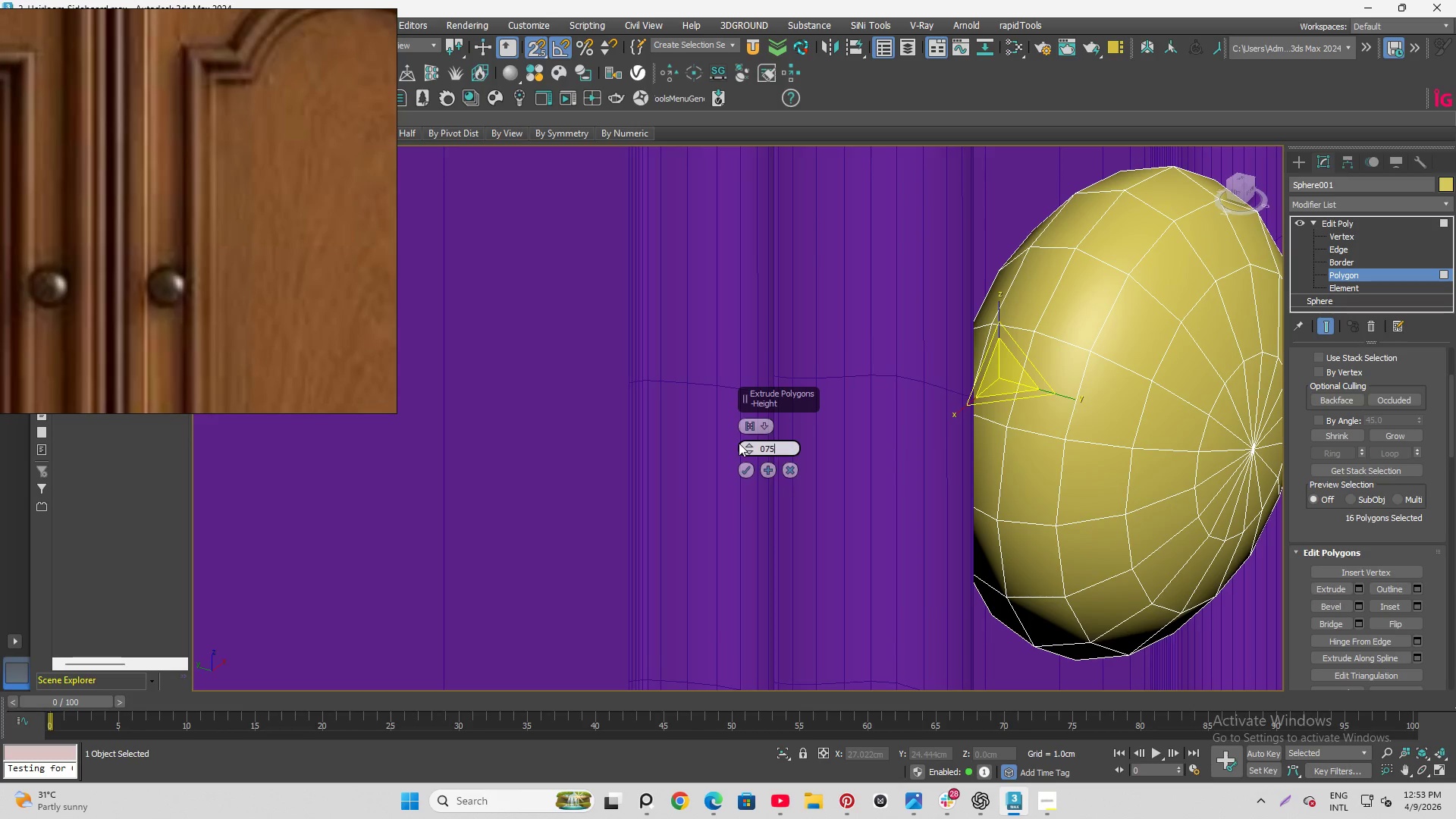 
key(Enter)
 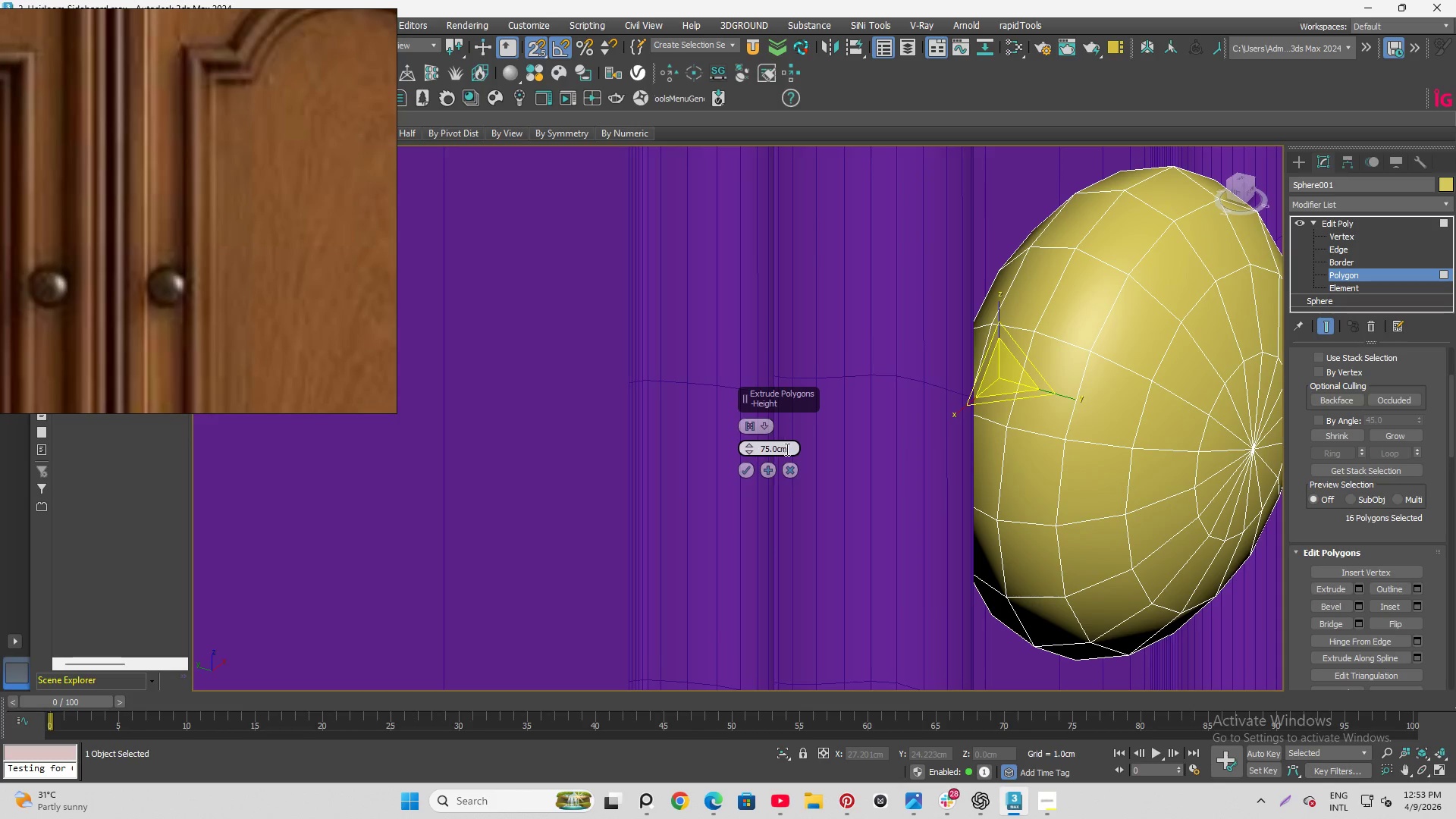 
left_click_drag(start_coordinate=[789, 449], to_coordinate=[726, 435])
 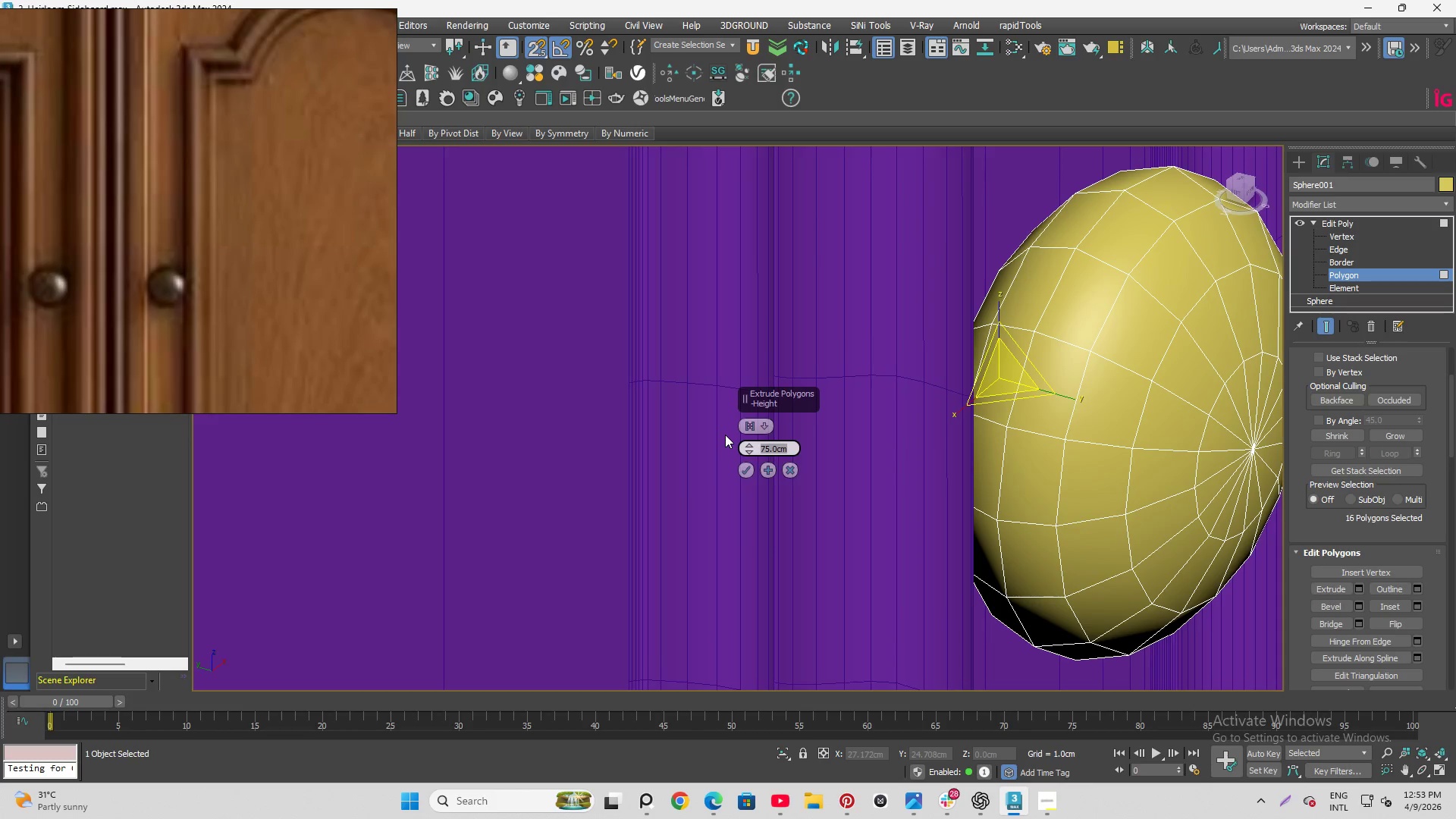 
key(NumpadDecimal)
 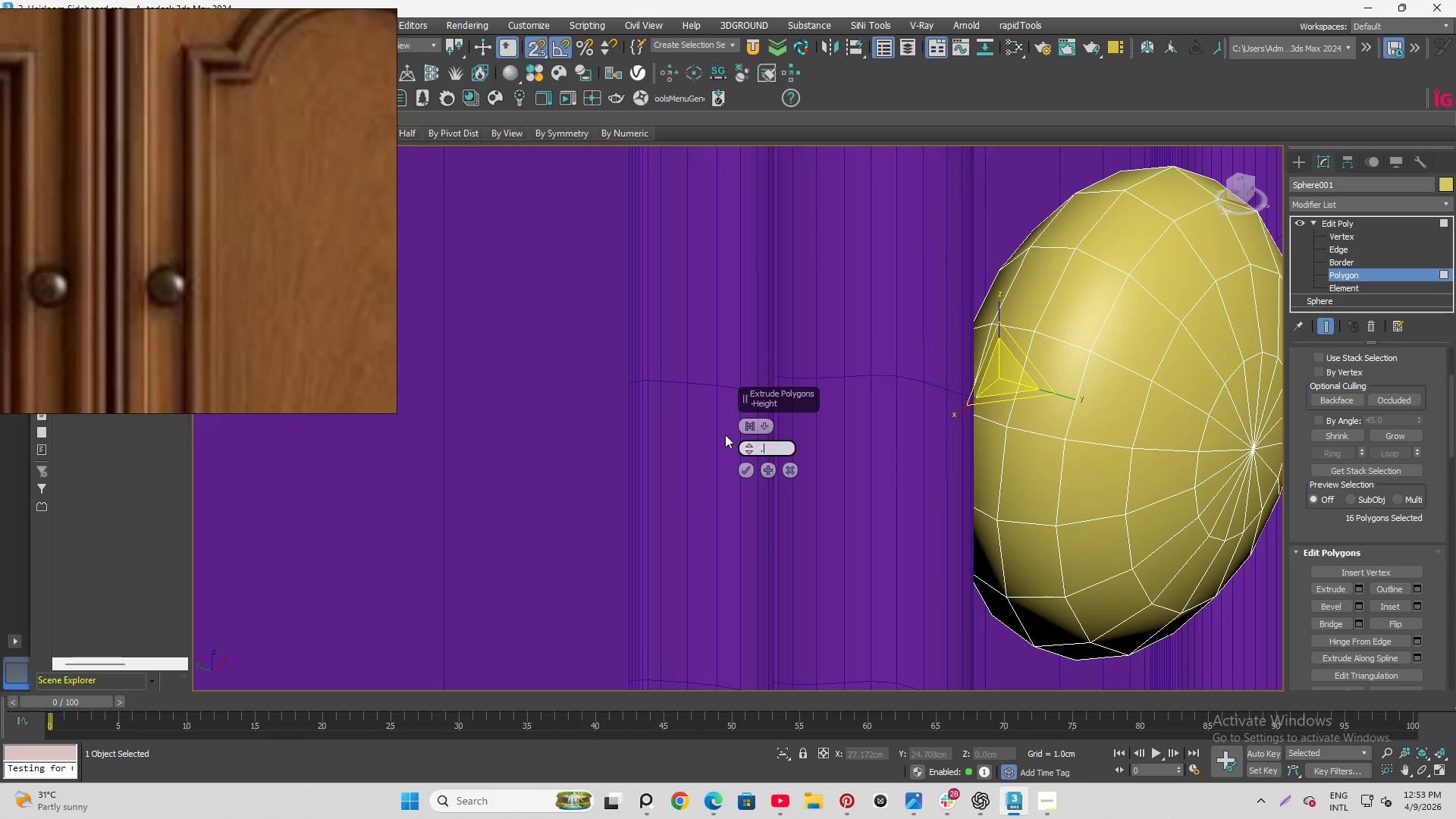 
key(Numpad7)
 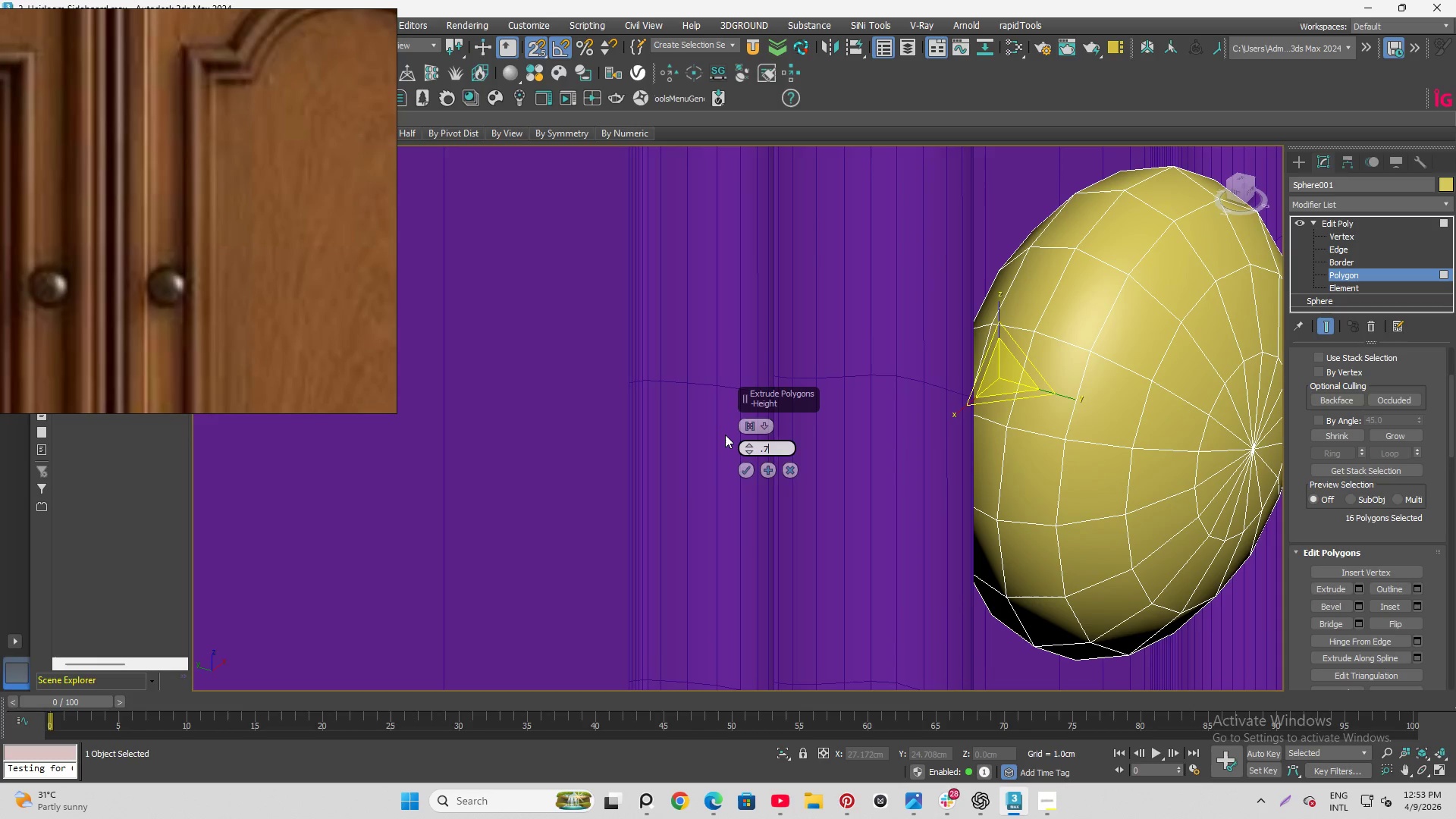 
key(Numpad5)
 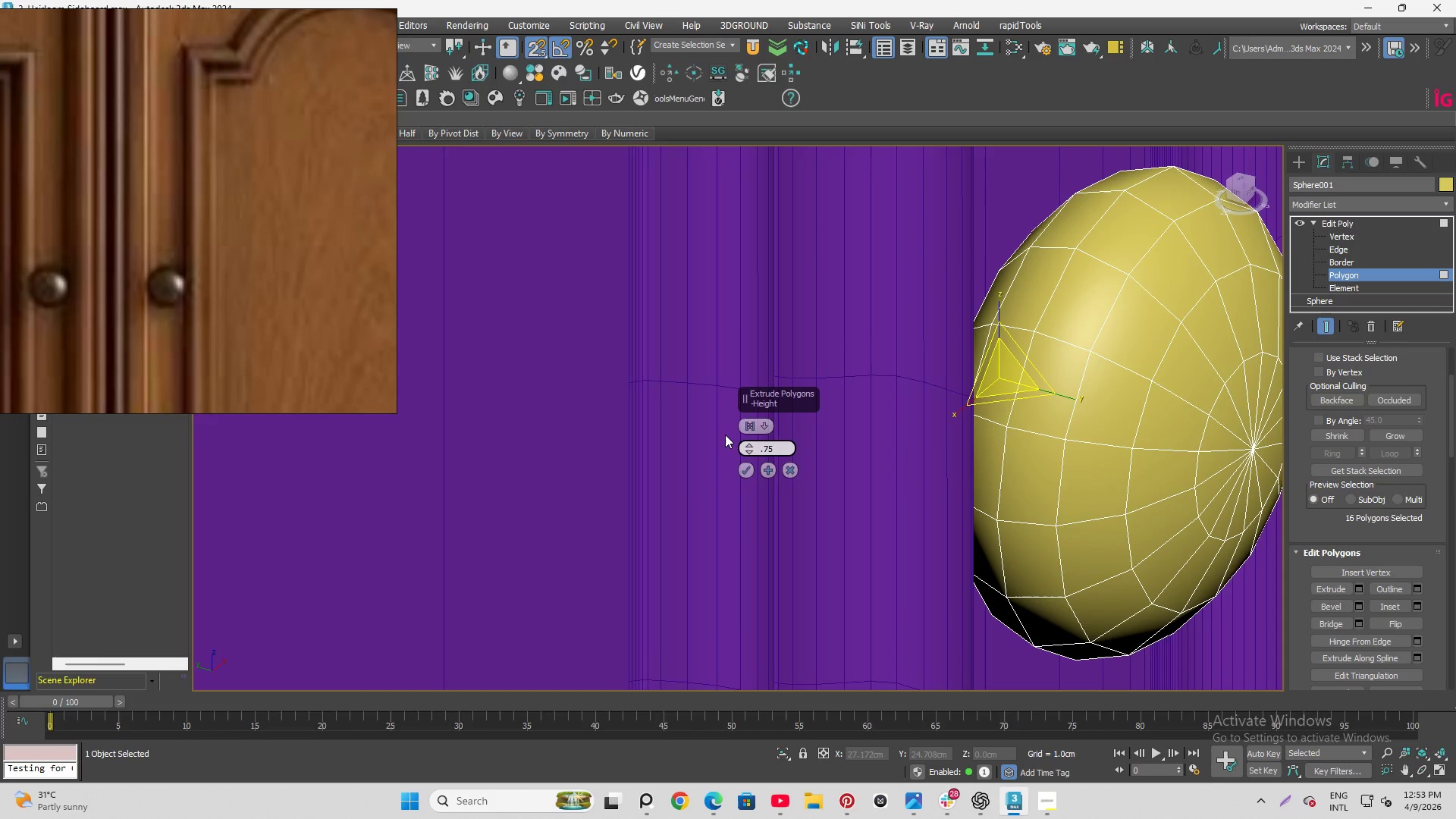 
key(Enter)
 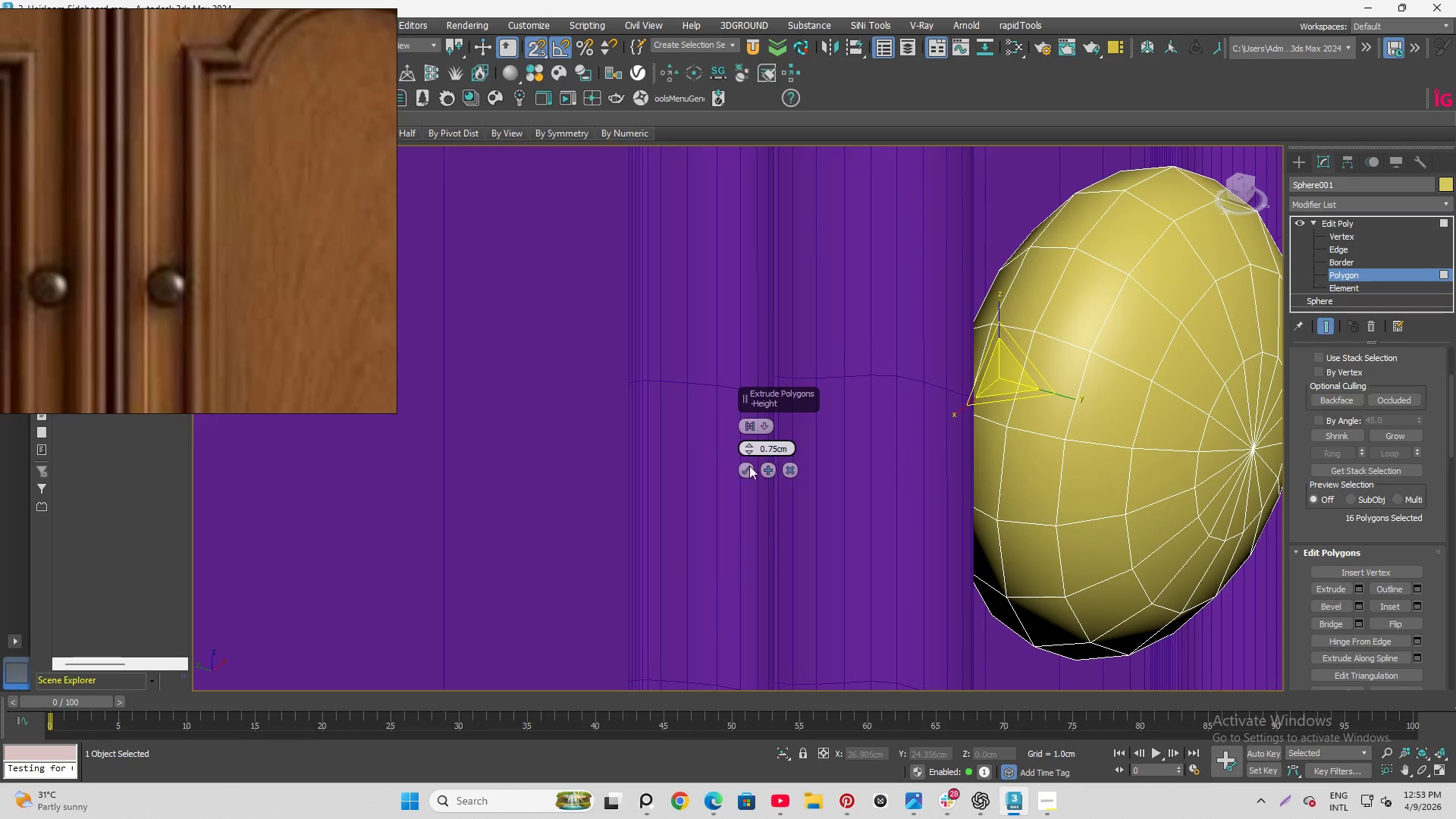 
left_click([744, 466])
 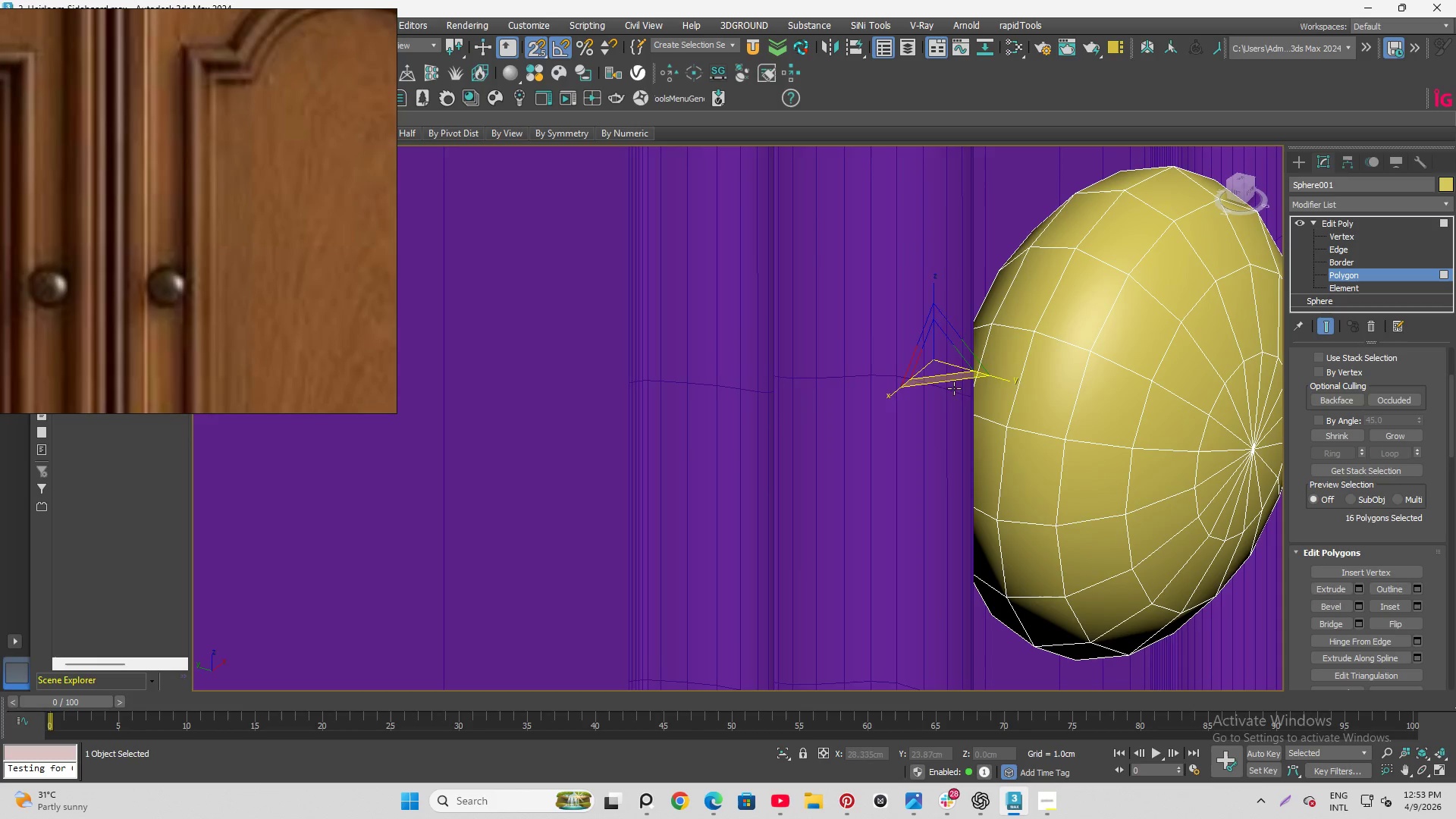 
key(W)
 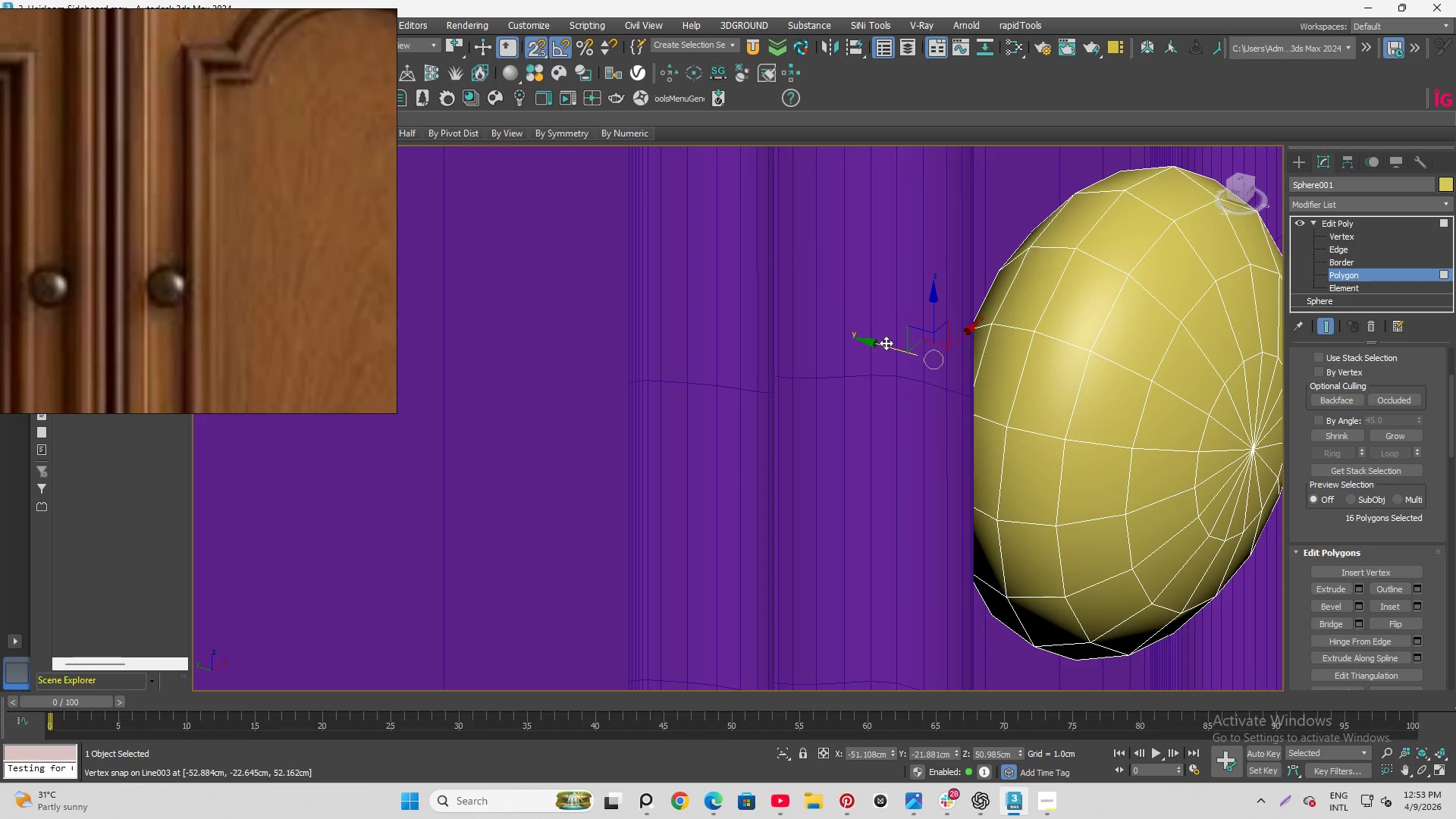 
left_click_drag(start_coordinate=[885, 343], to_coordinate=[914, 366])
 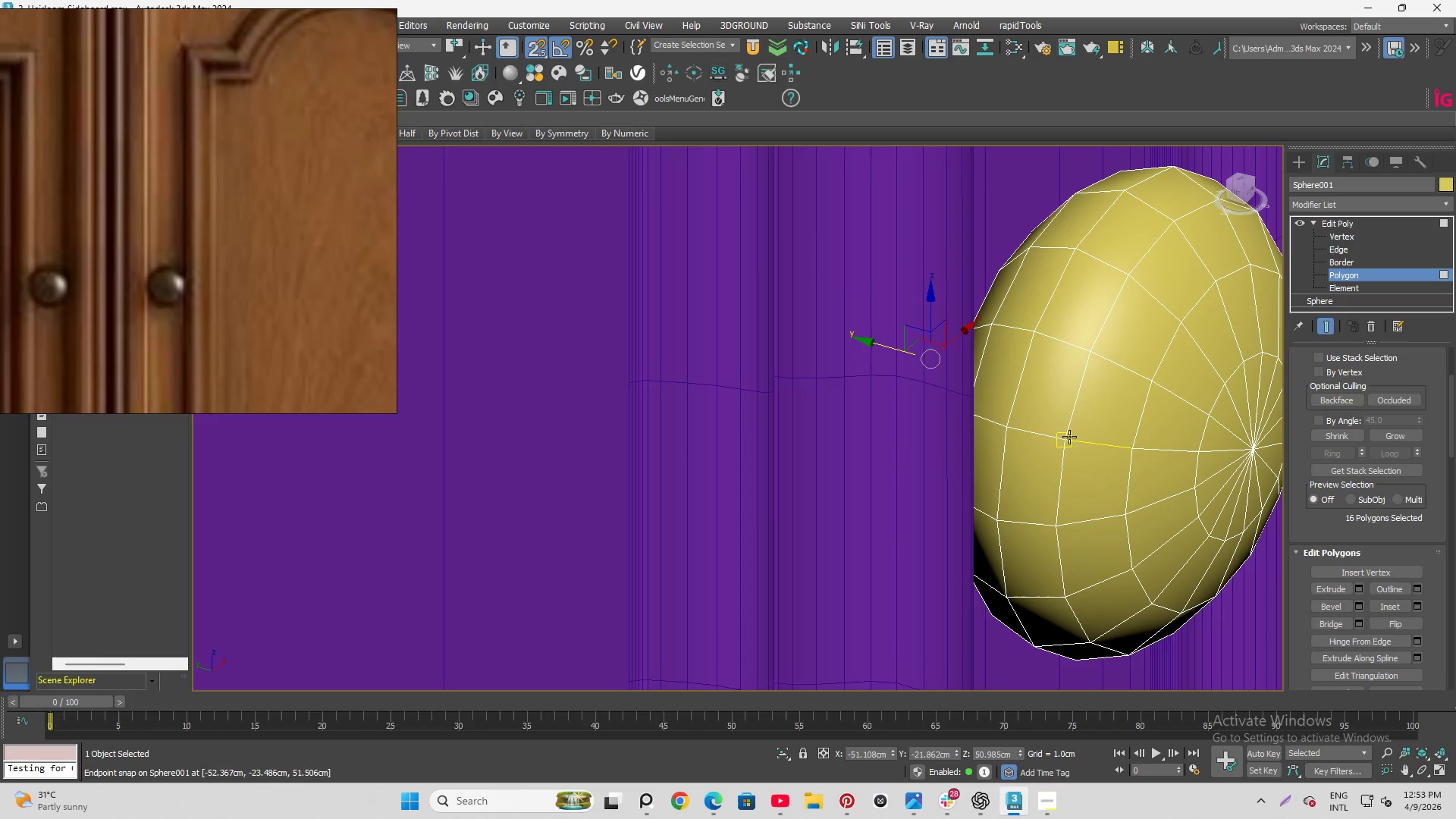 
key(Control+Z)
 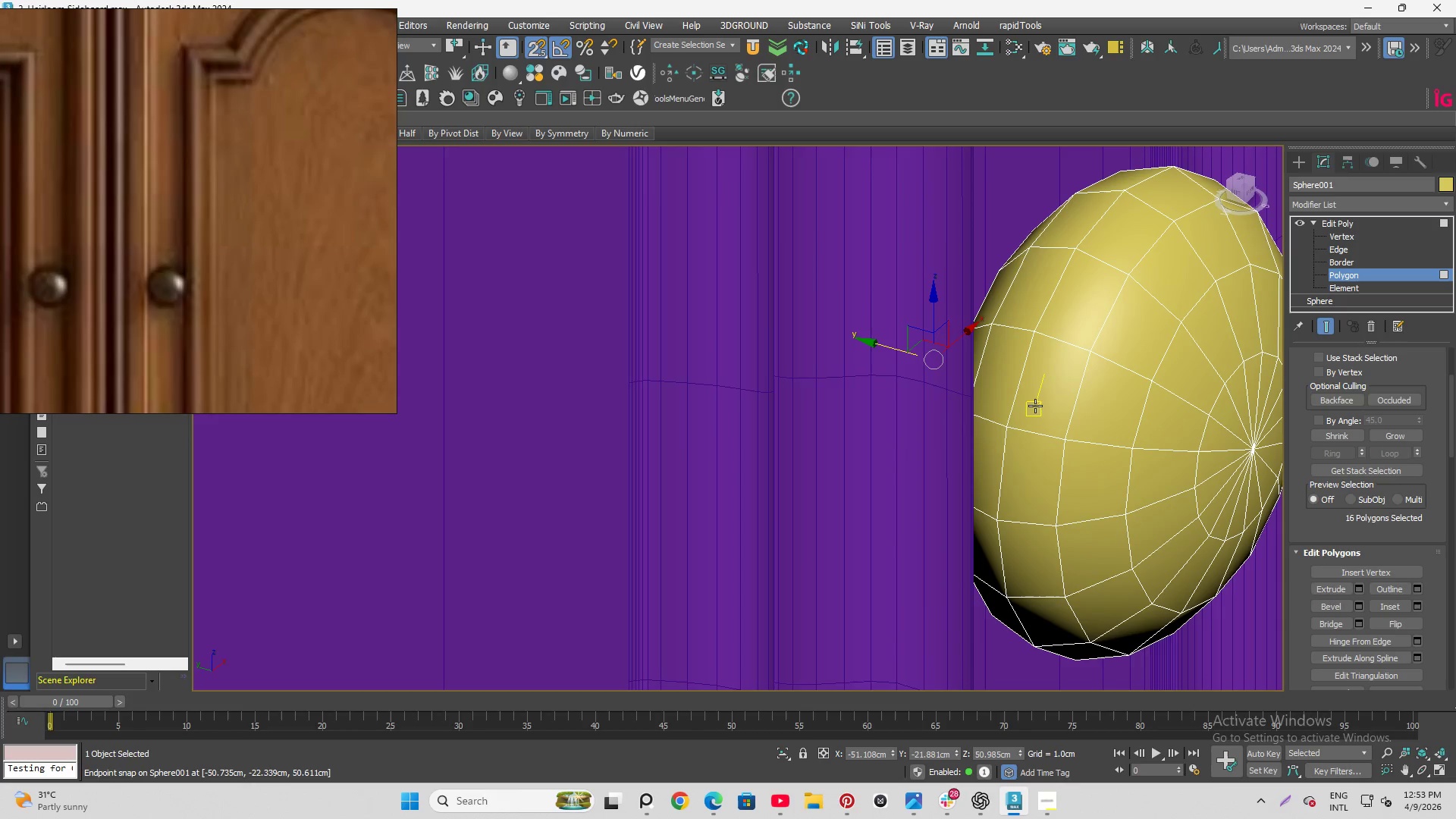 
left_click([1035, 406])
 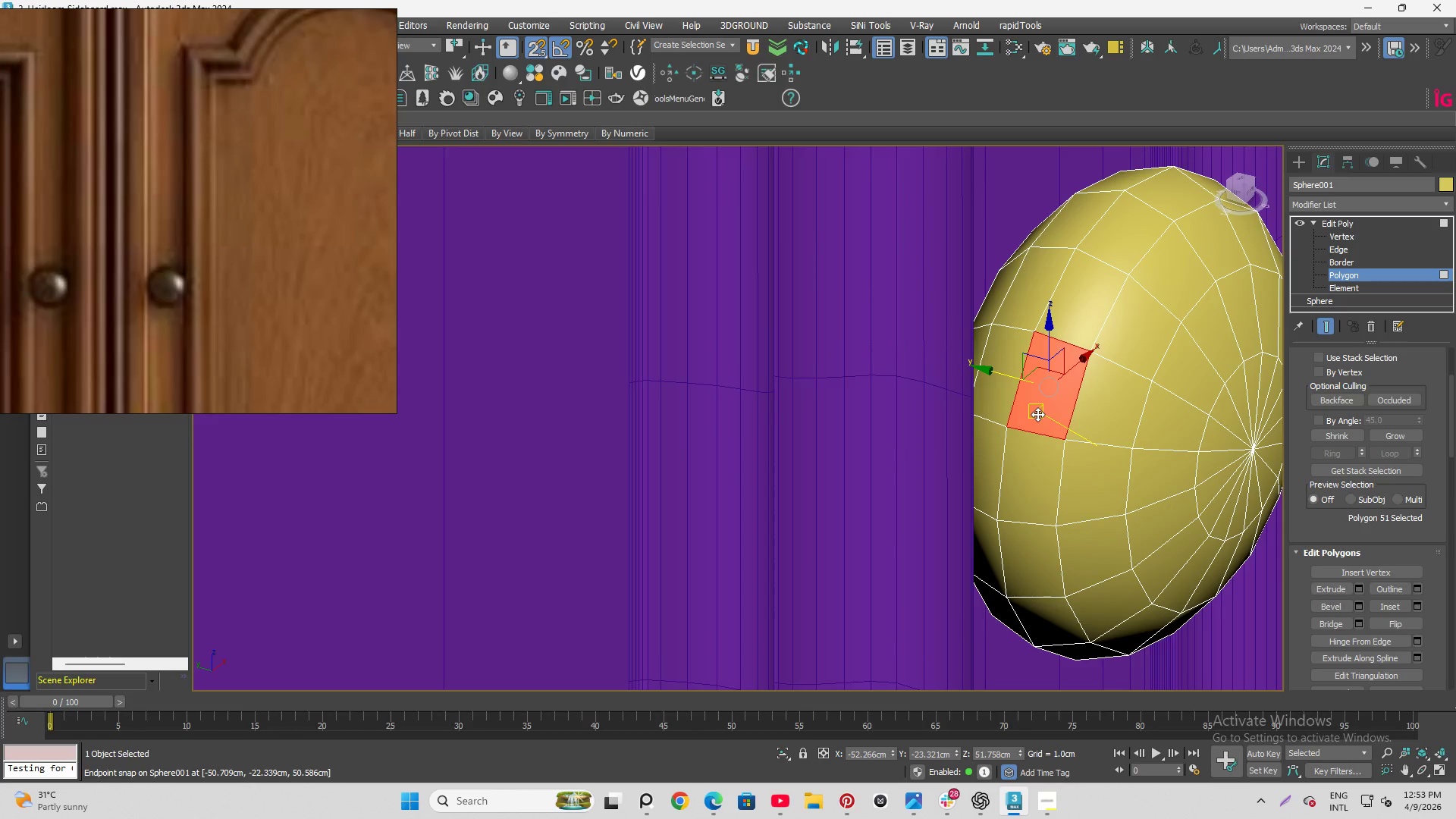 
key(Q)
 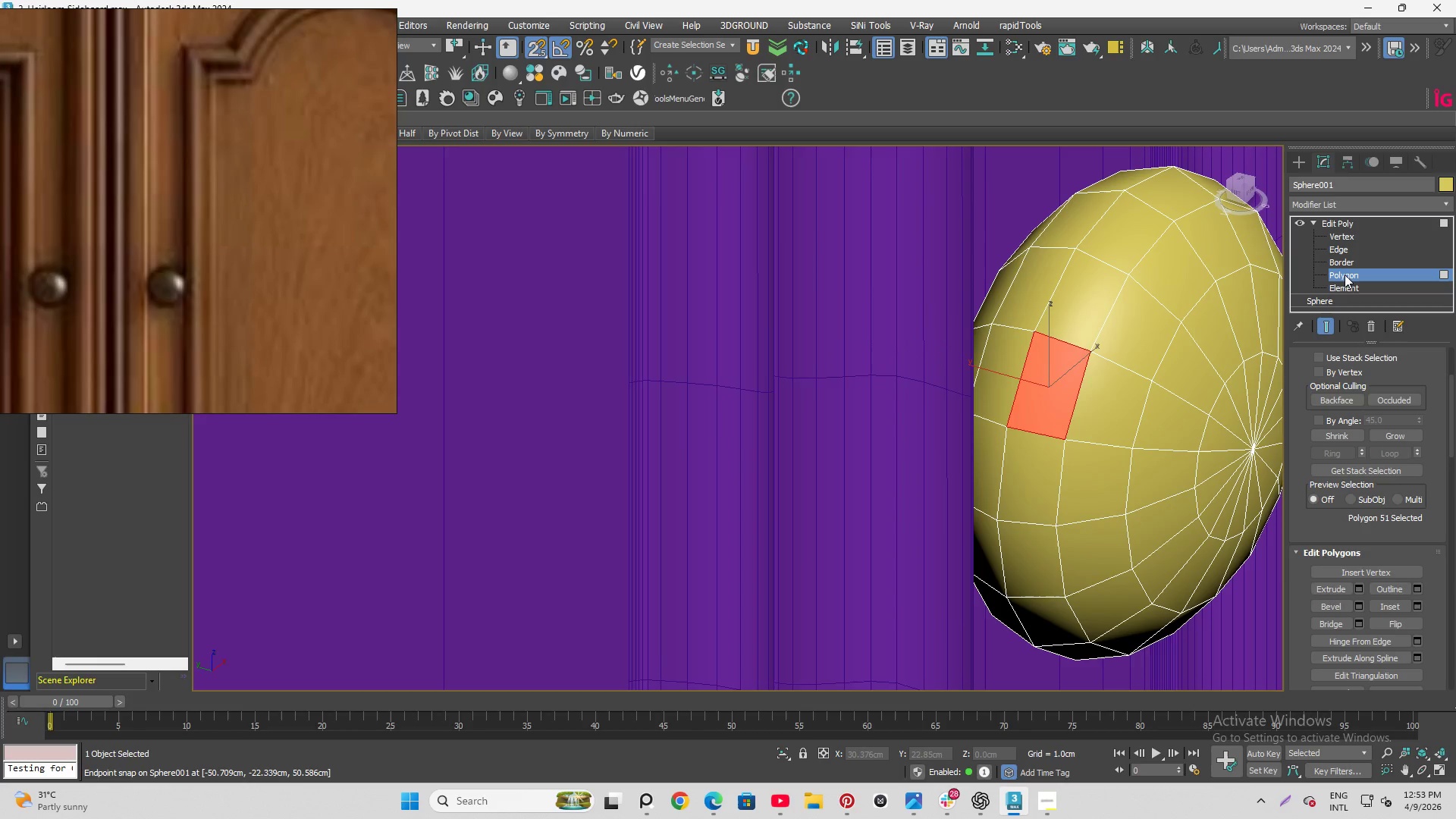 
left_click([1345, 275])
 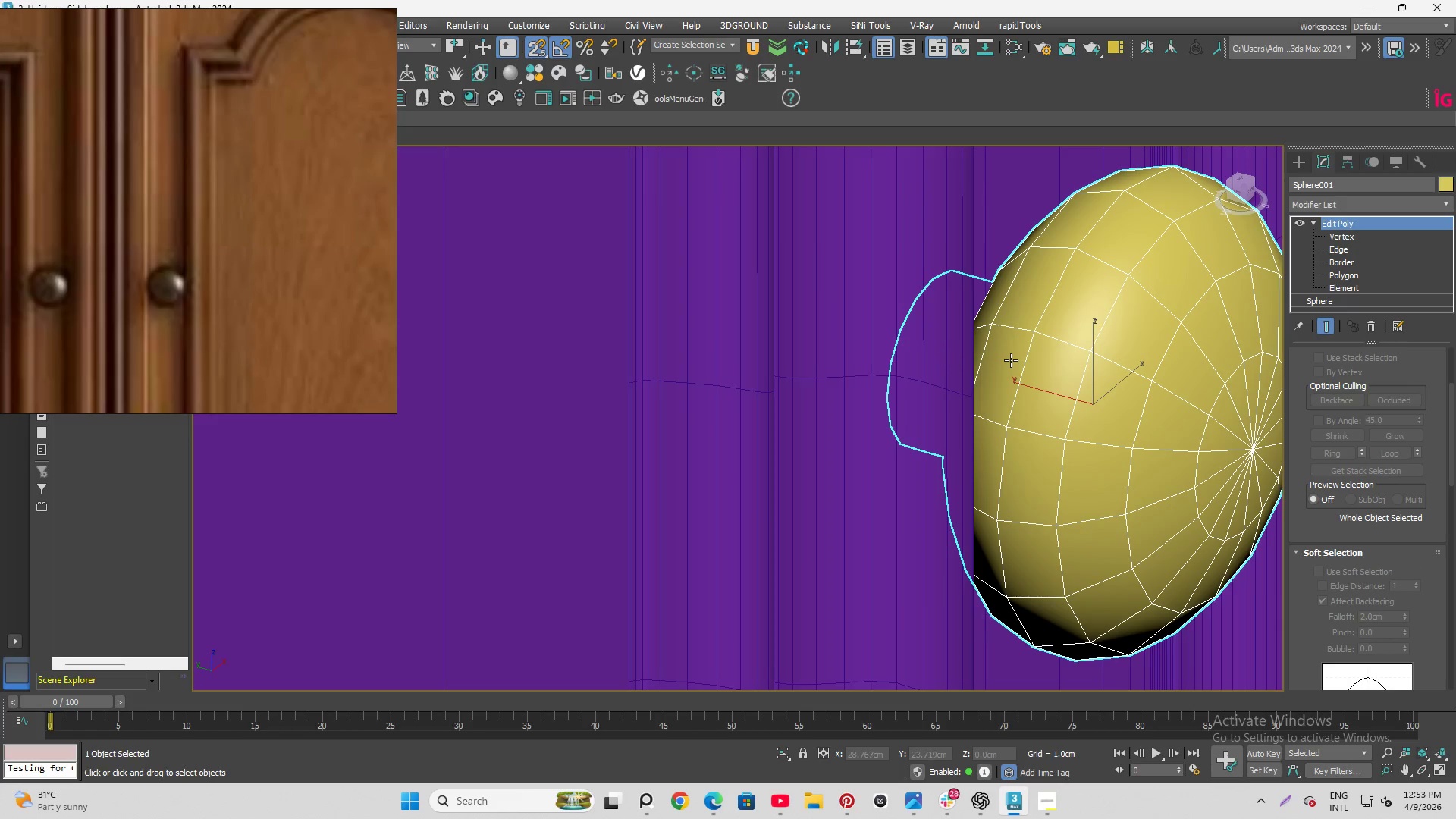 
left_click([1011, 360])
 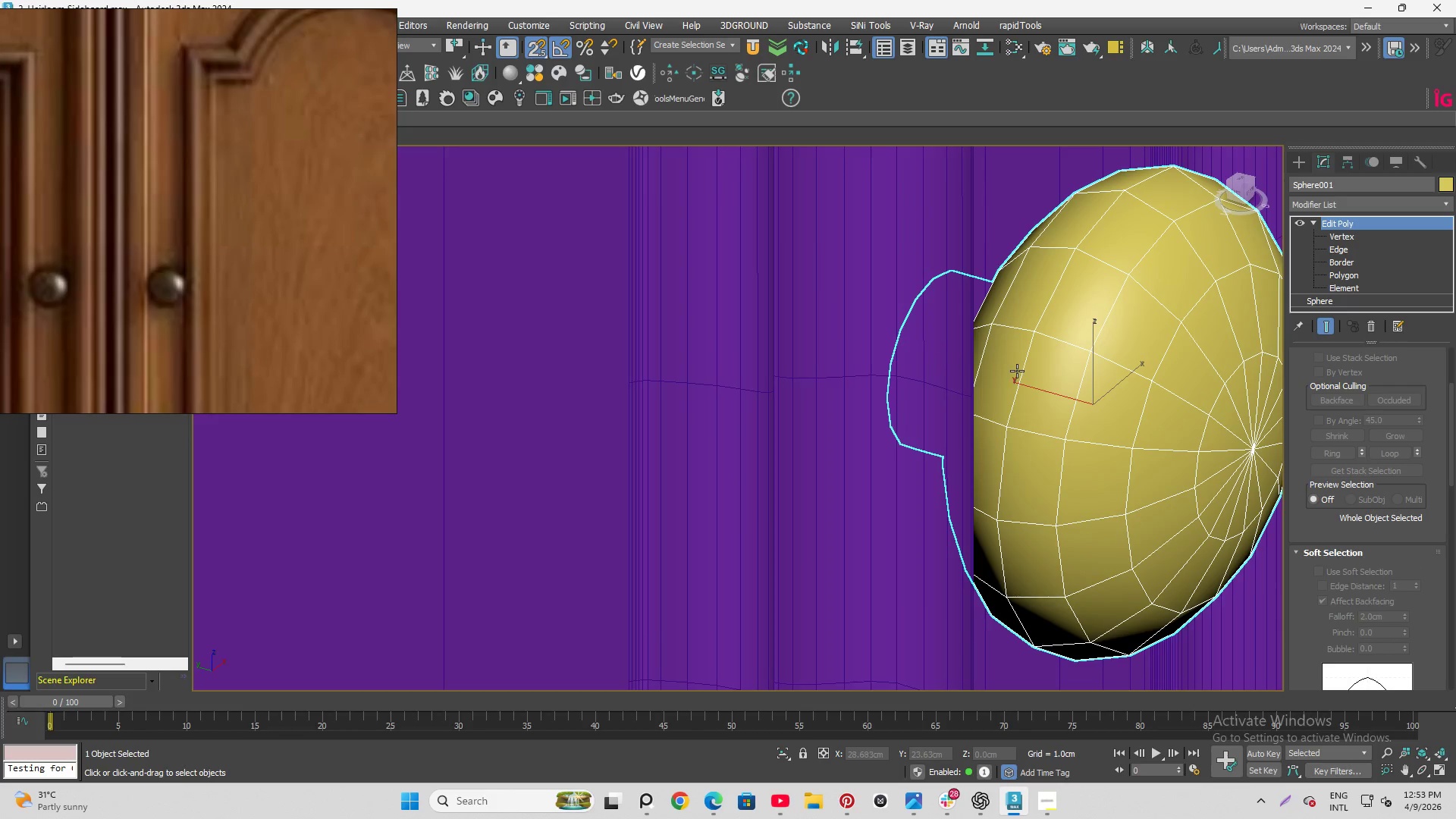 
key(W)
 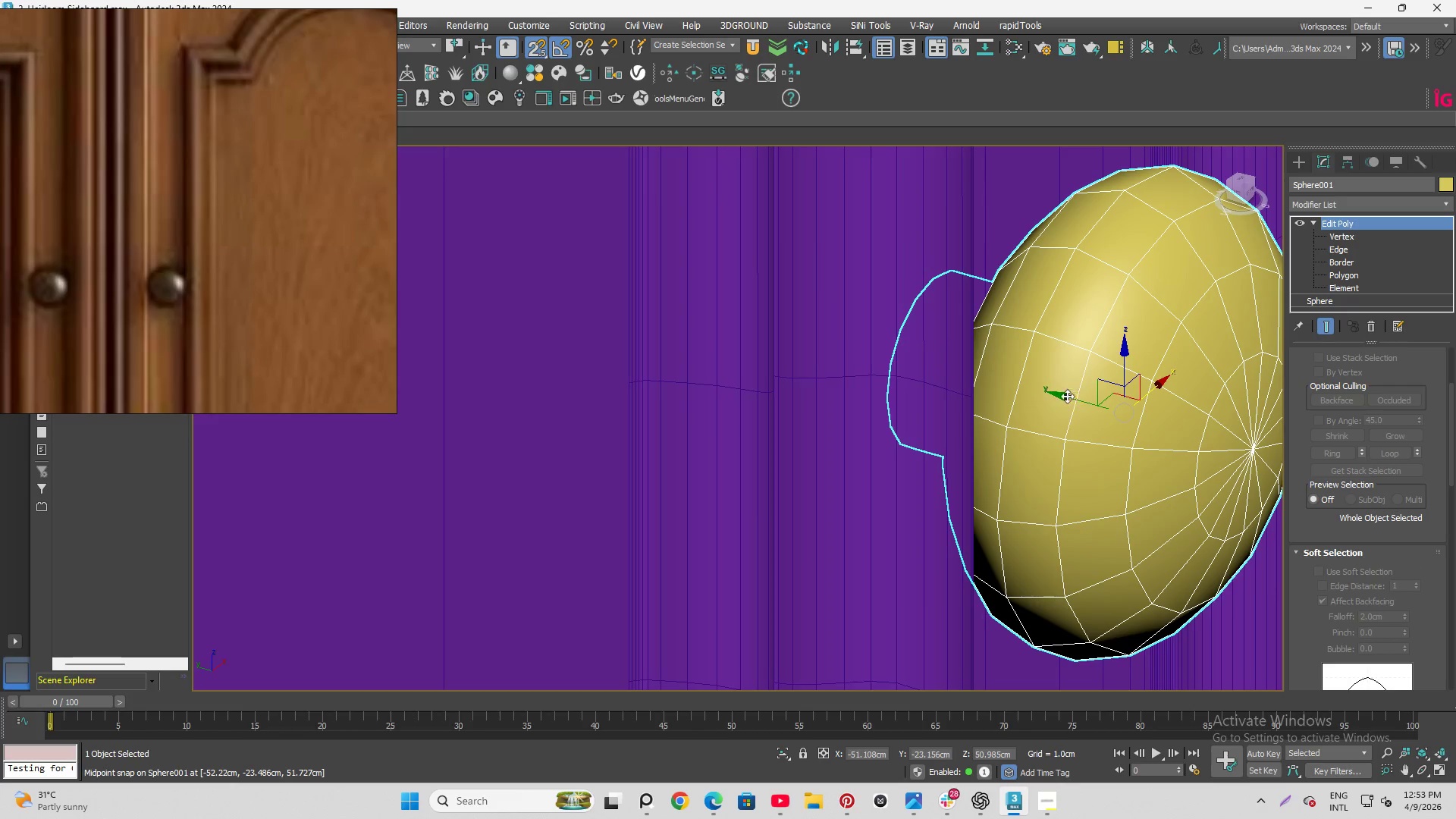 
left_click_drag(start_coordinate=[1067, 398], to_coordinate=[1075, 403])
 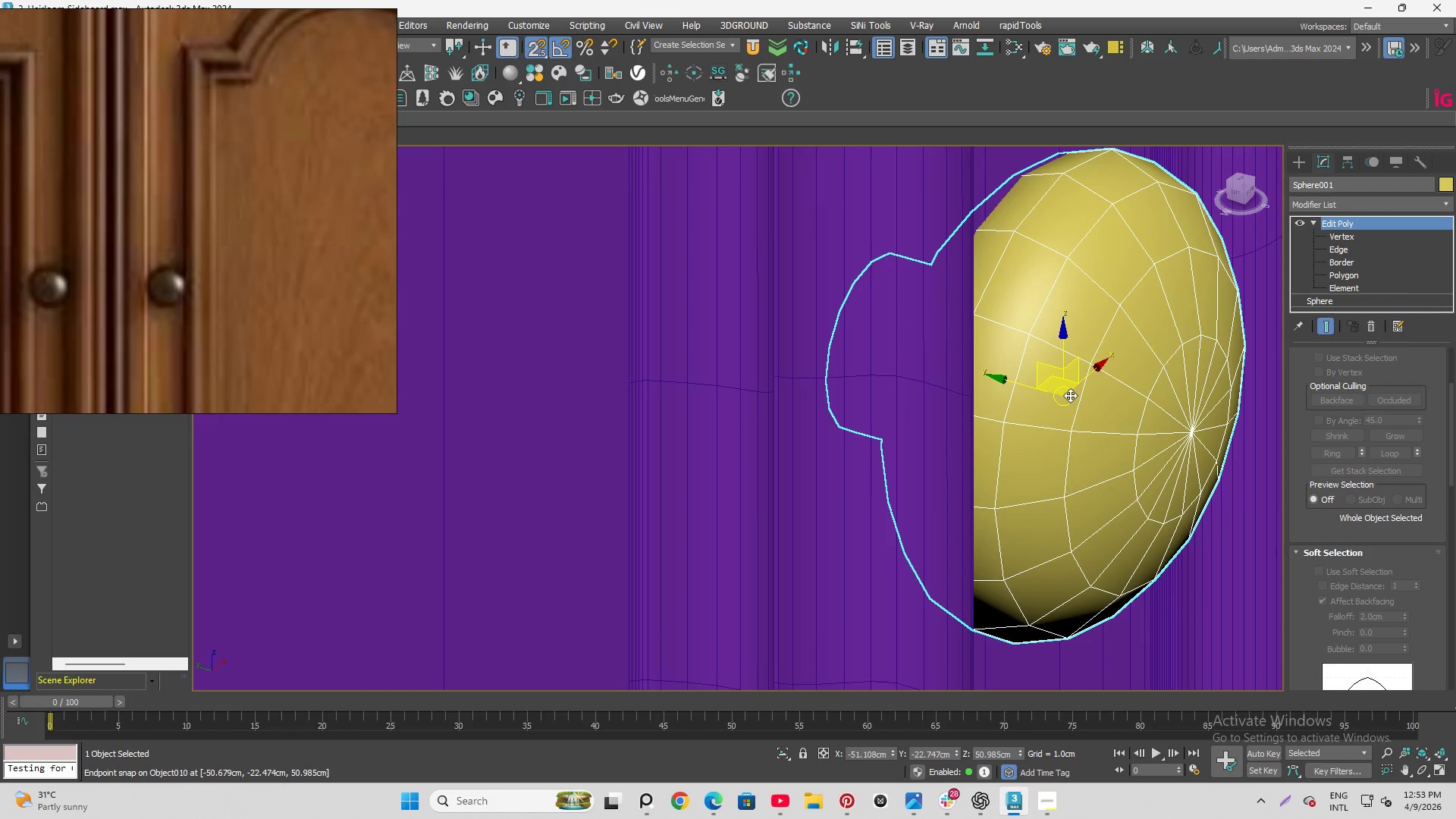 
key(Control+Z)
 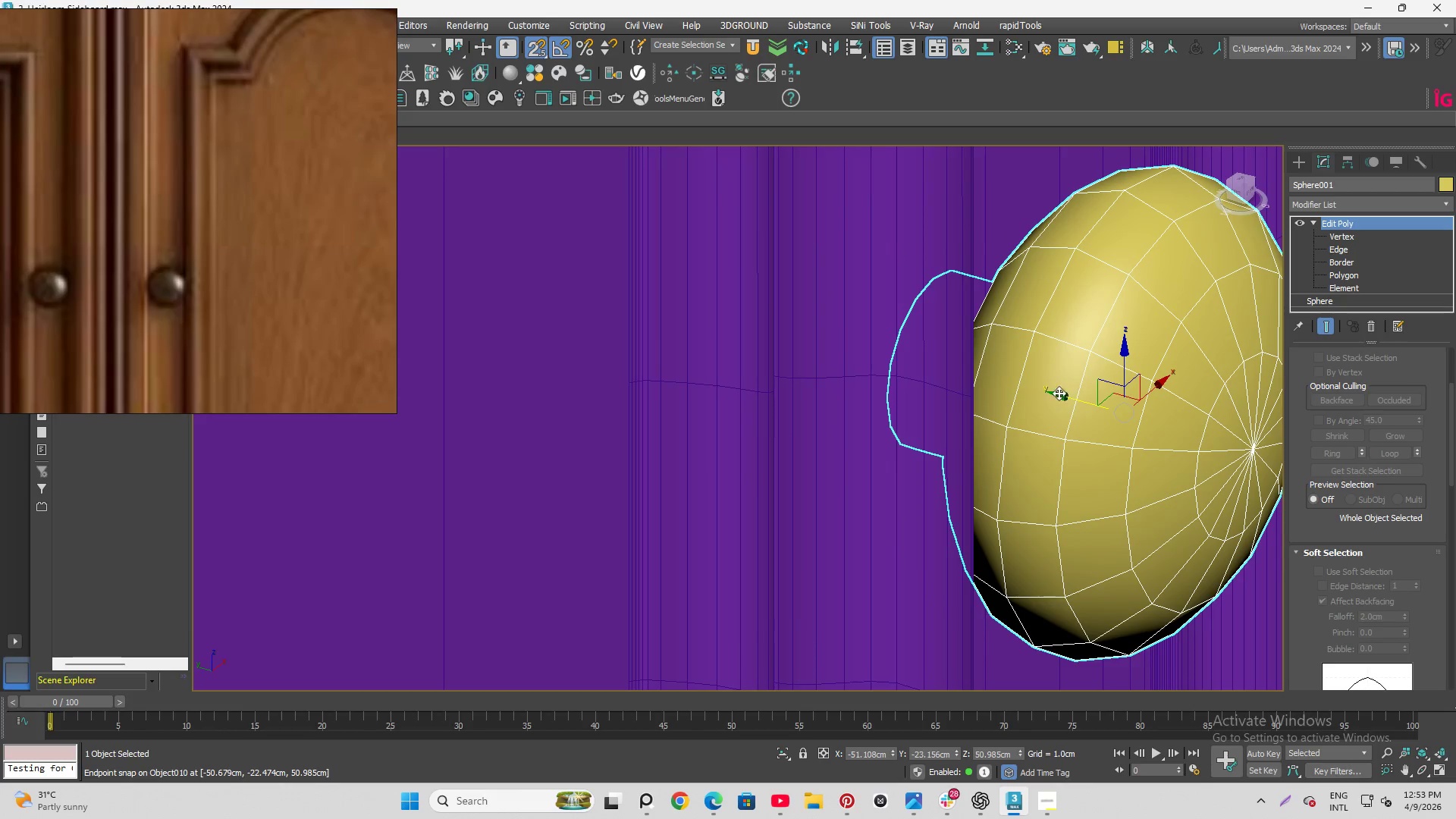 
key(S)
 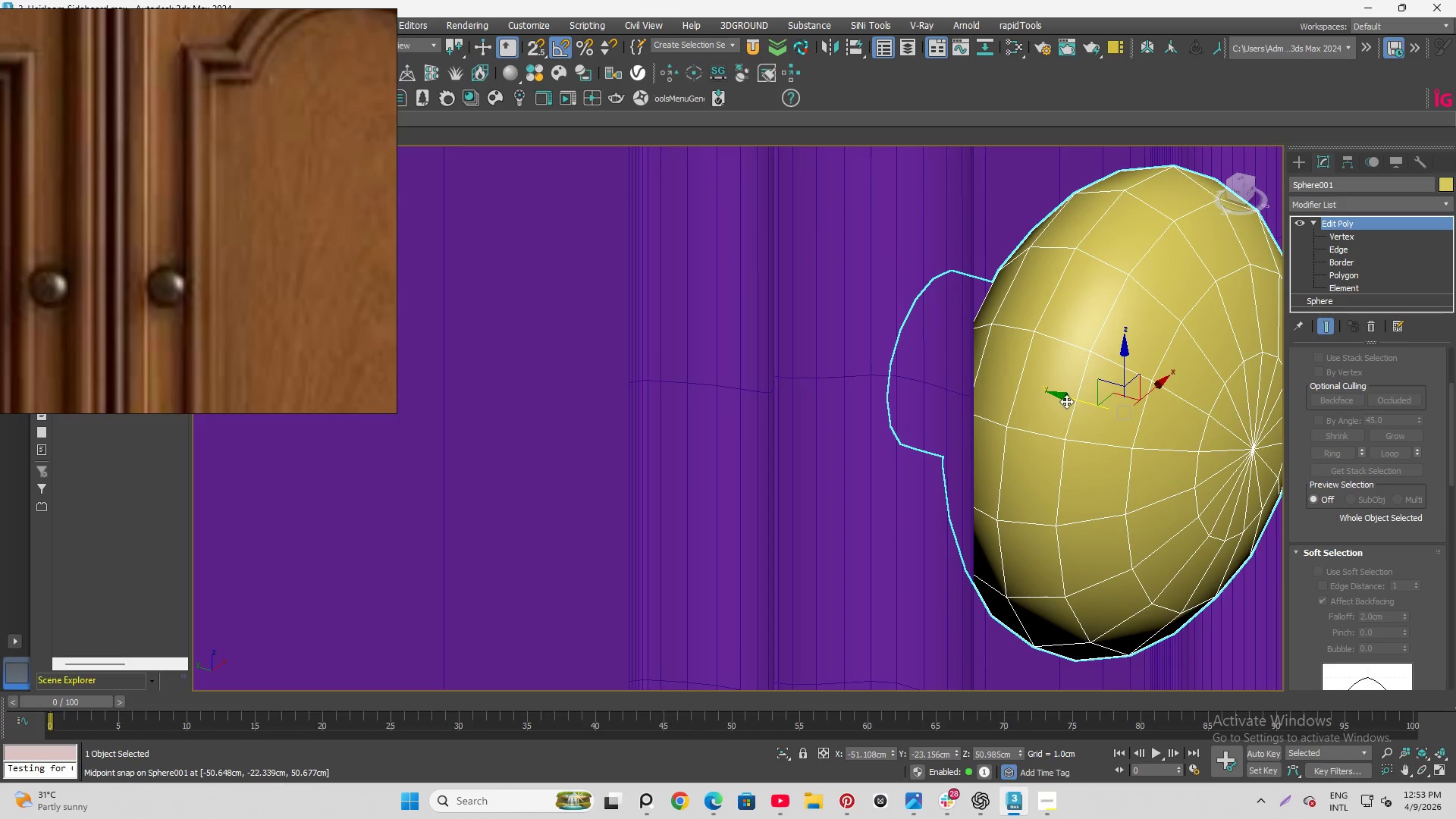 
left_click_drag(start_coordinate=[1066, 401], to_coordinate=[1109, 441])
 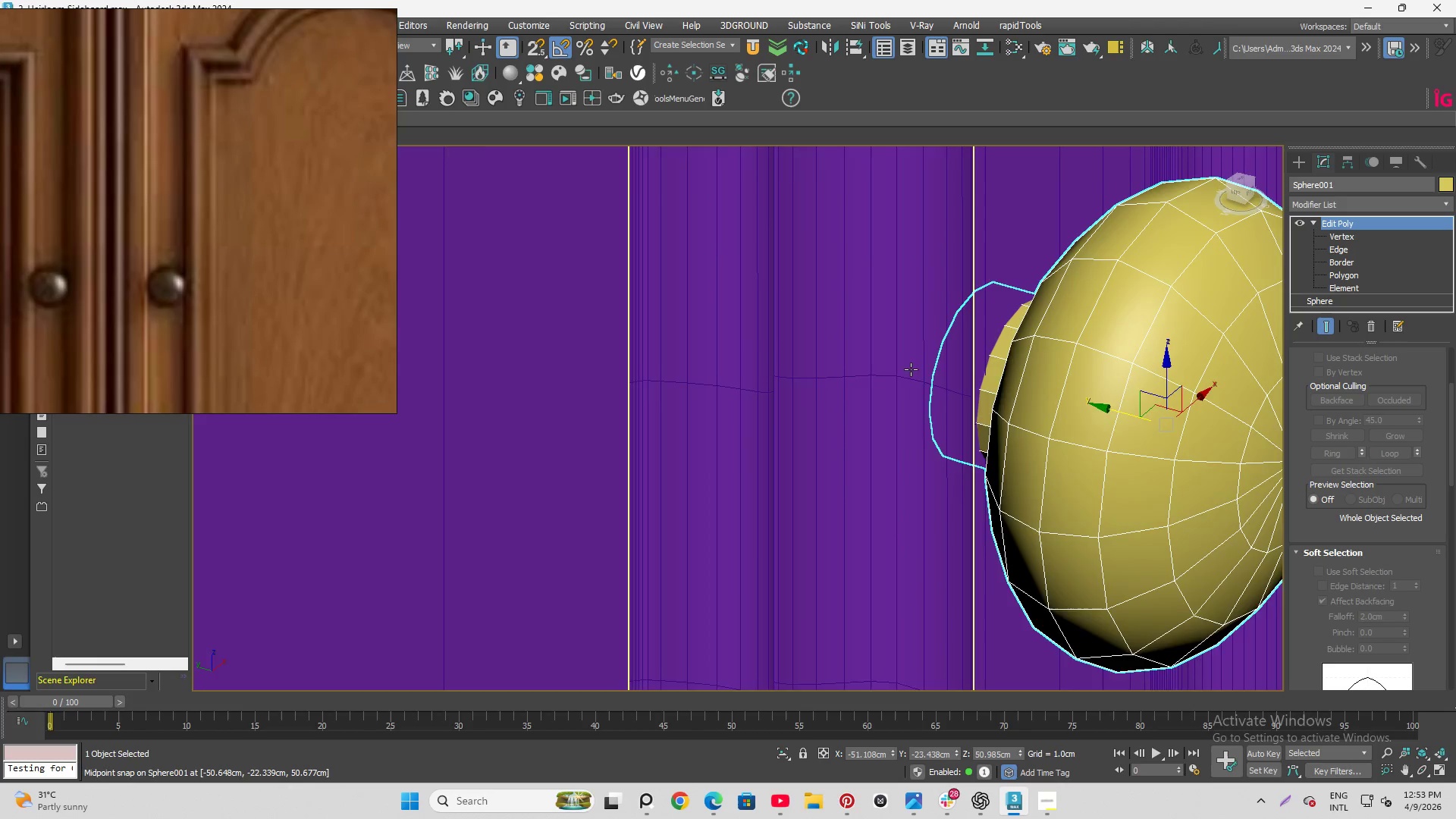 
hold_key(key=AltLeft, duration=0.94)
 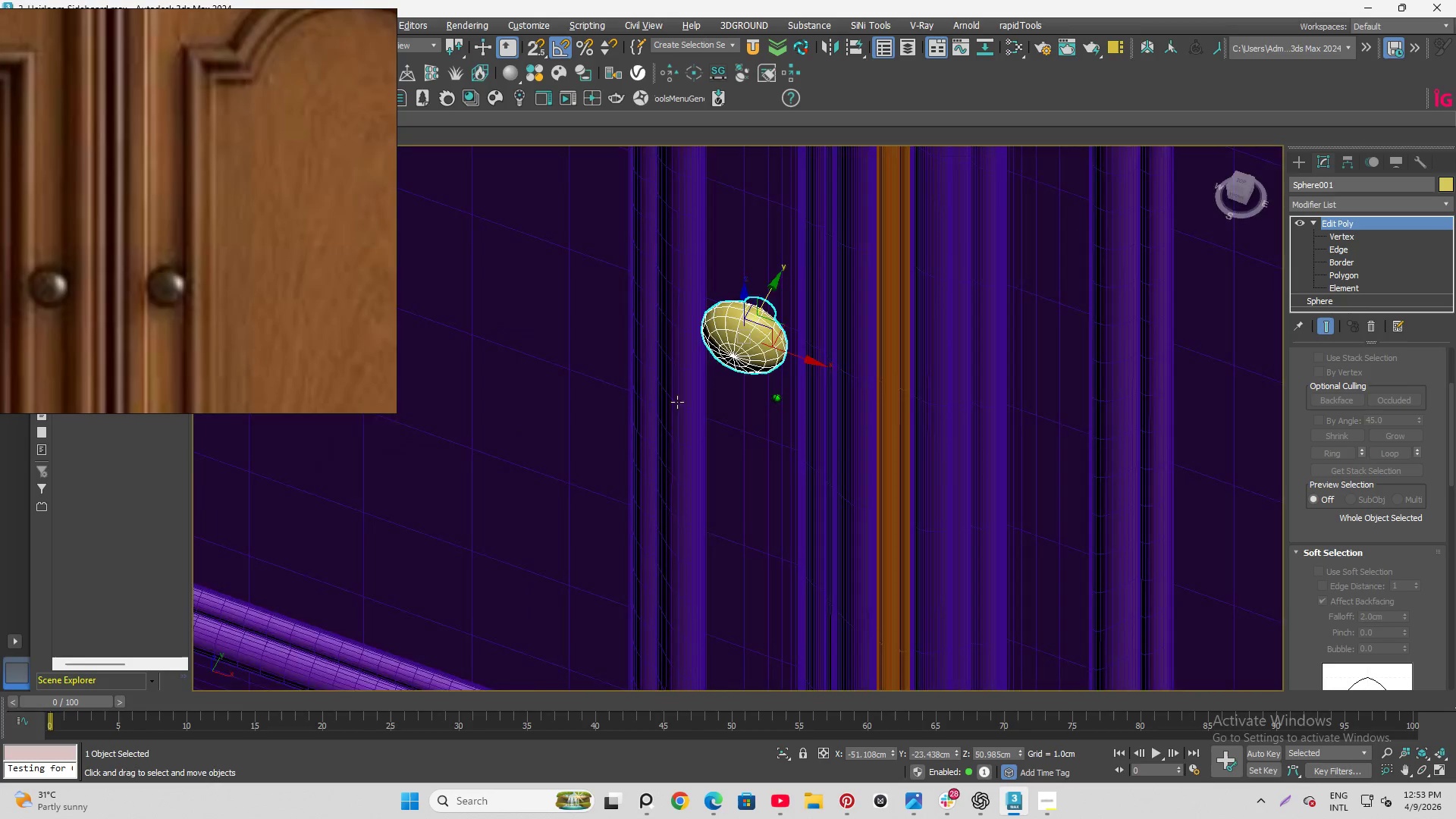 
scroll: coordinate [912, 378], scroll_direction: down, amount: 1.0
 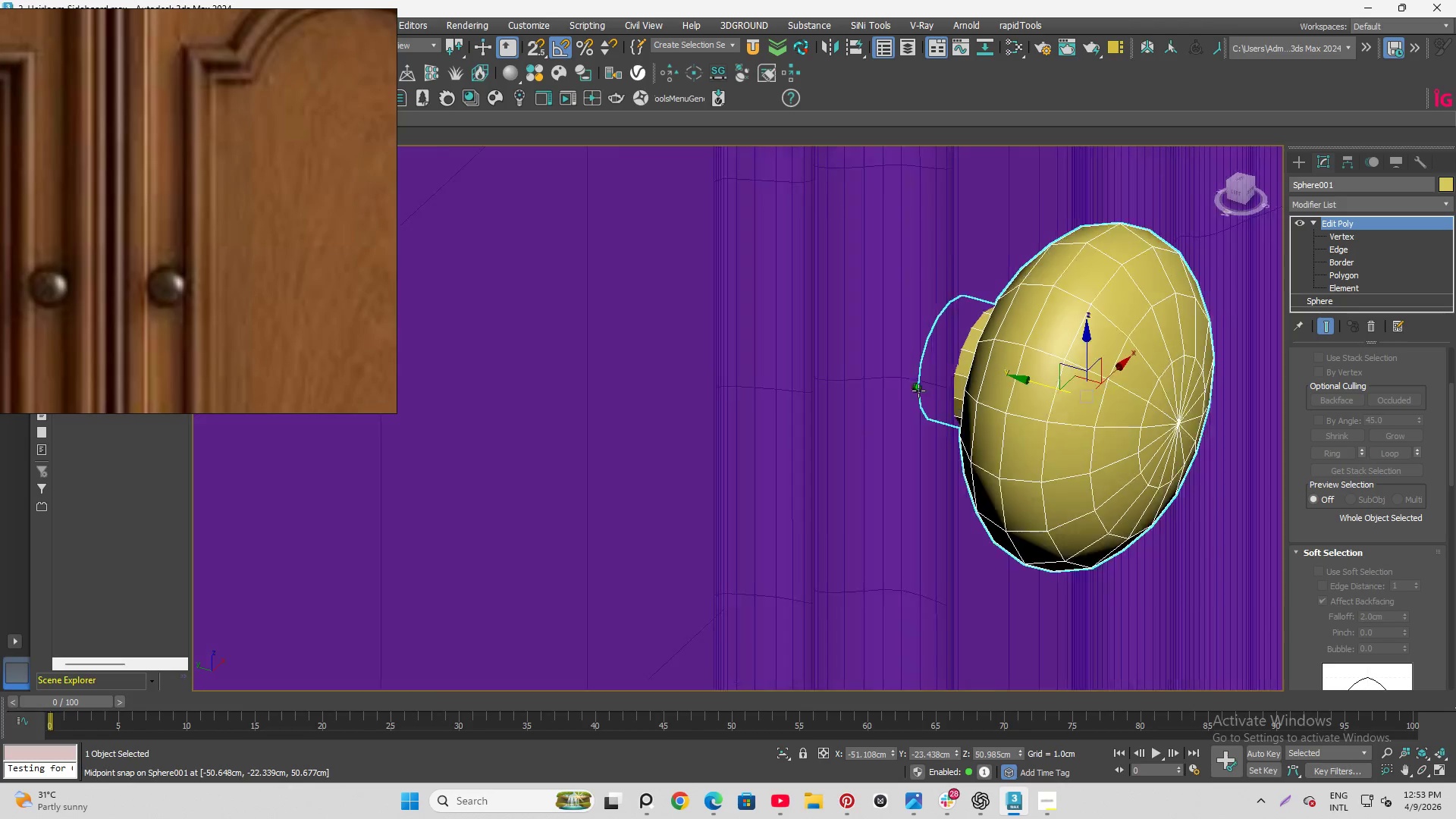 
hold_key(key=AltLeft, duration=1.53)
 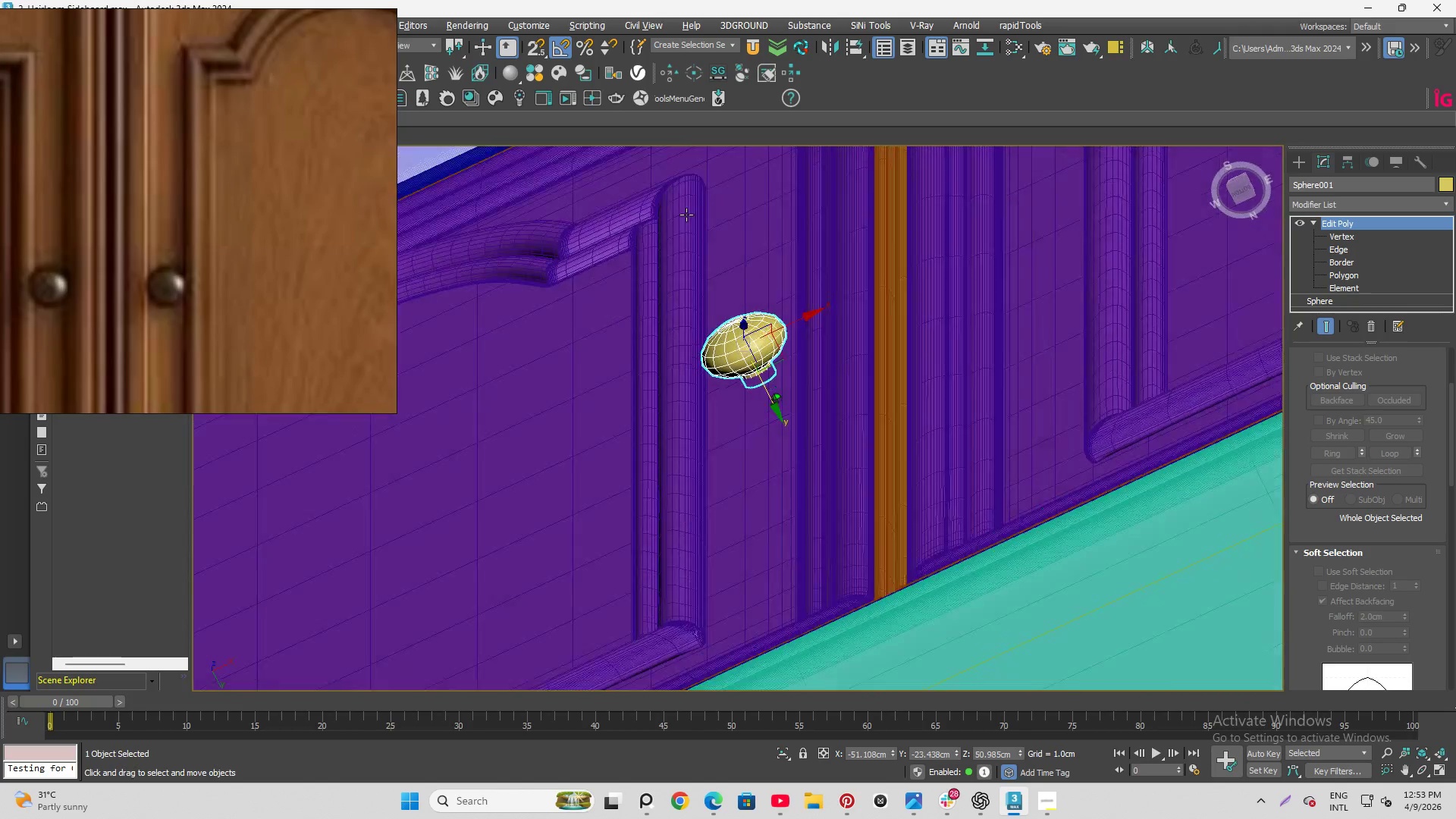 
scroll: coordinate [632, 345], scroll_direction: down, amount: 6.0
 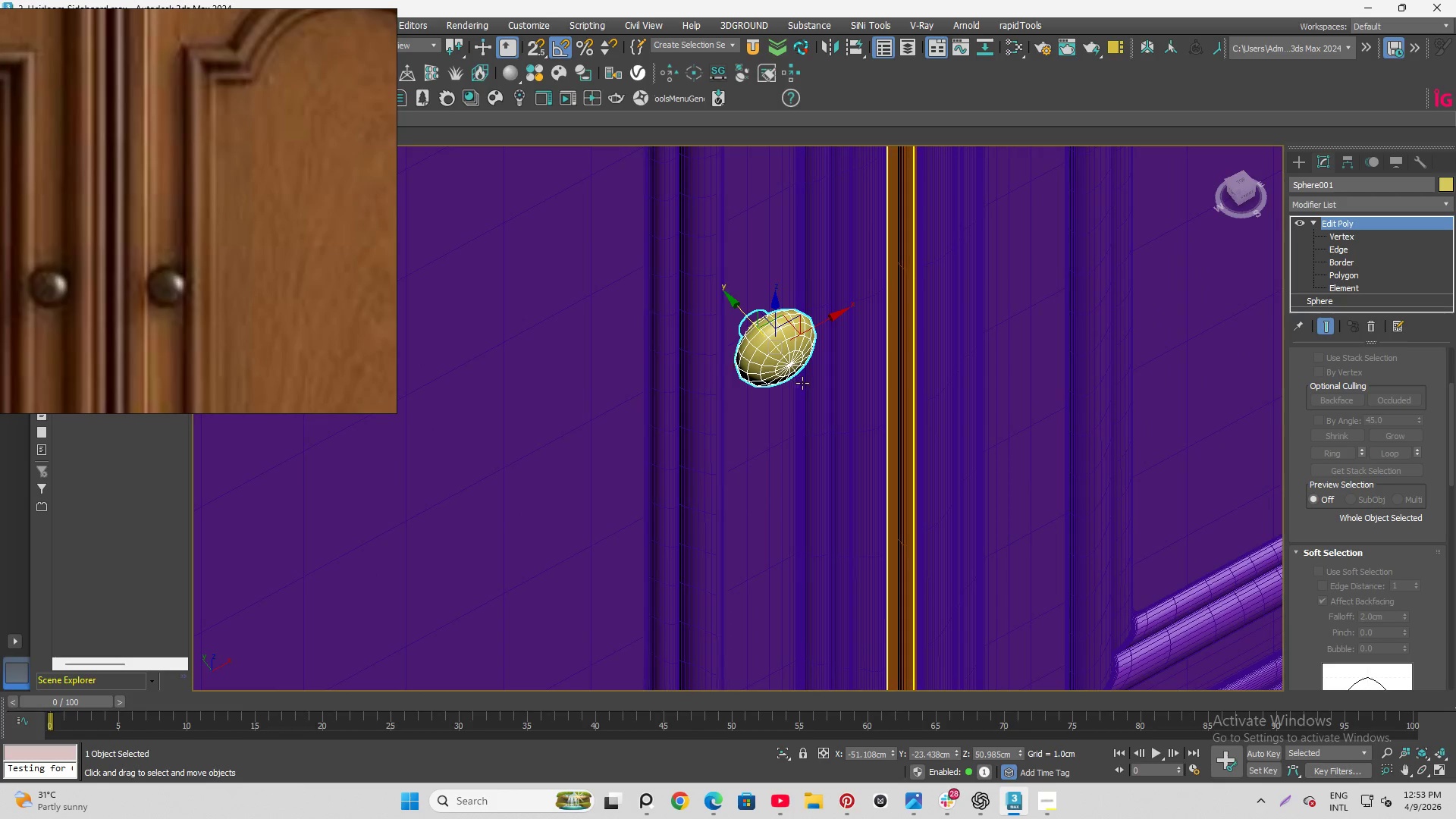 
hold_key(key=AltLeft, duration=1.52)
 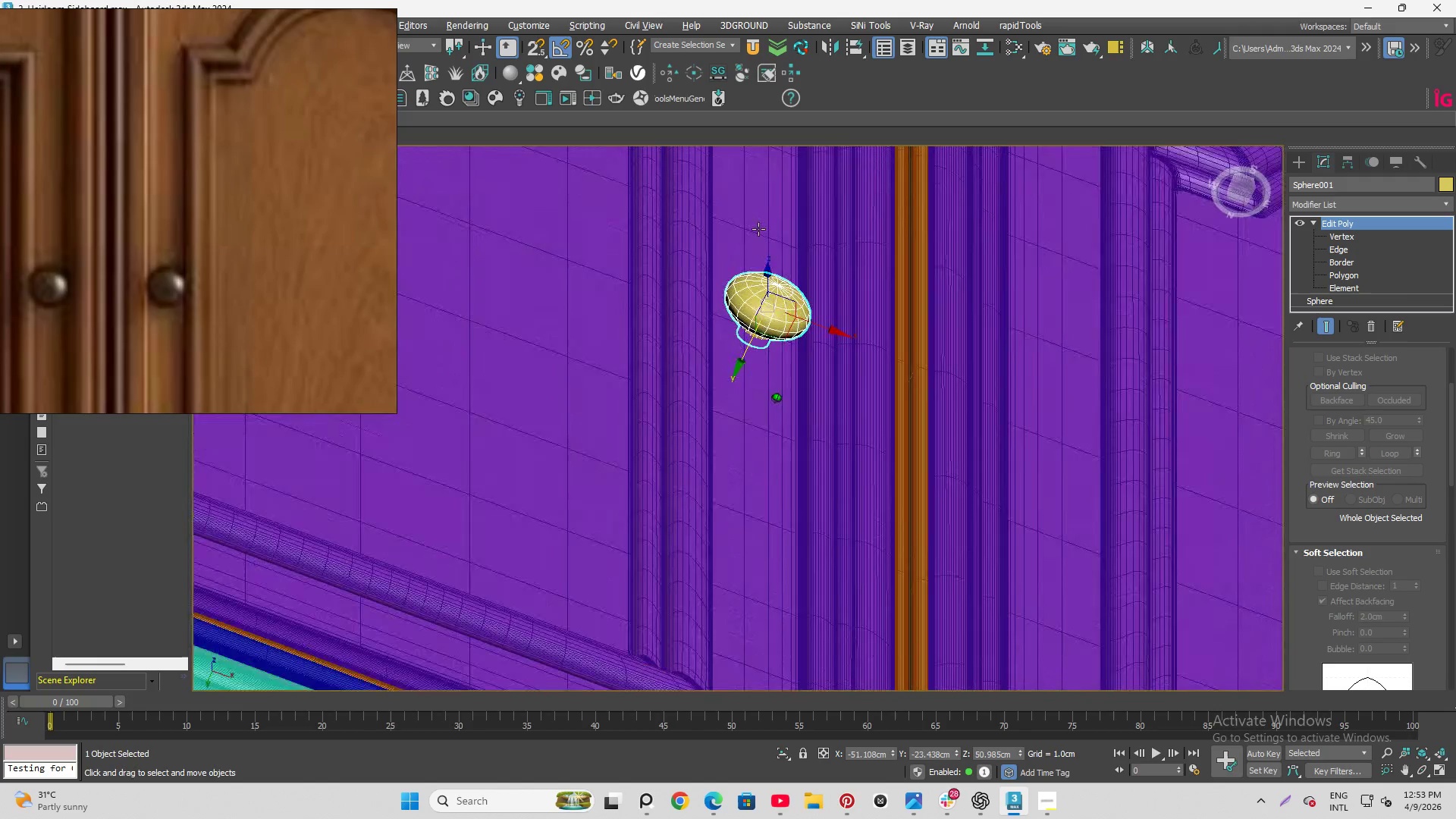 
hold_key(key=AltLeft, duration=0.98)
 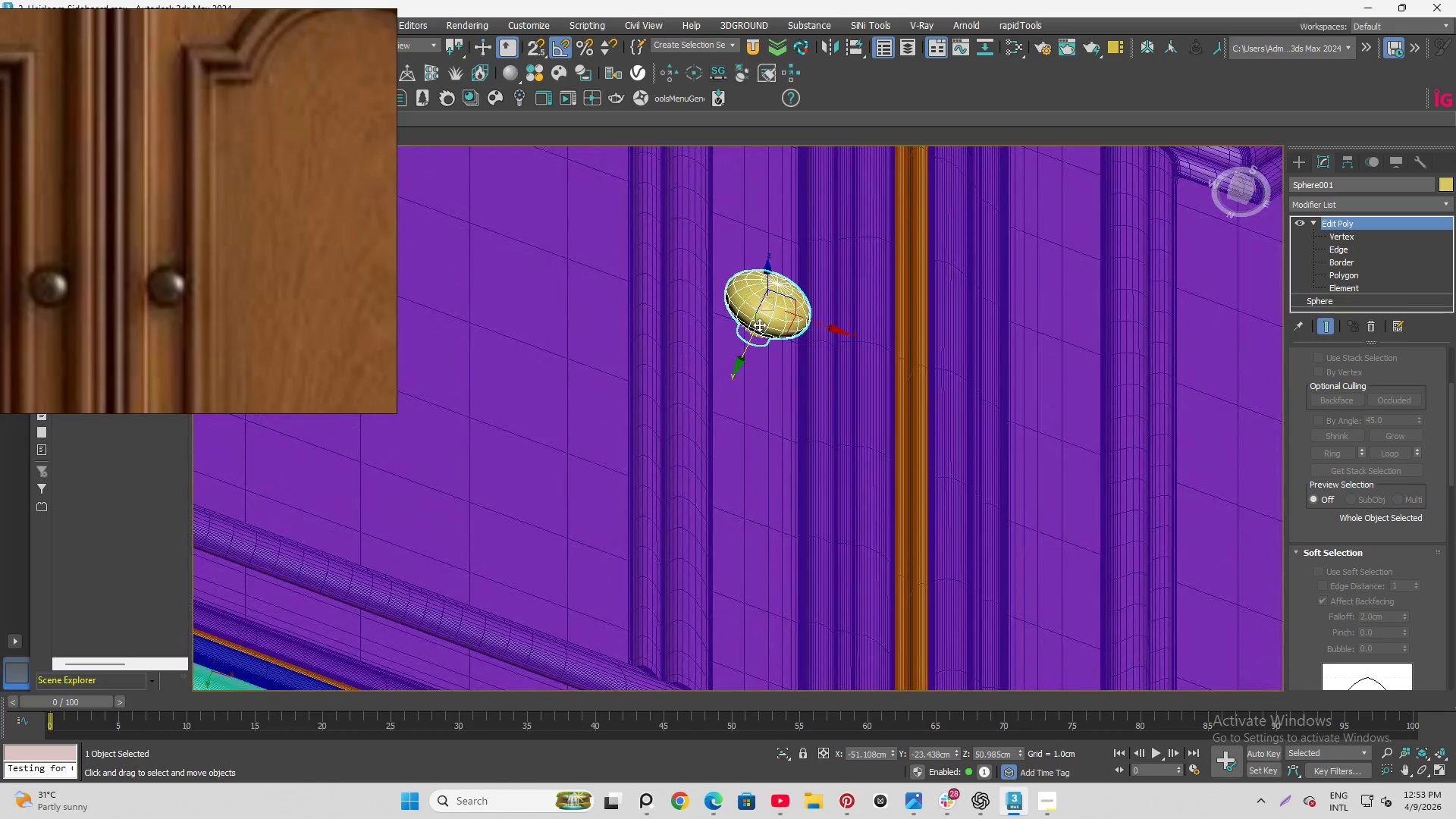 
hold_key(key=AltLeft, duration=1.5)
 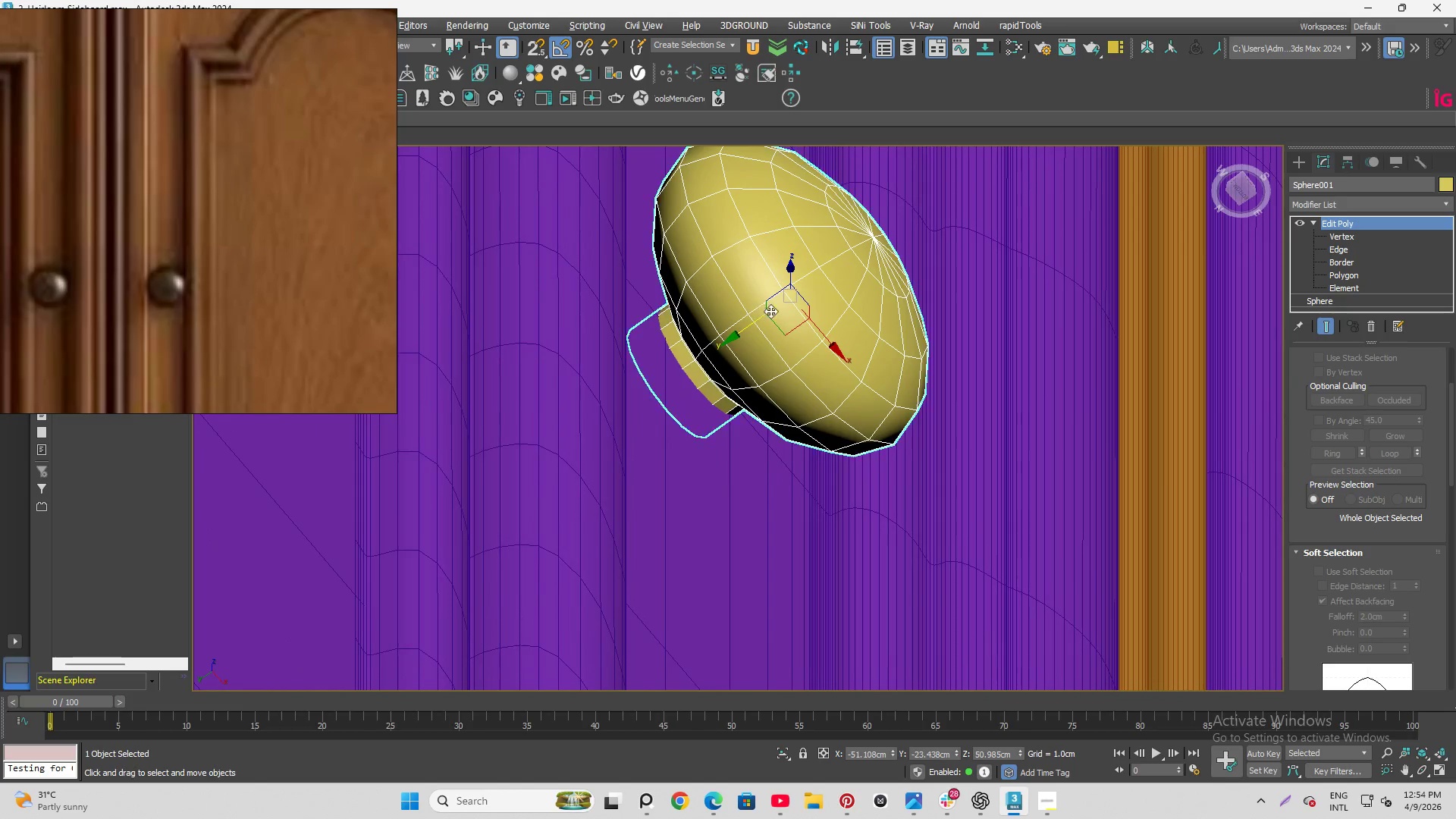 
scroll: coordinate [752, 320], scroll_direction: up, amount: 4.0
 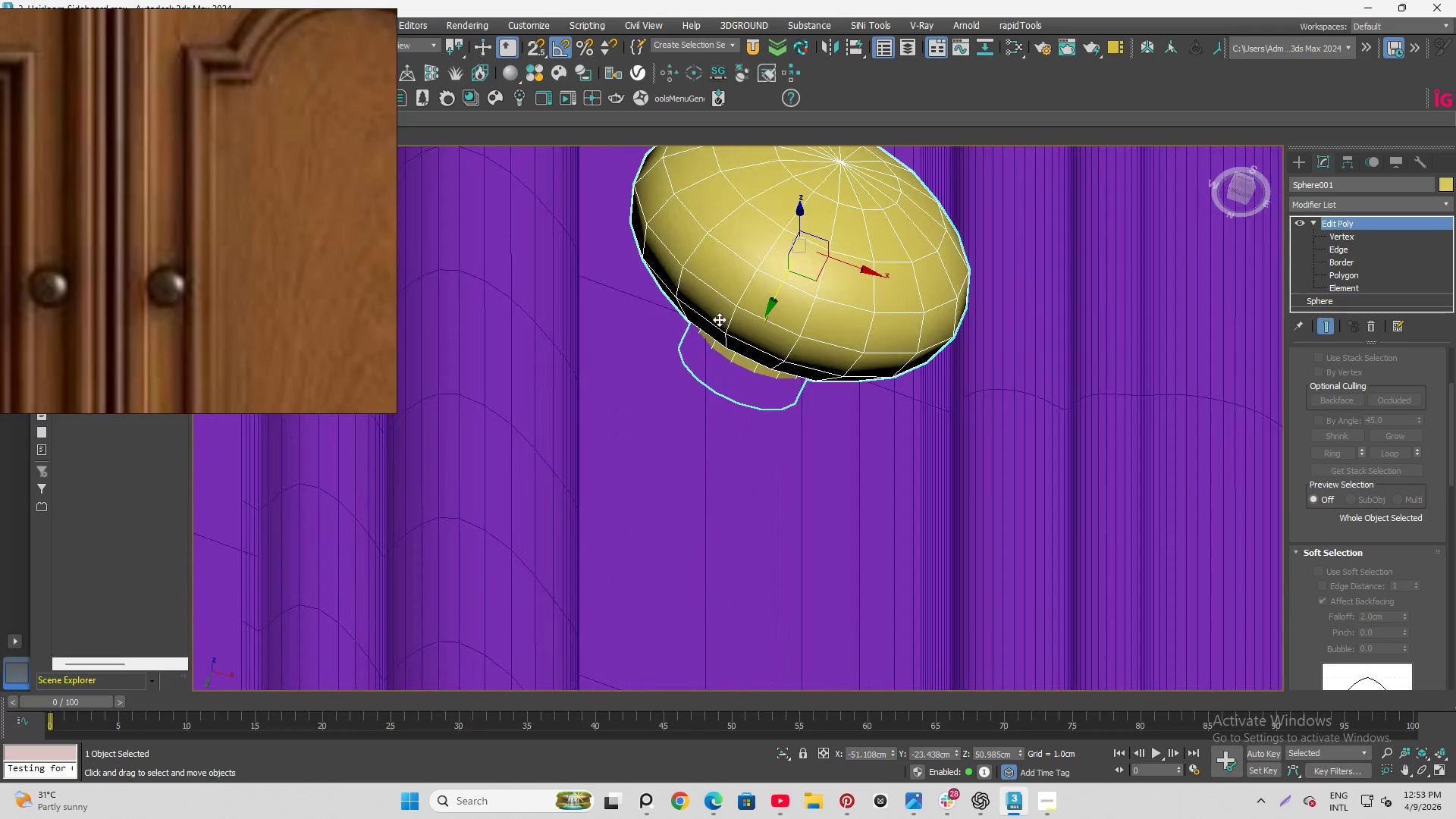 
key(Alt+AltLeft)
 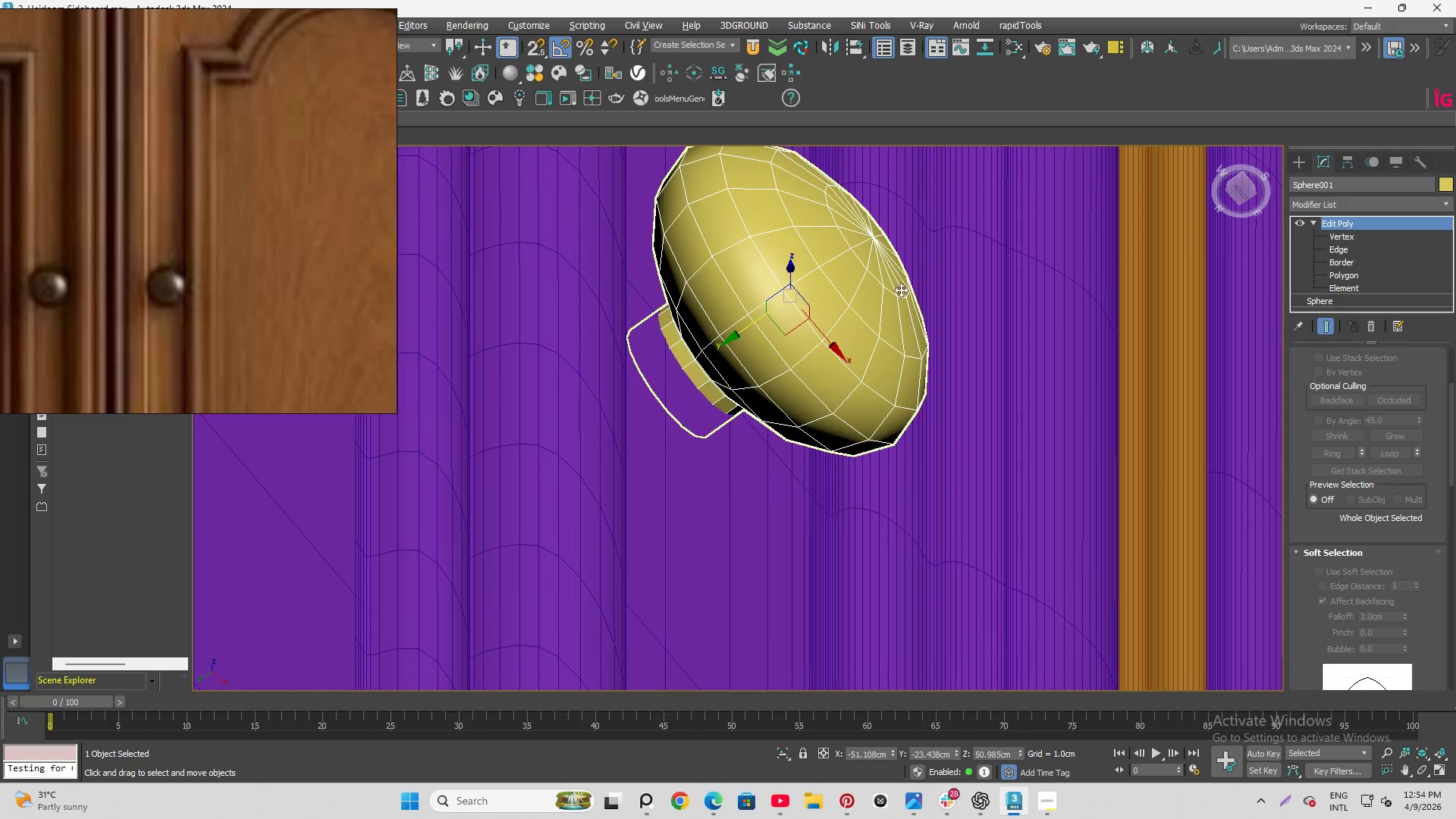 
key(Alt+AltLeft)
 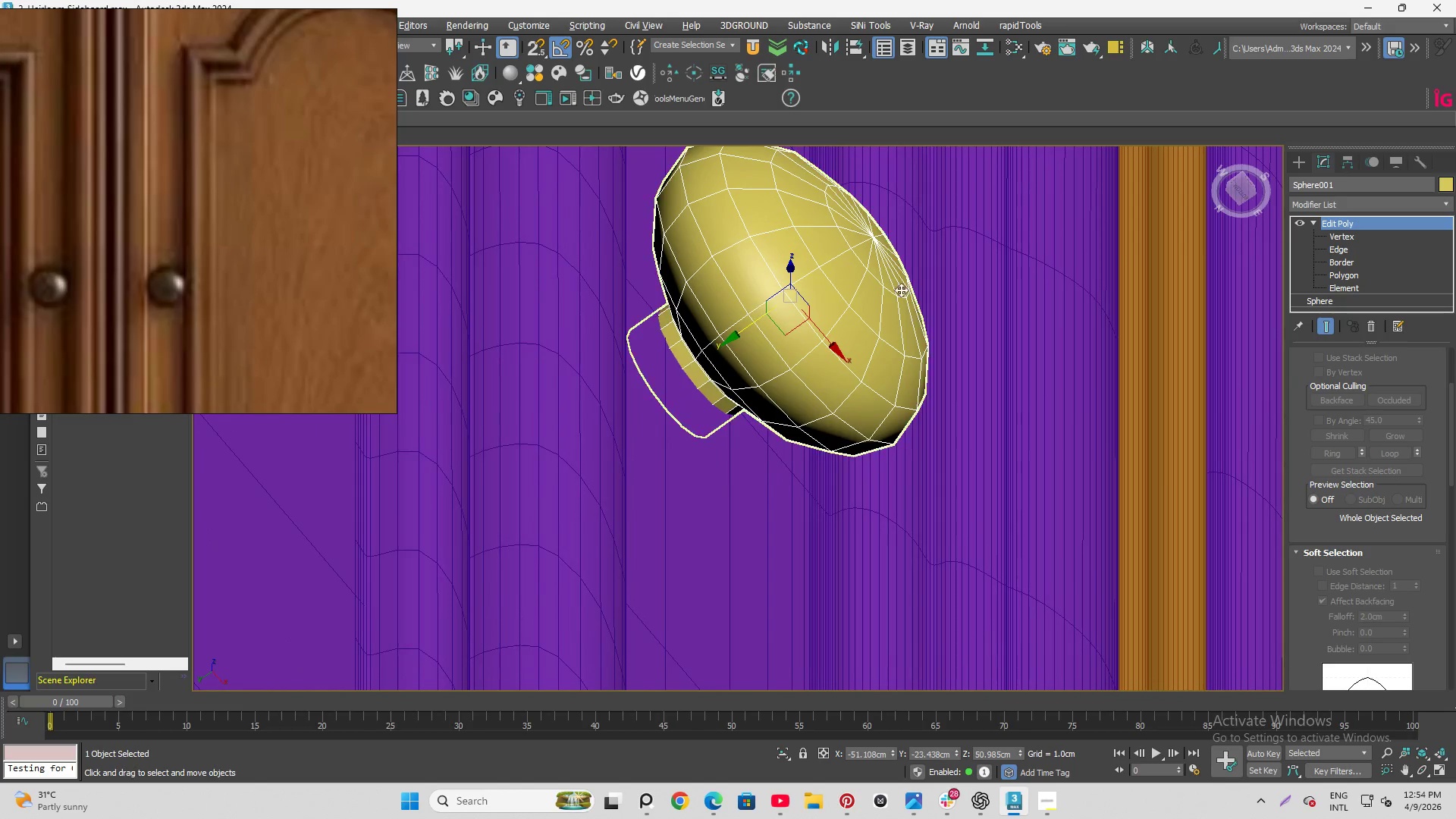 
key(Alt+AltLeft)
 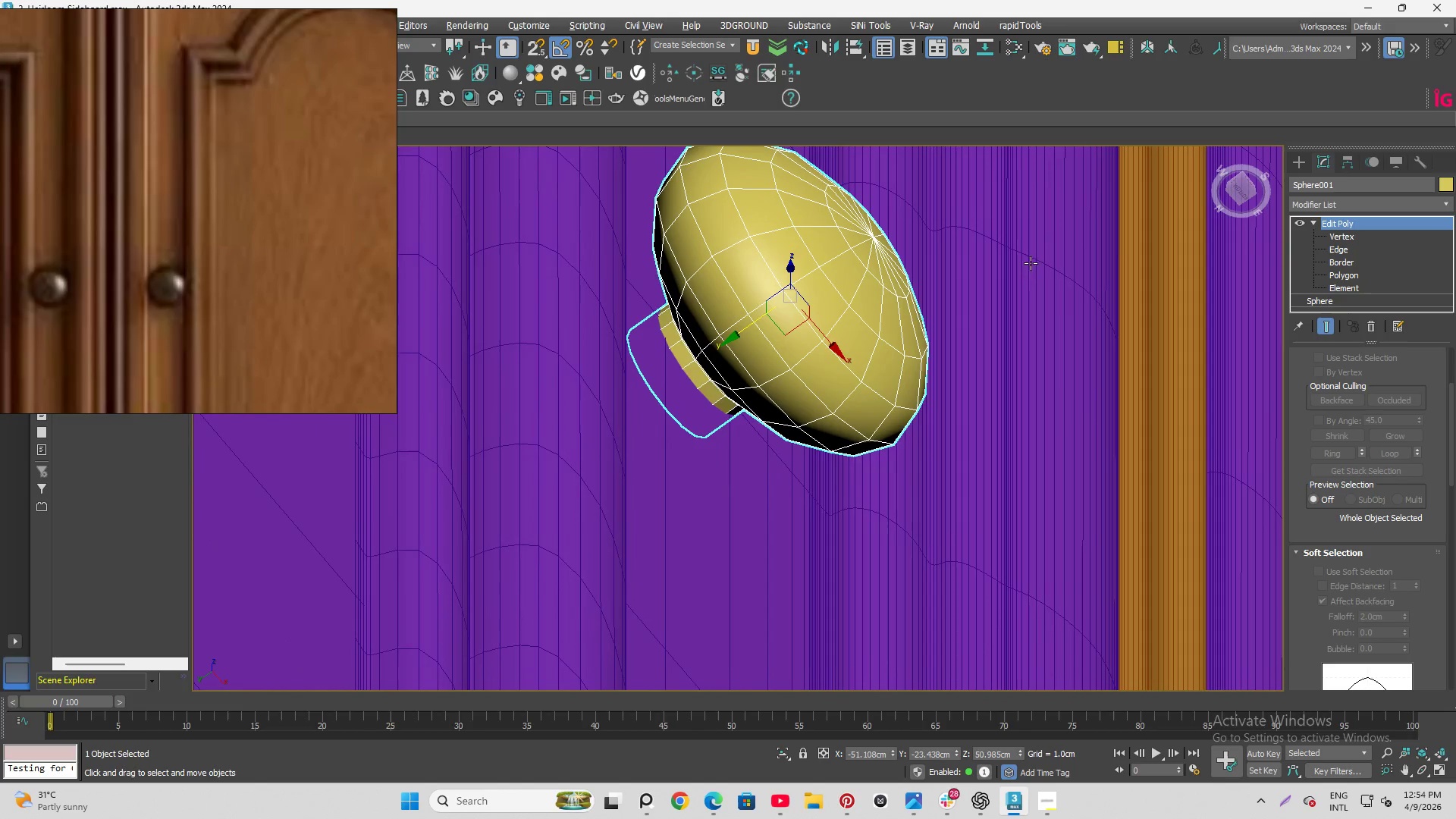 
key(Alt+AltLeft)
 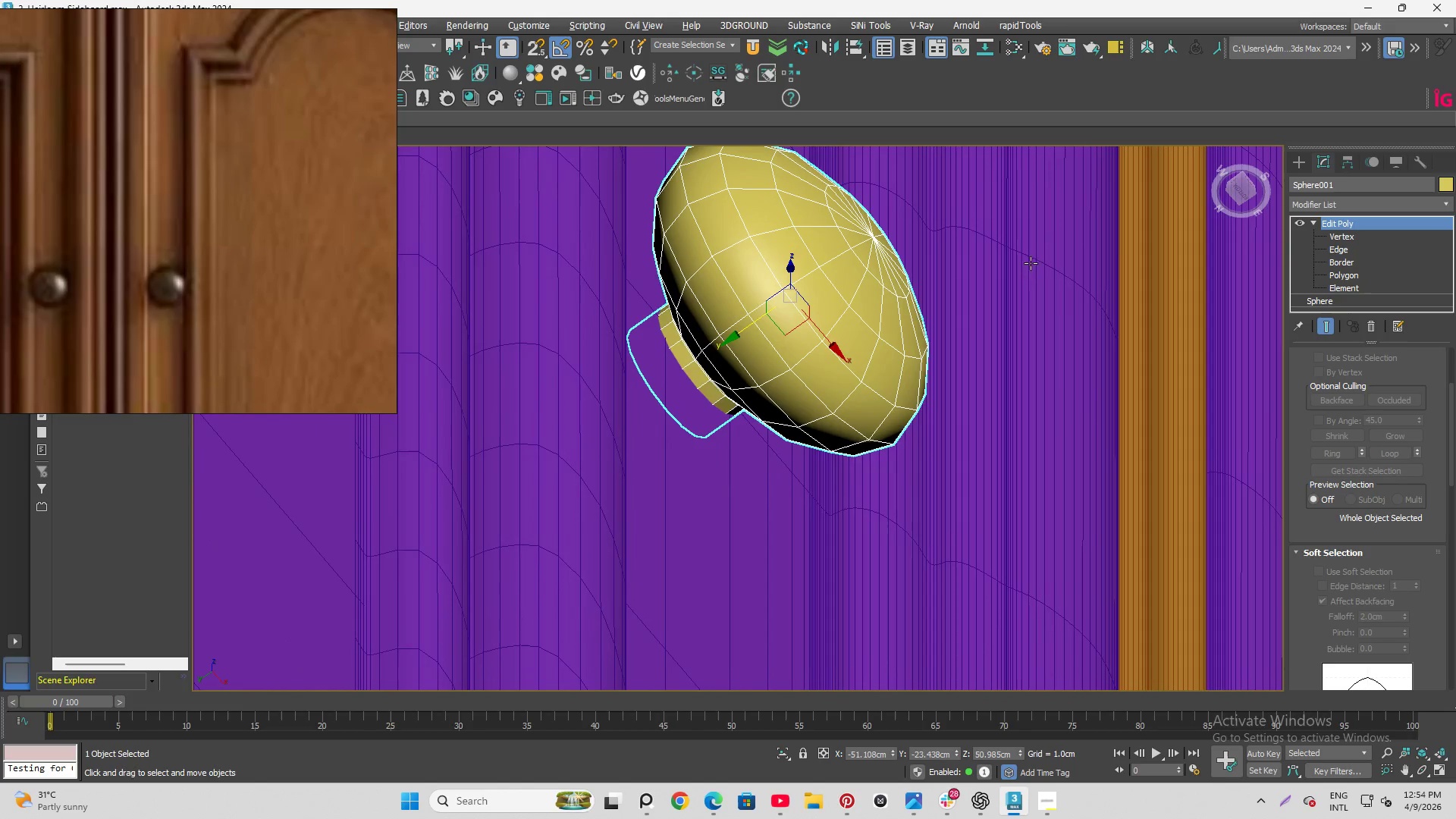 
key(Alt+AltLeft)
 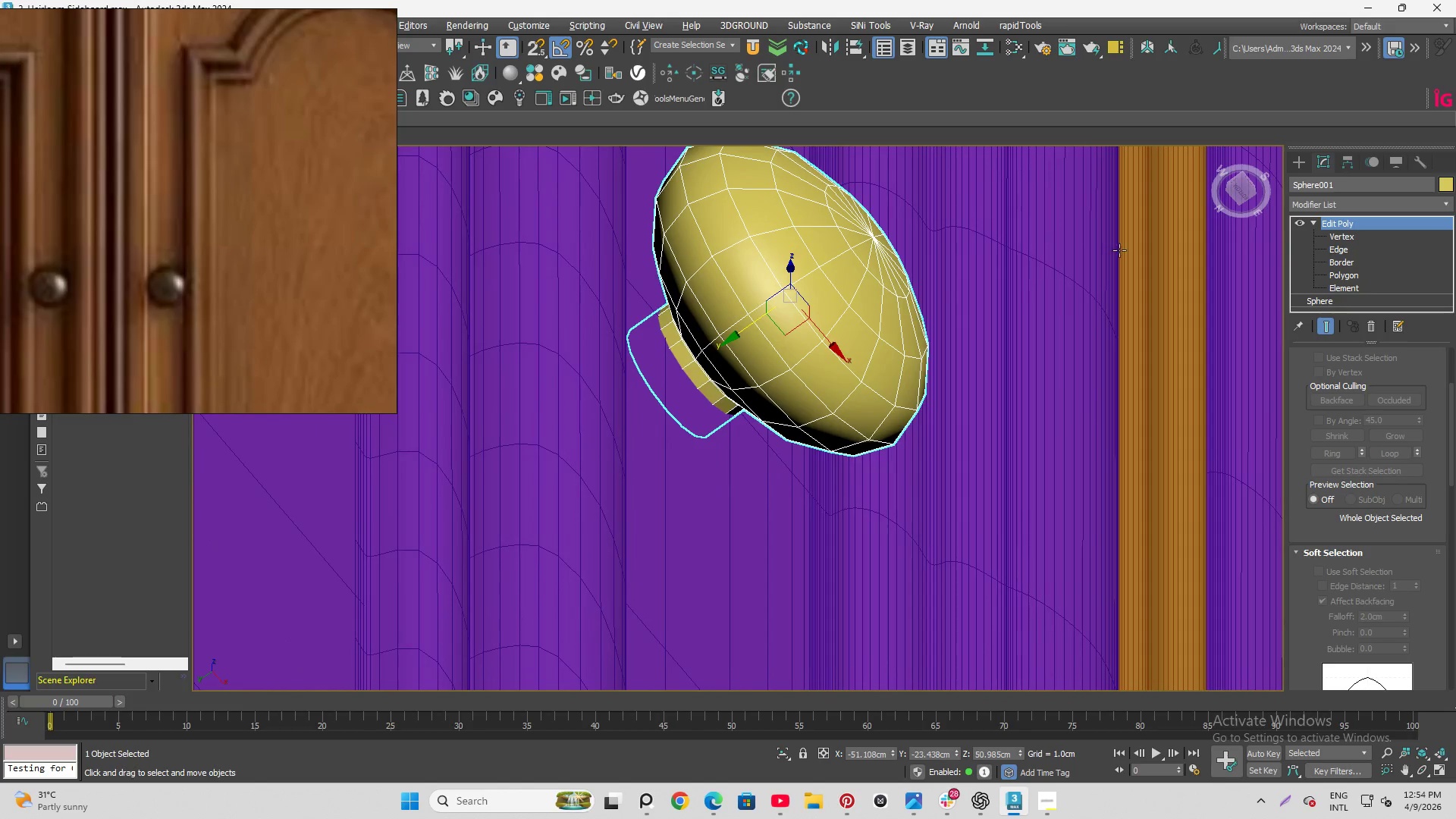 
key(Alt+AltLeft)
 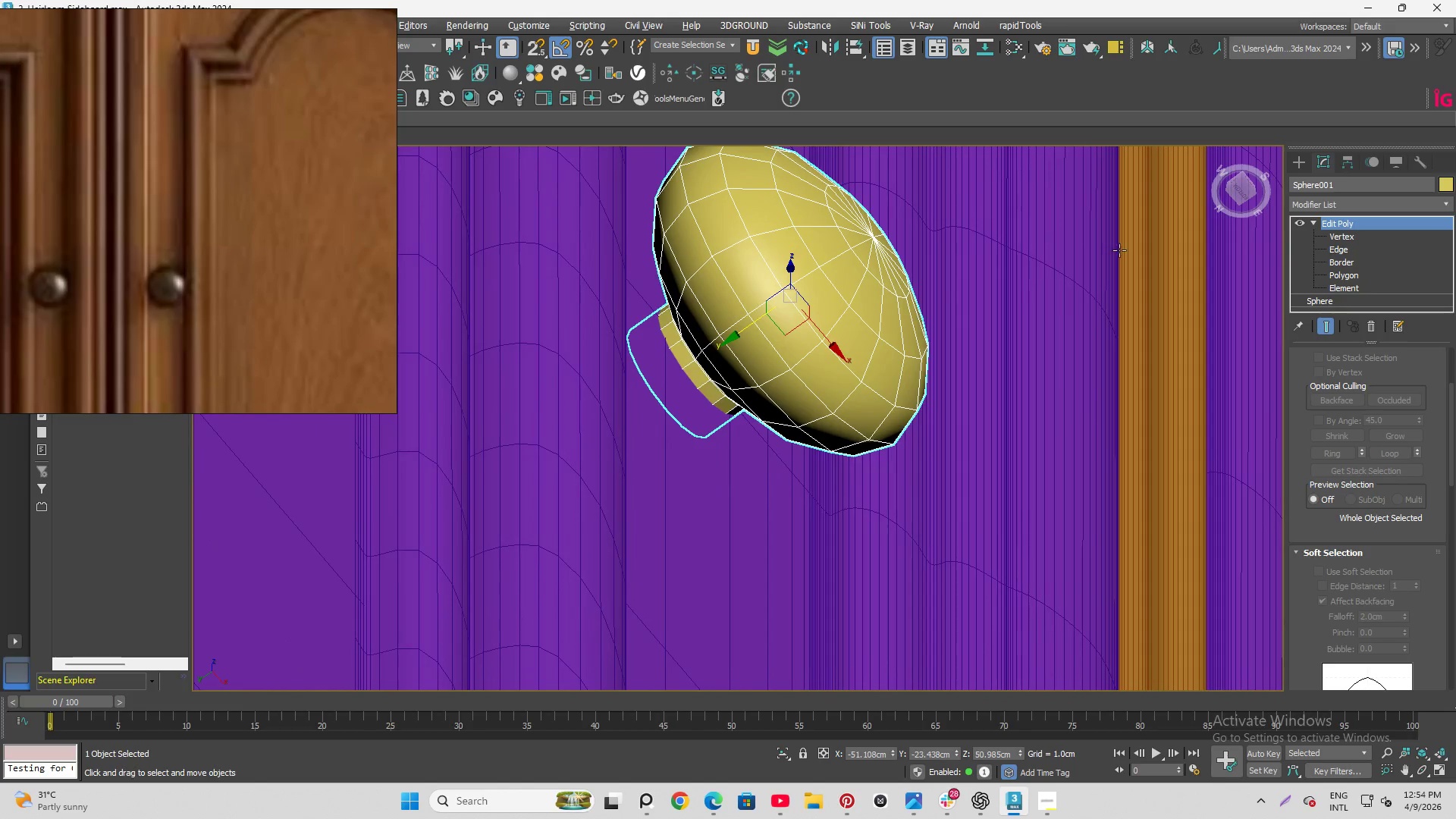 
key(Alt+AltLeft)
 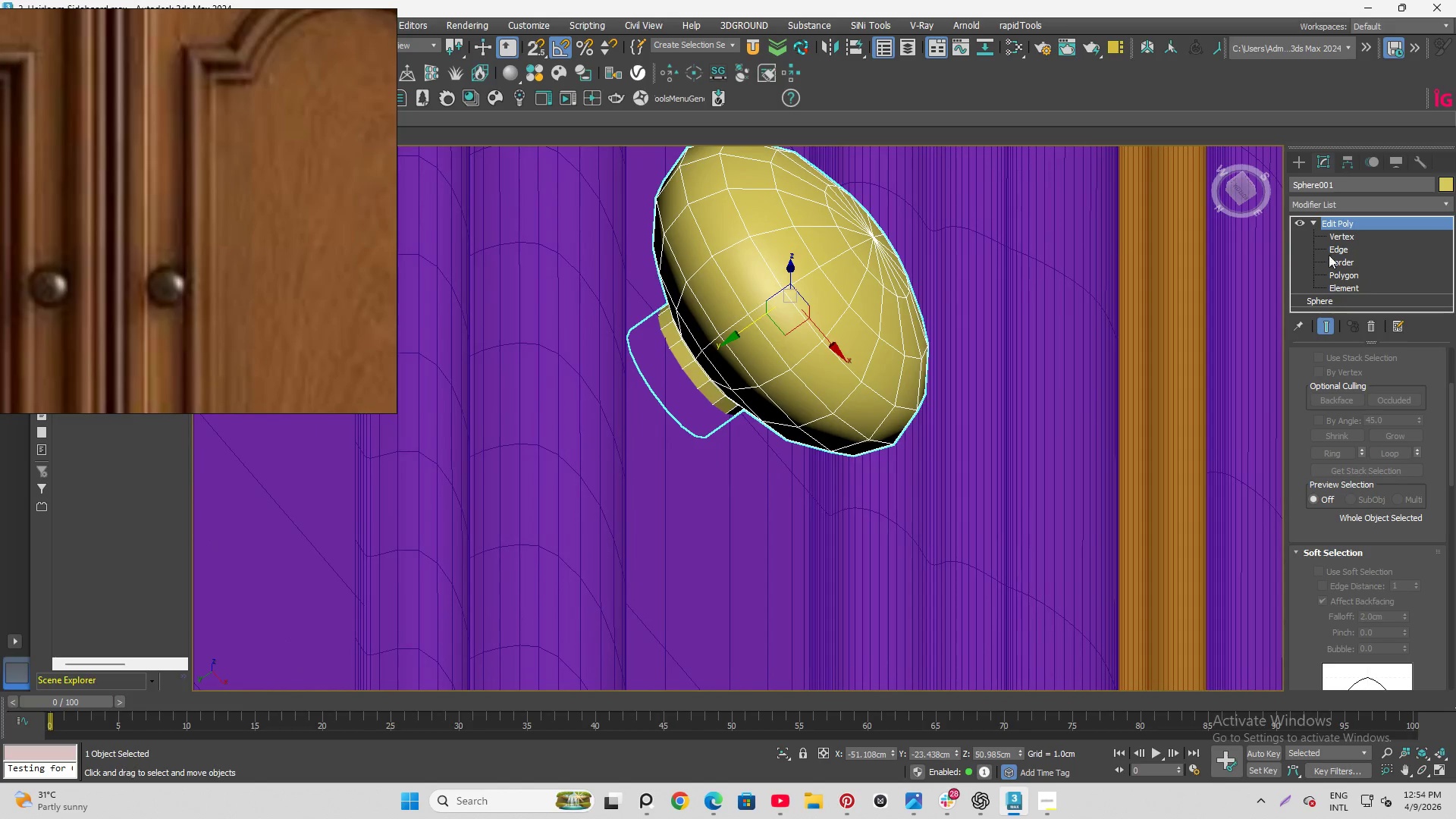 
key(Alt+AltLeft)
 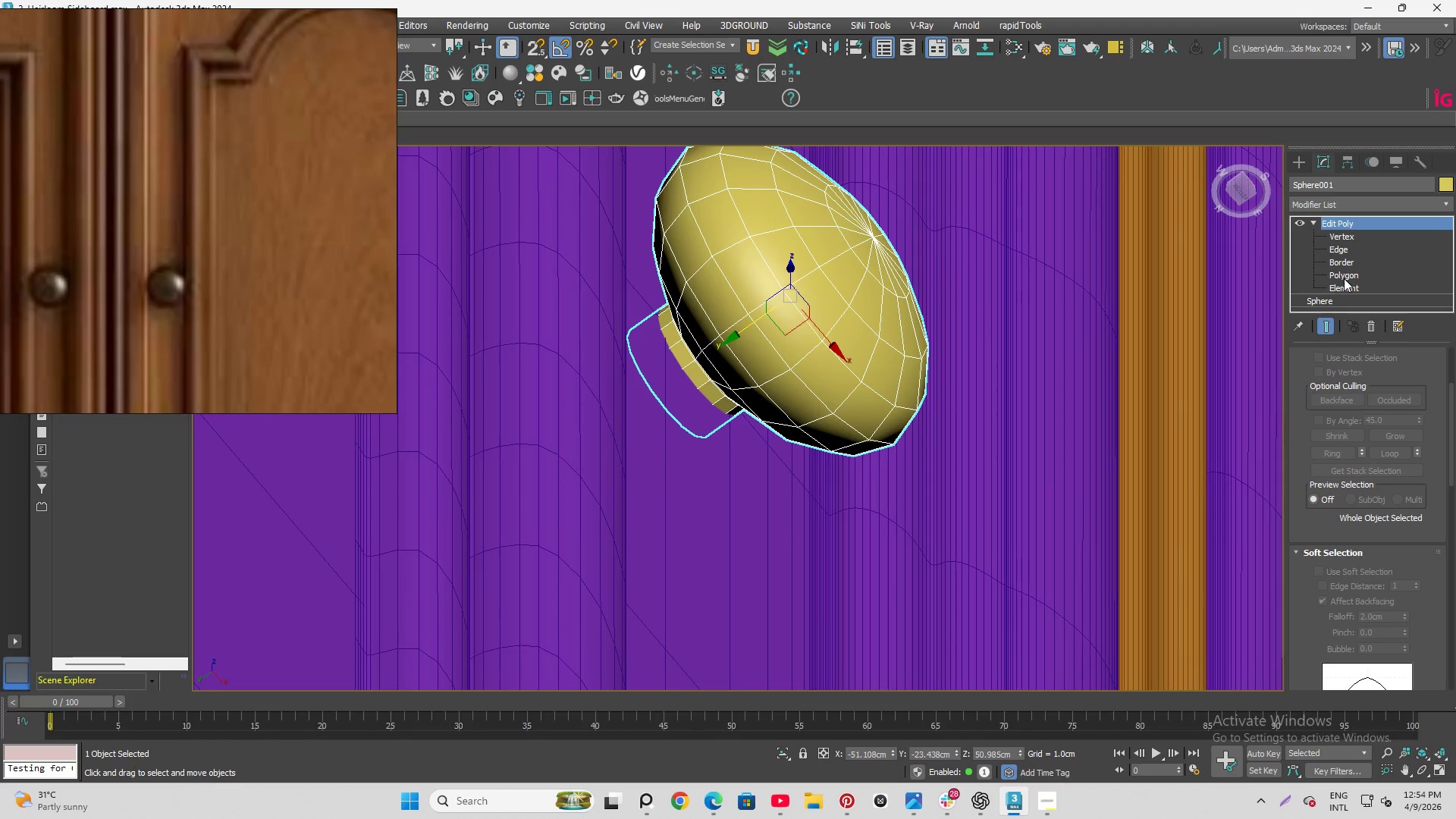 
key(Alt+Q)
 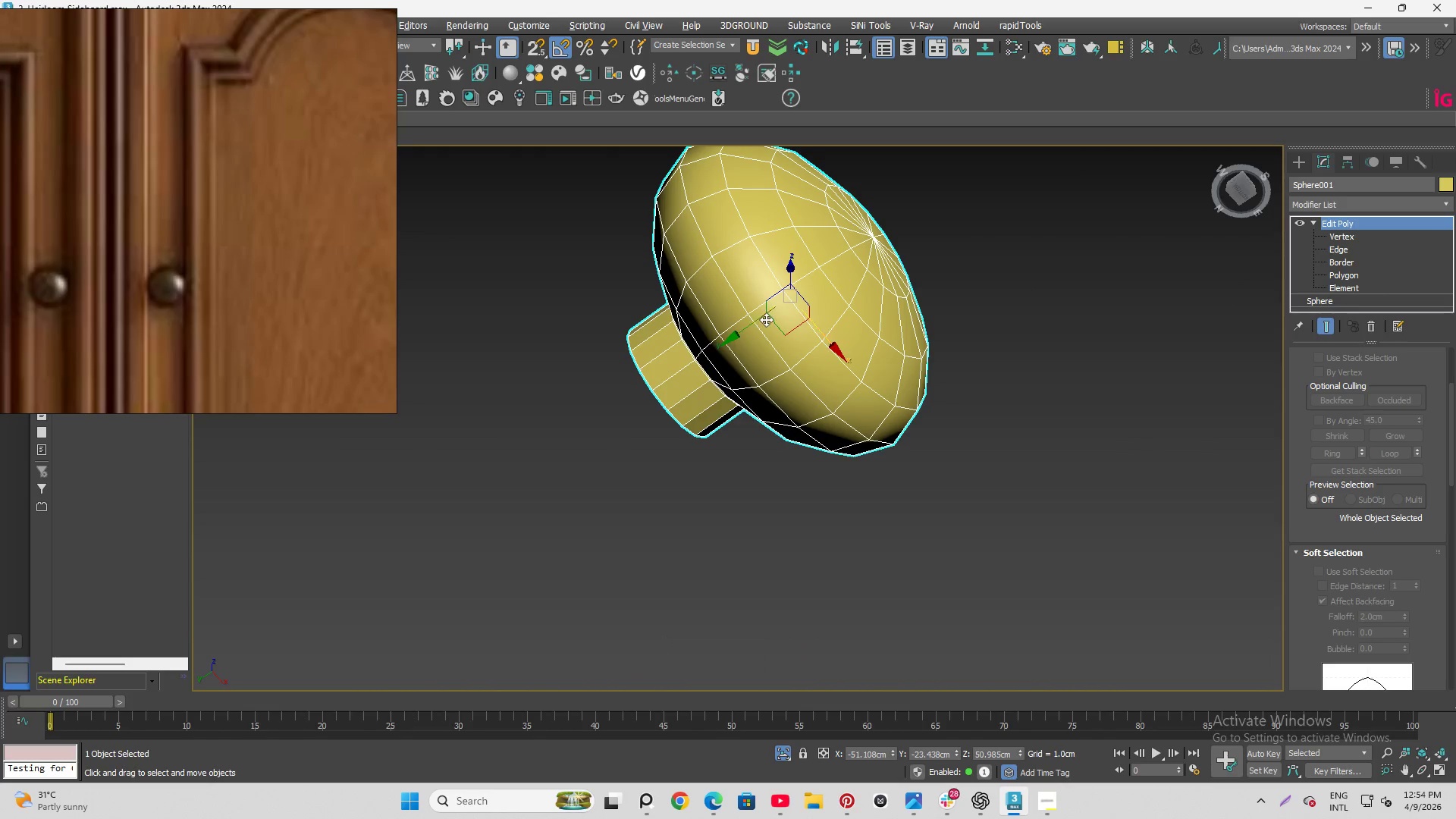 
hold_key(key=AltLeft, duration=1.33)
 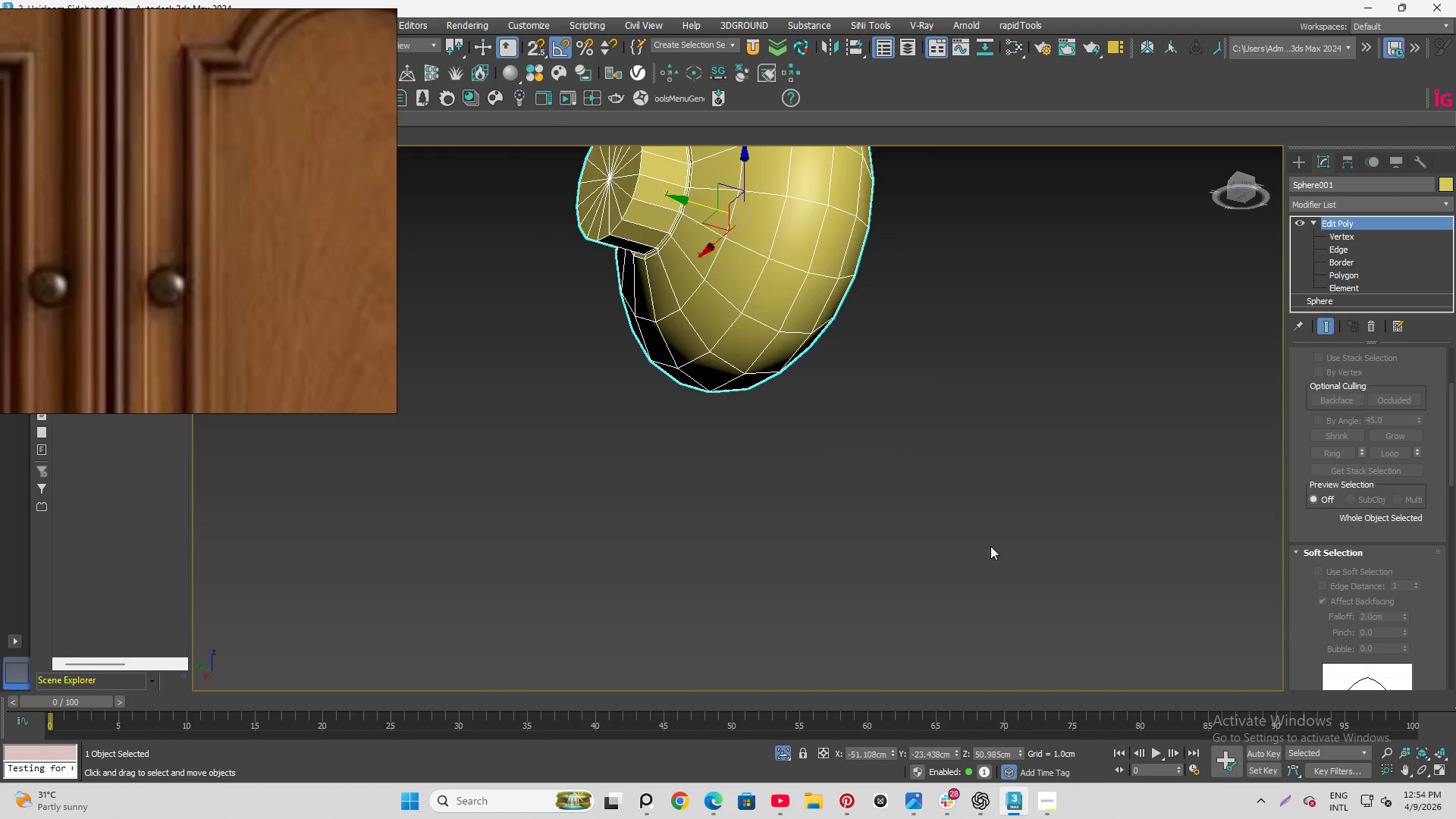 
scroll: coordinate [931, 471], scroll_direction: none, amount: 0.0
 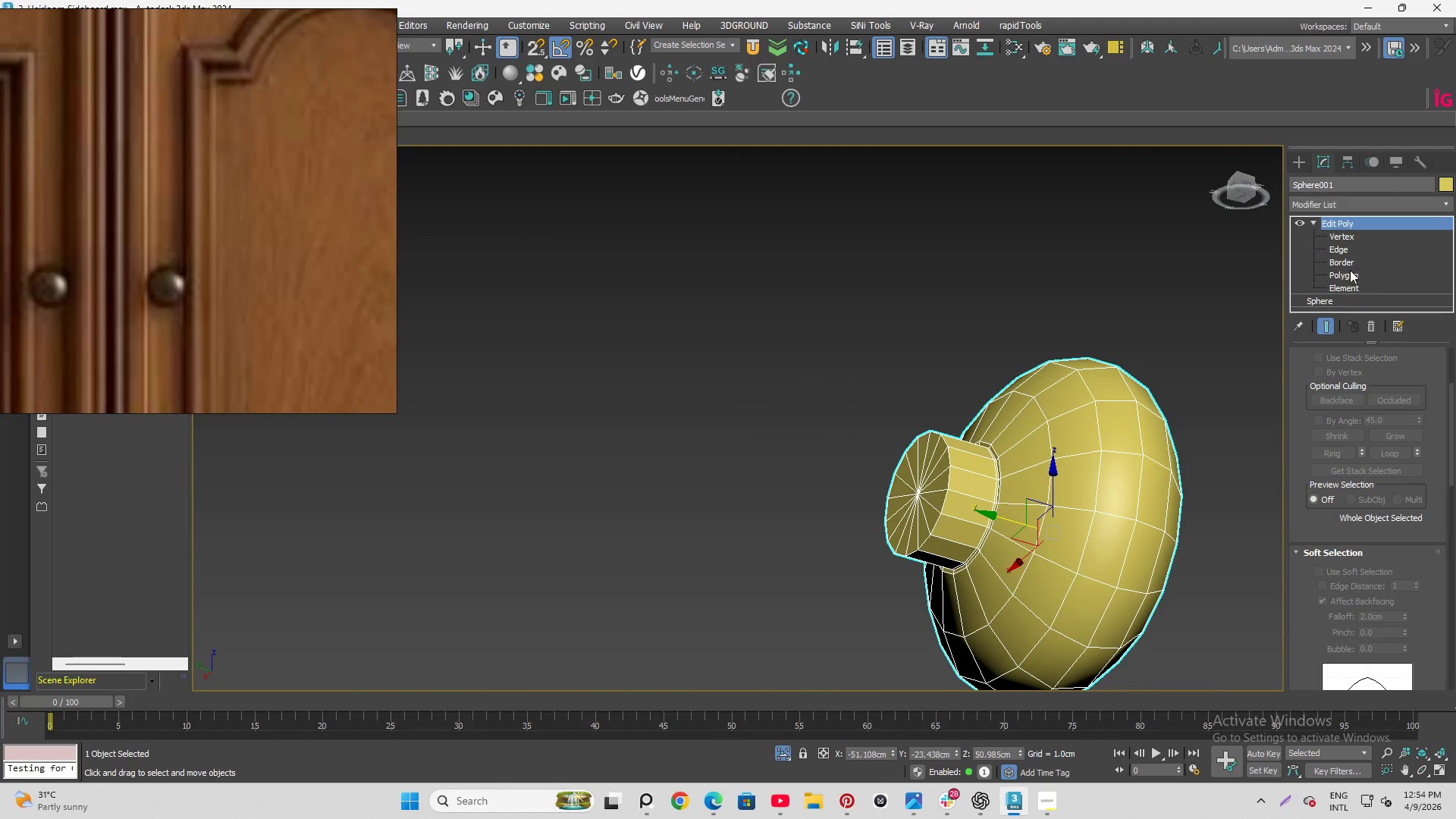 
left_click([1347, 259])
 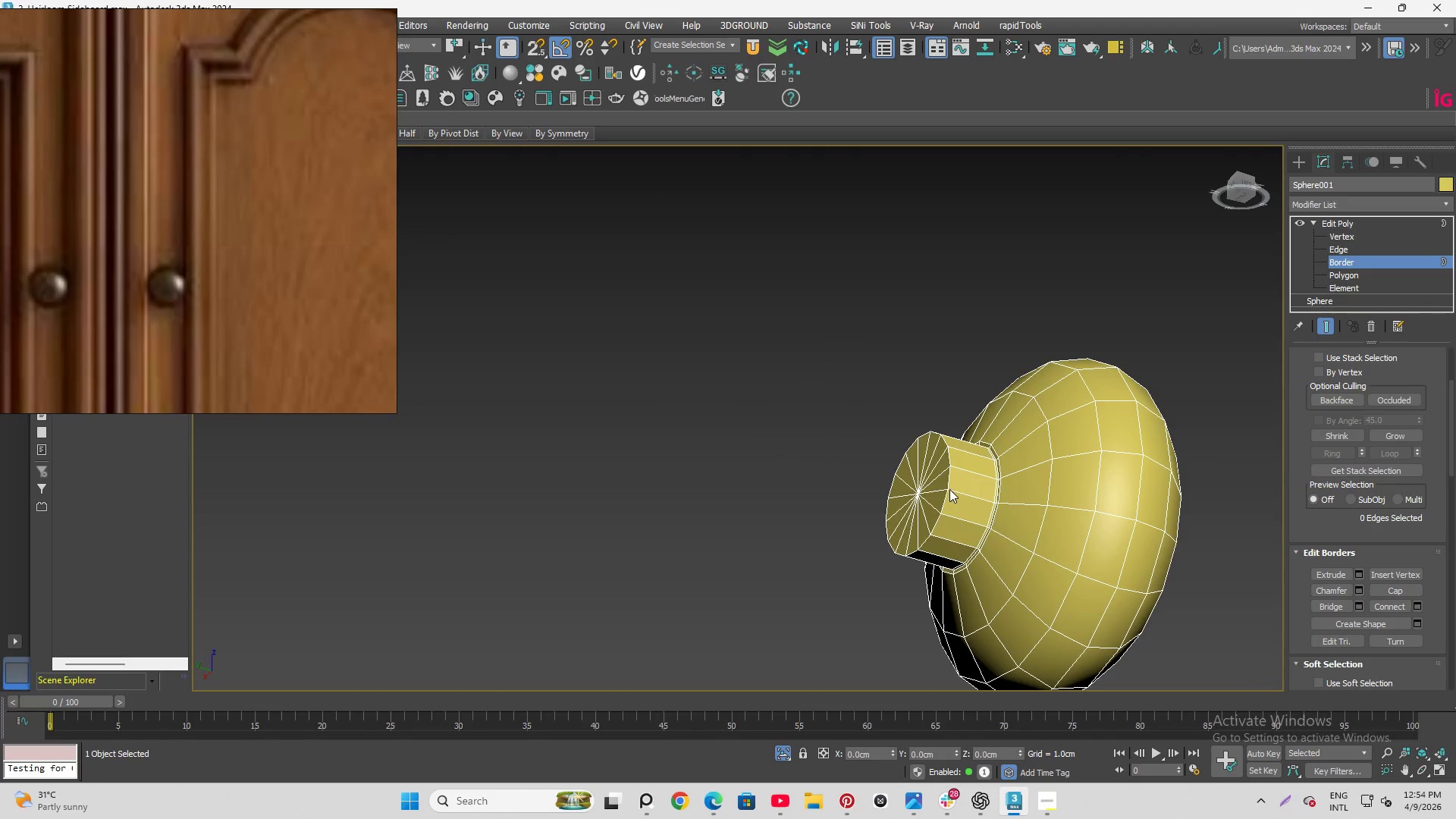 
scroll: coordinate [917, 481], scroll_direction: up, amount: 2.0
 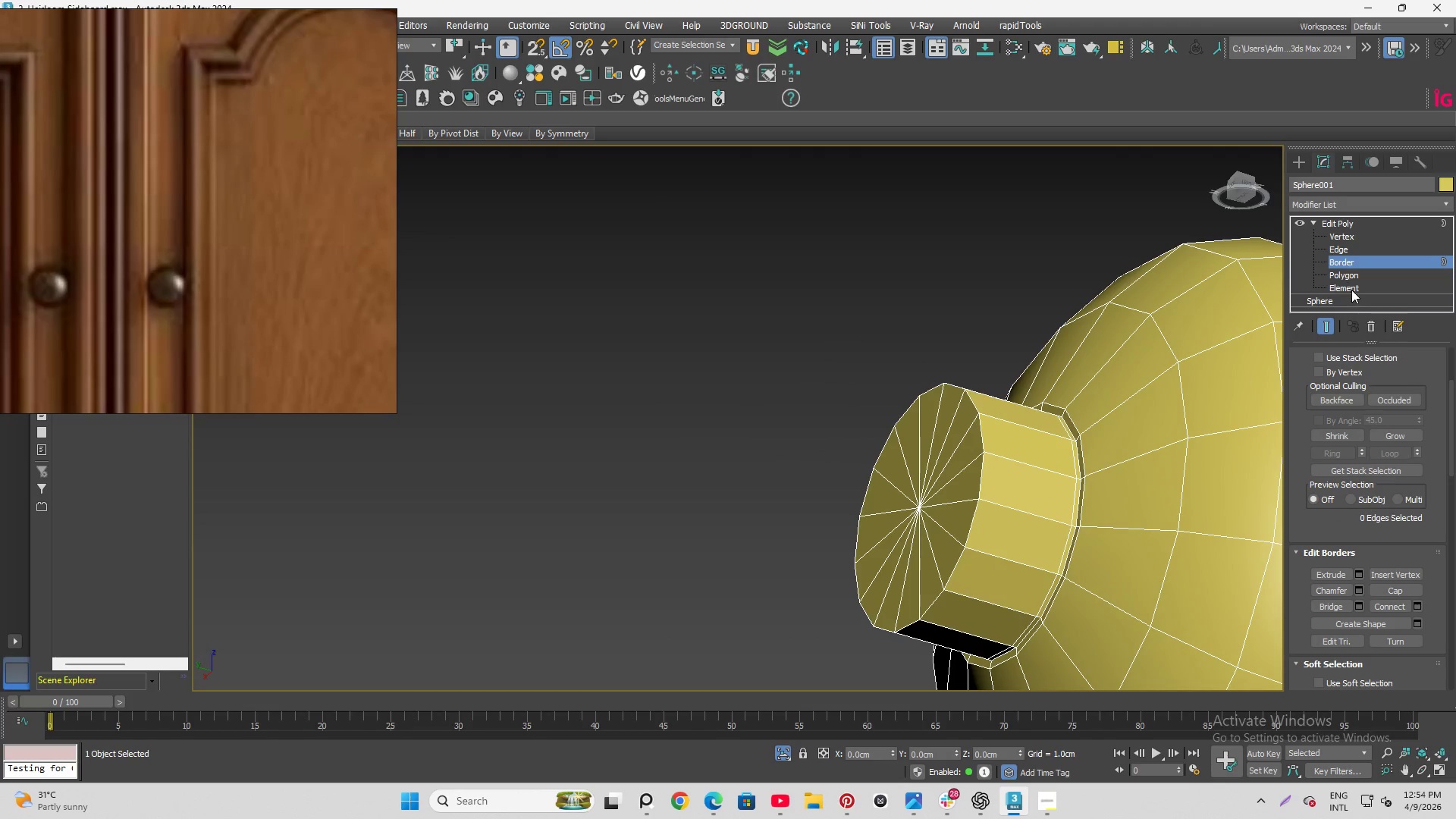 
left_click([1348, 274])
 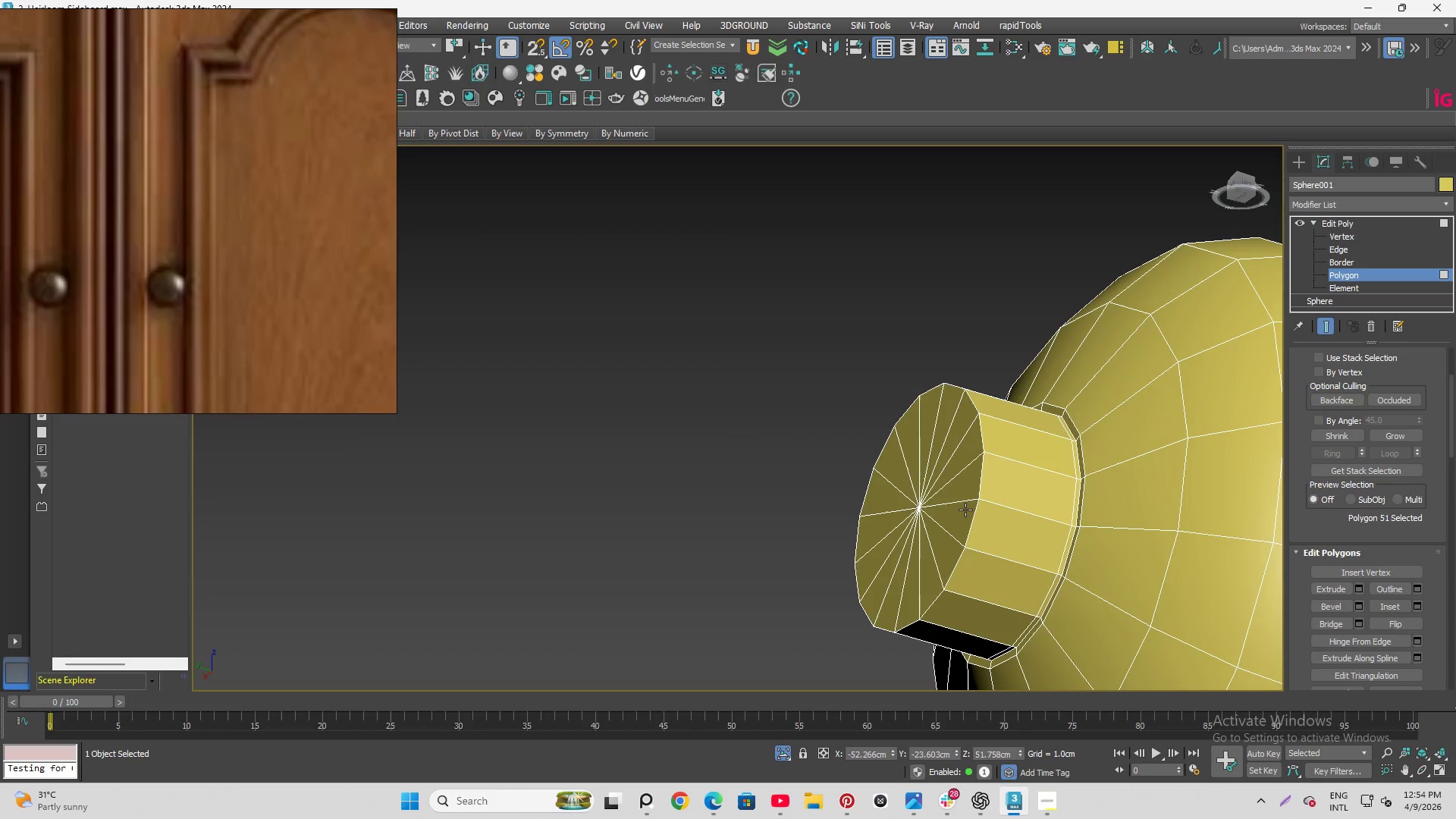 
left_click([1341, 252])
 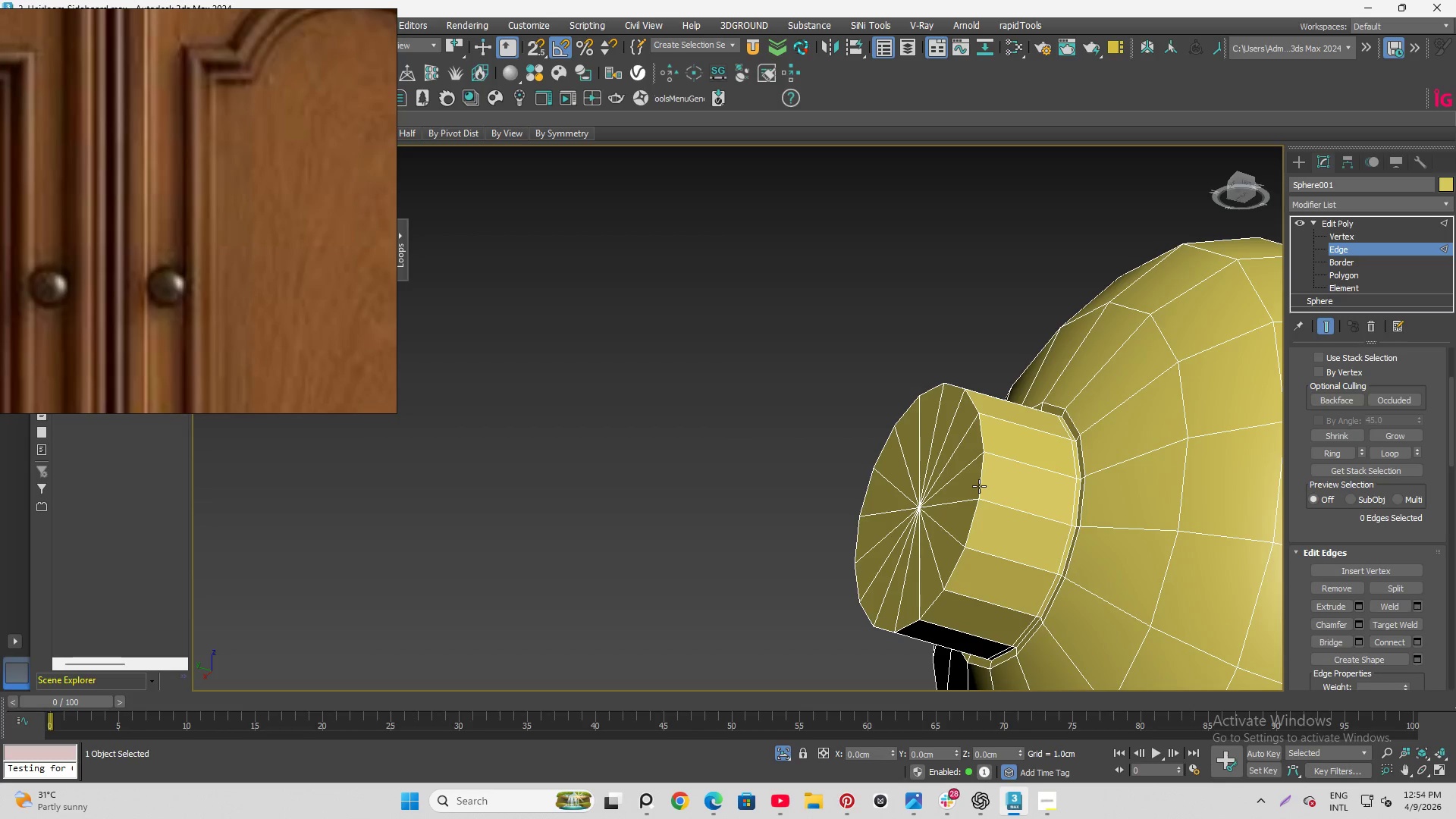 
double_click([979, 486])
 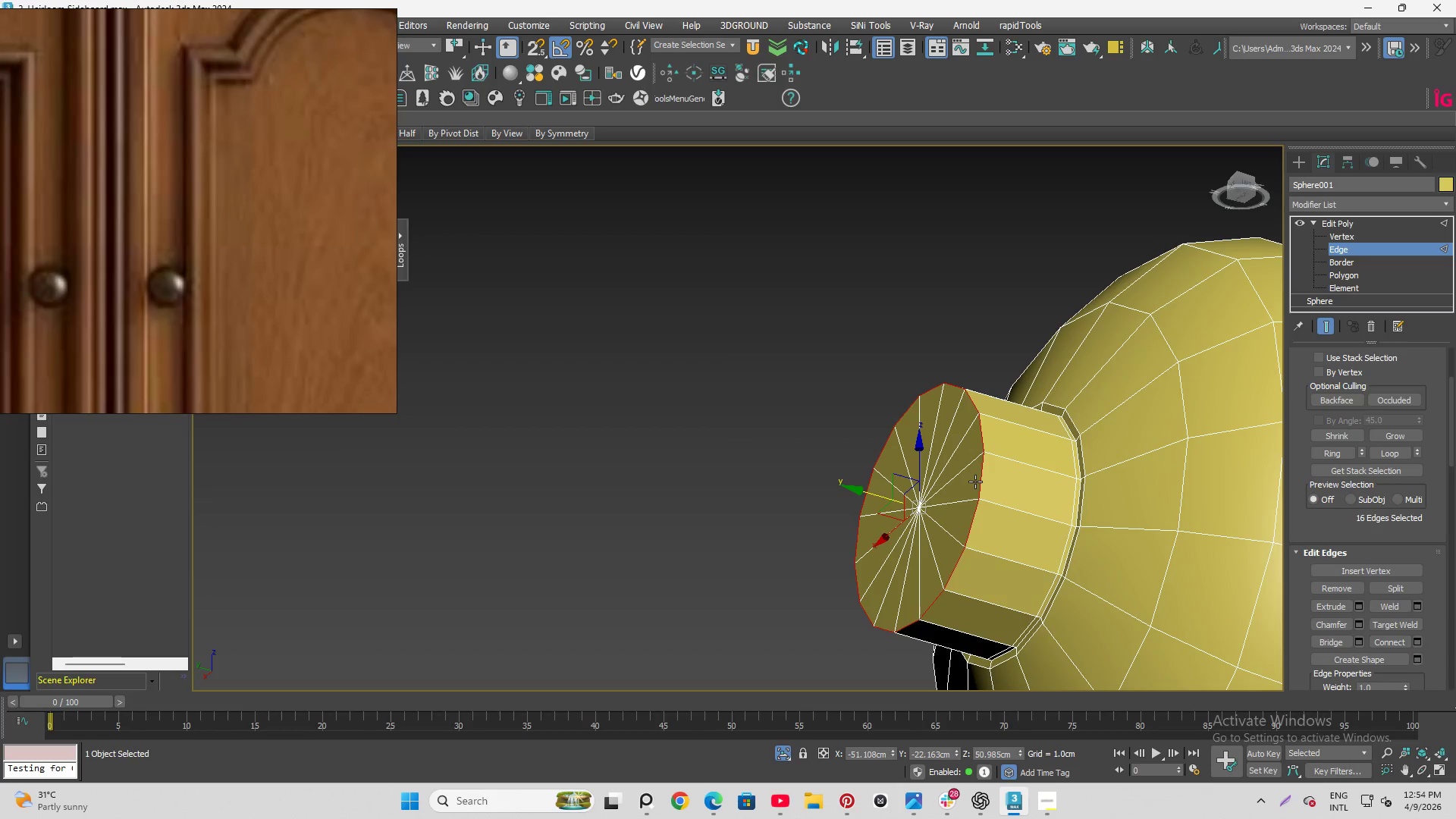 
key(Delete)
 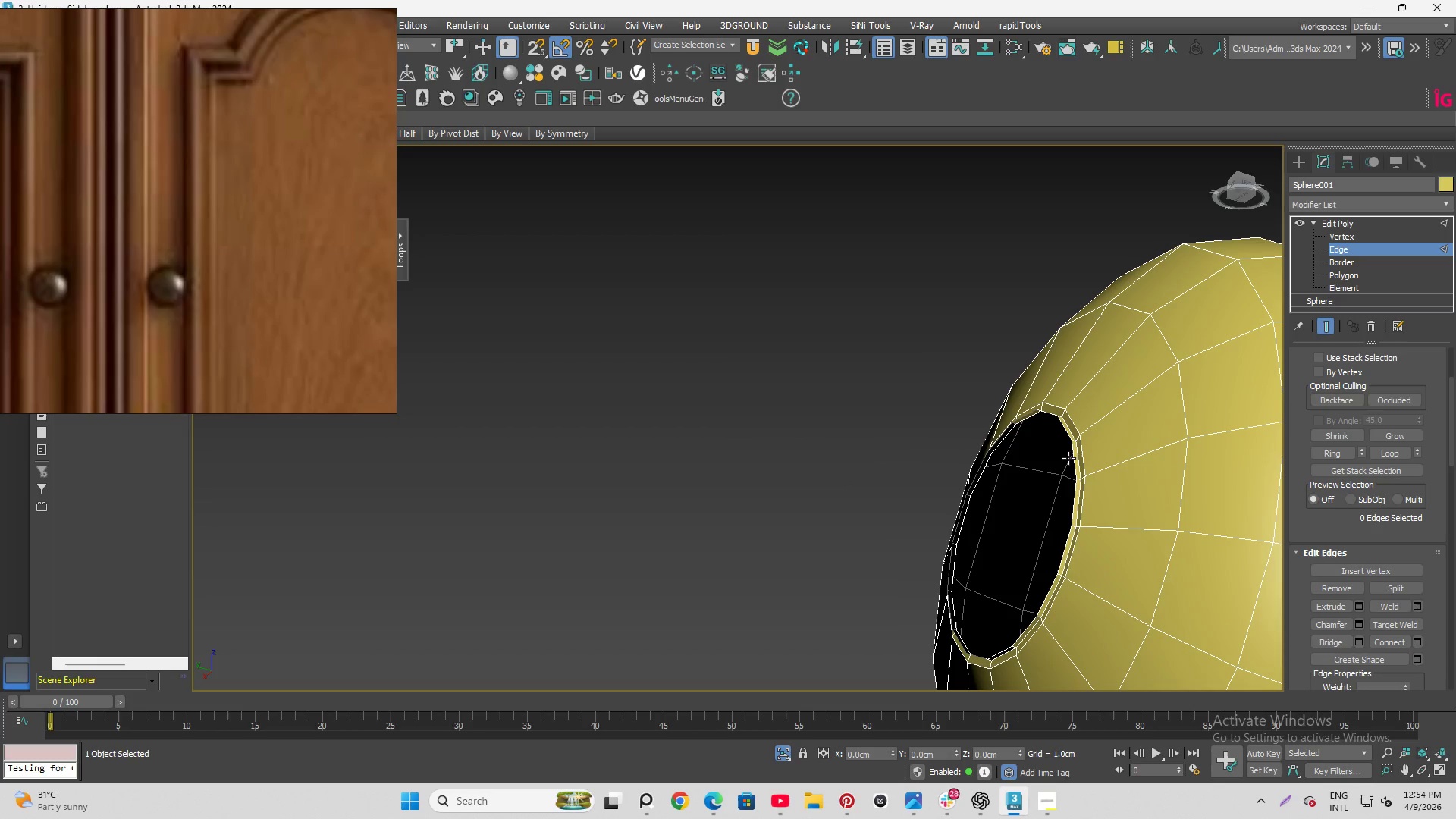 
double_click([1072, 457])
 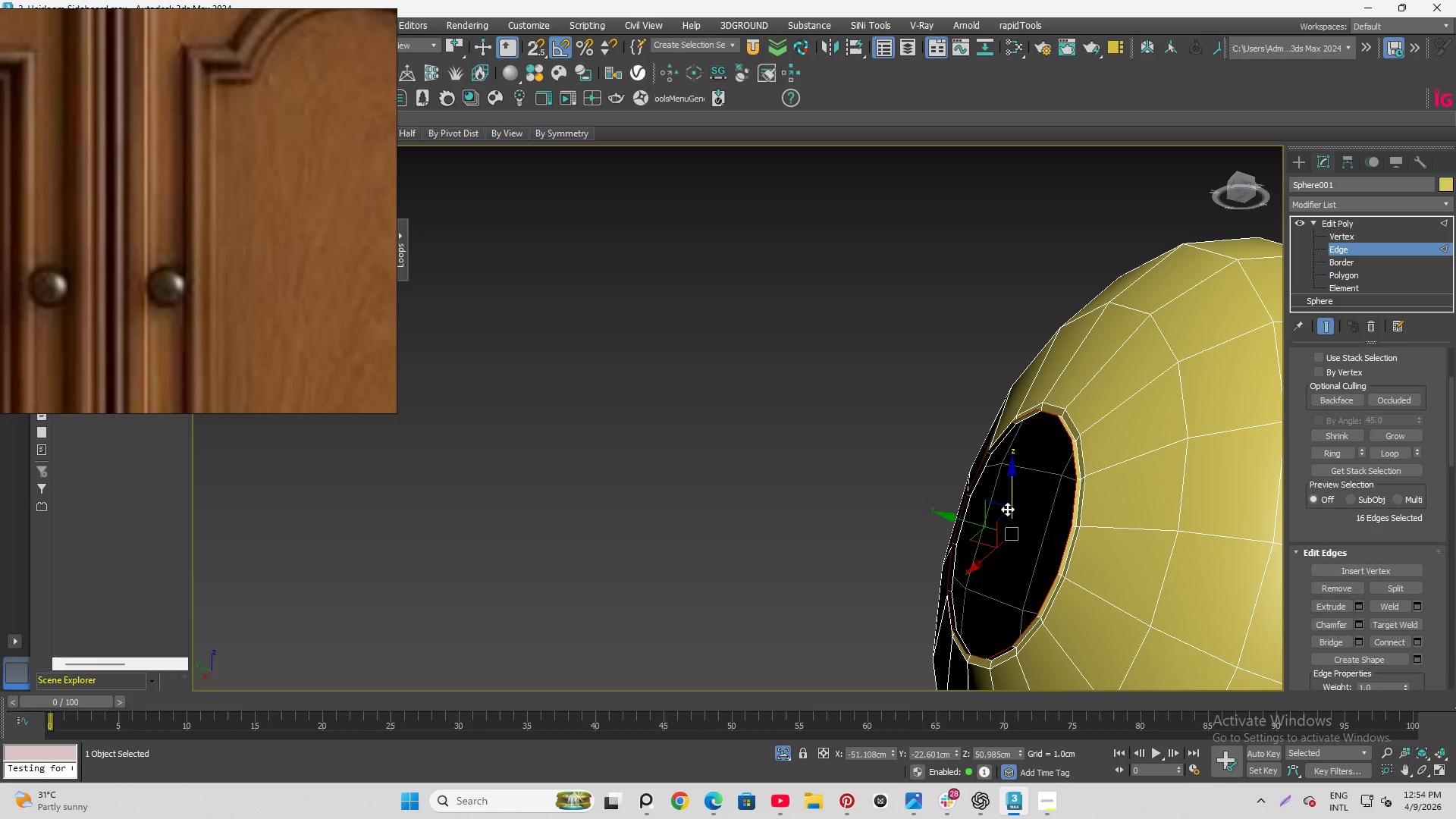 
key(W)
 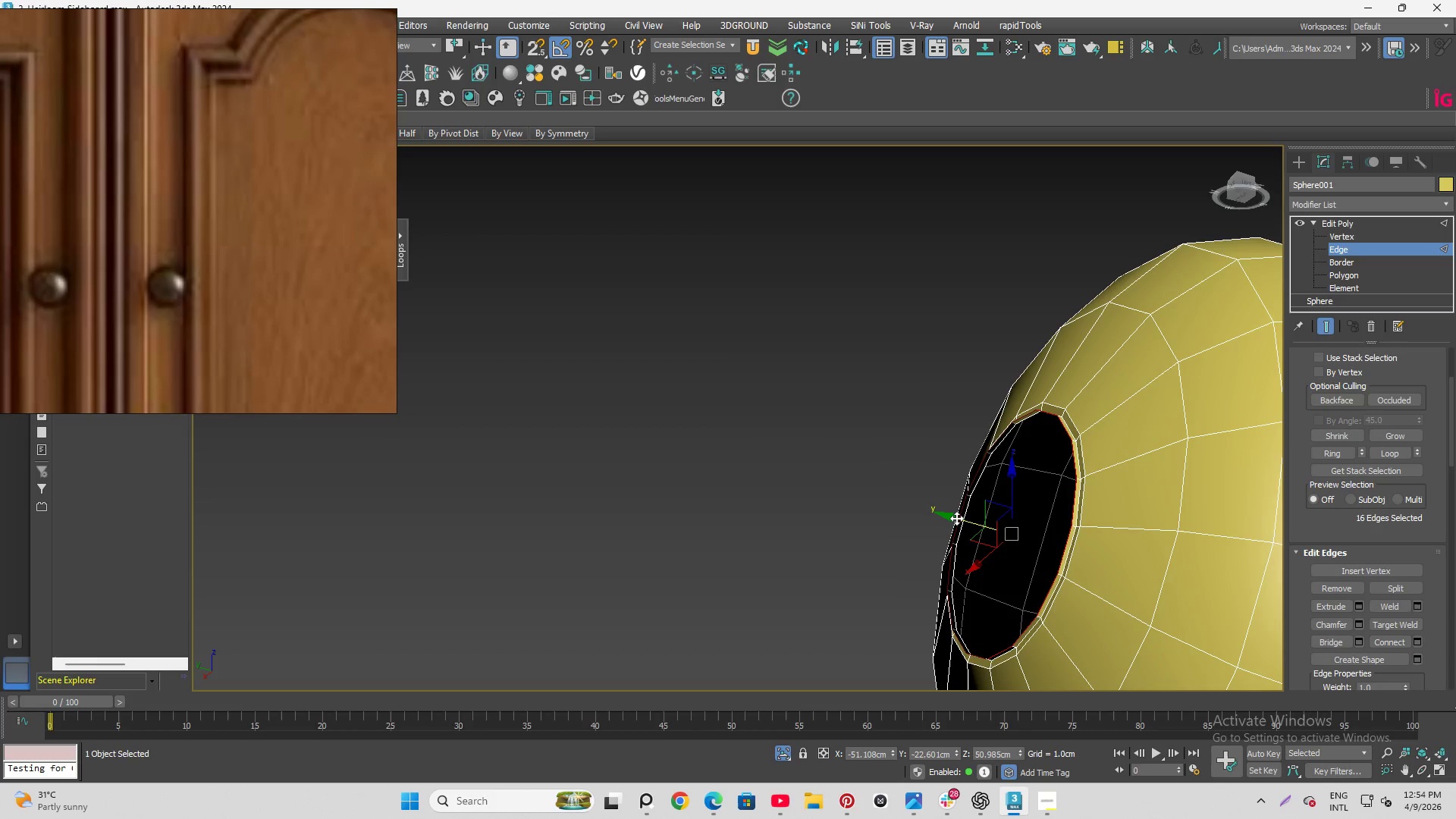 
hold_key(key=ShiftLeft, duration=1.5)
left_click_drag(start_coordinate=[956, 518], to_coordinate=[891, 489])
 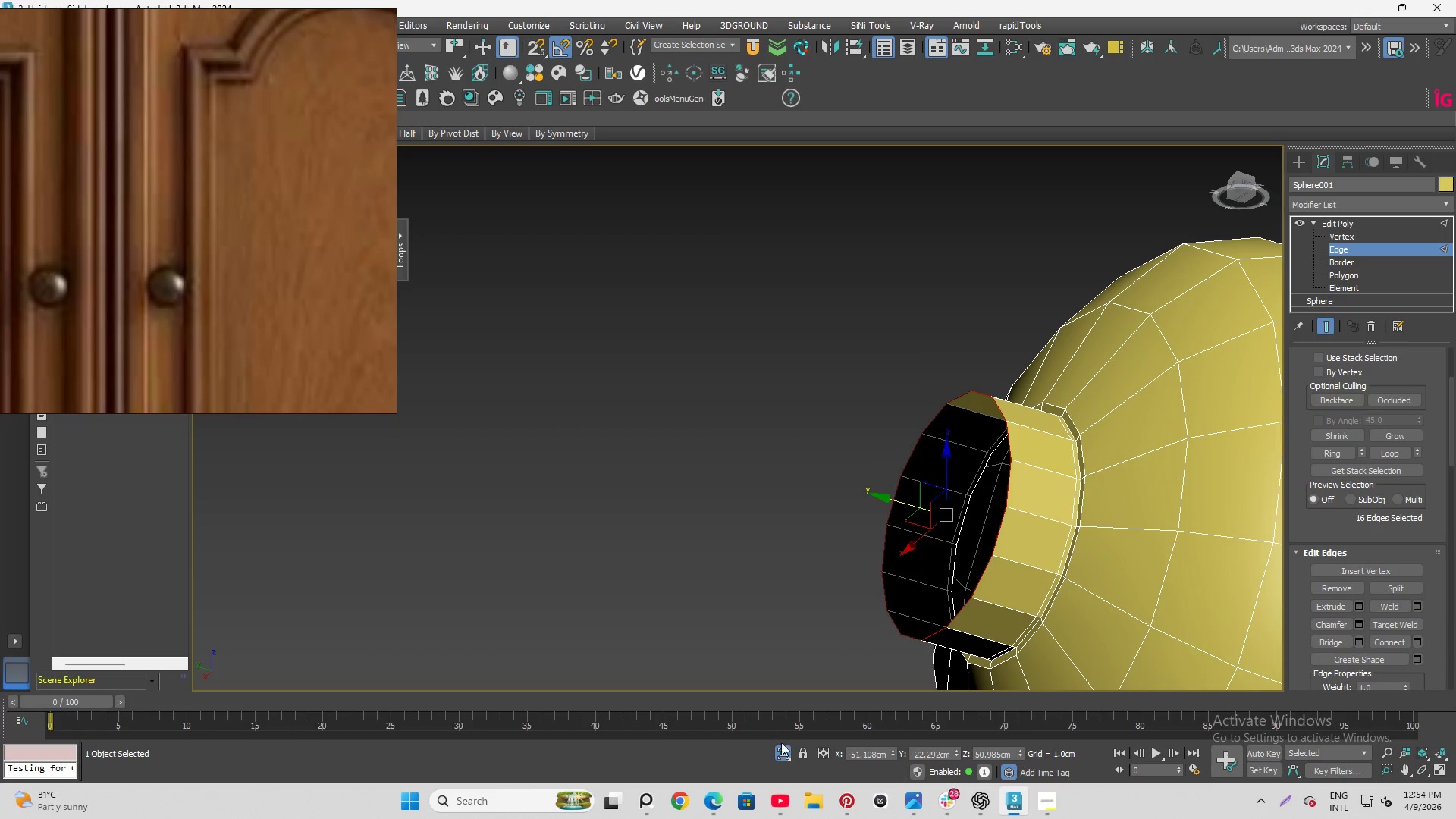 
left_click([783, 748])
 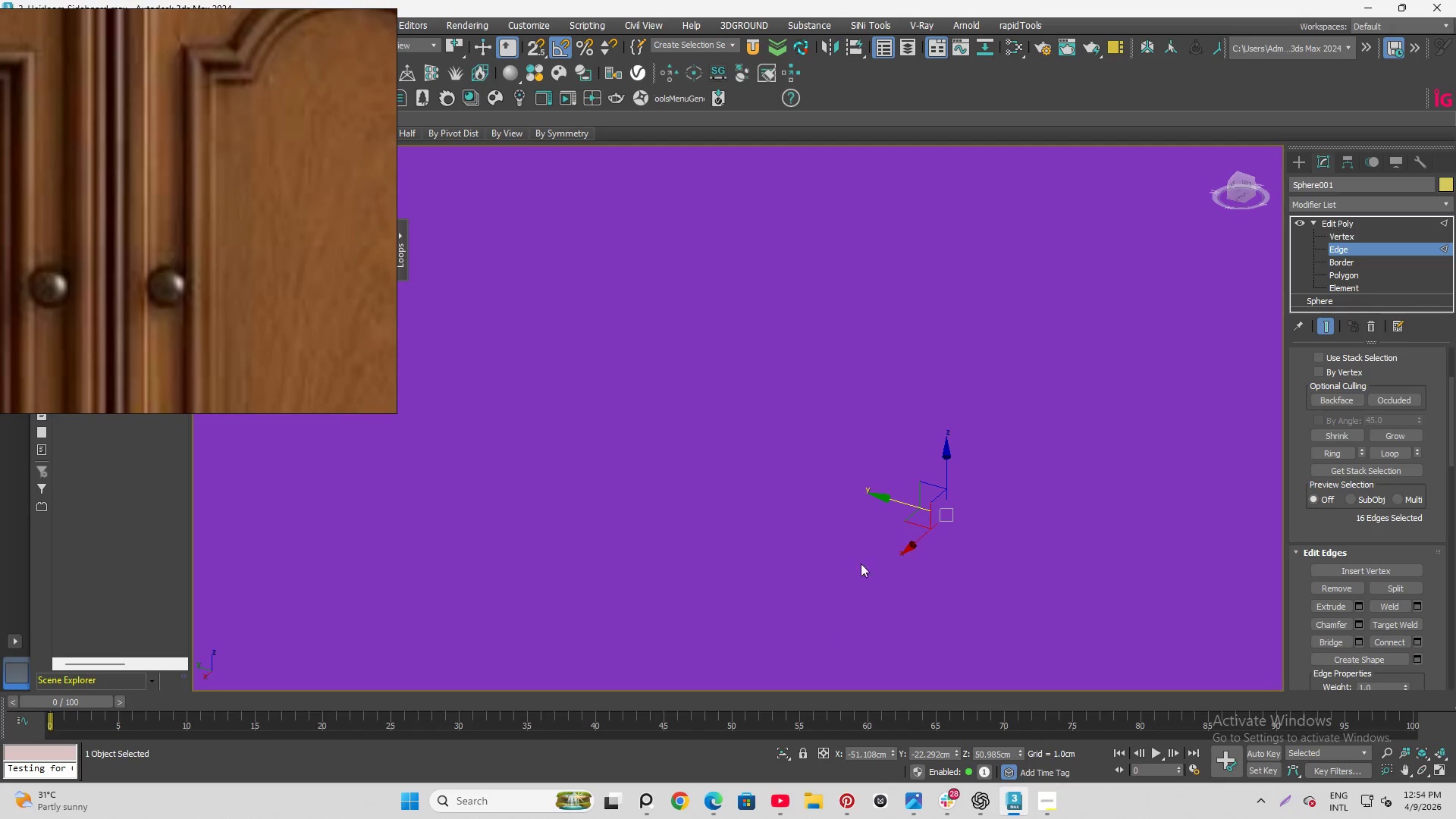 
hold_key(key=AltLeft, duration=1.03)
 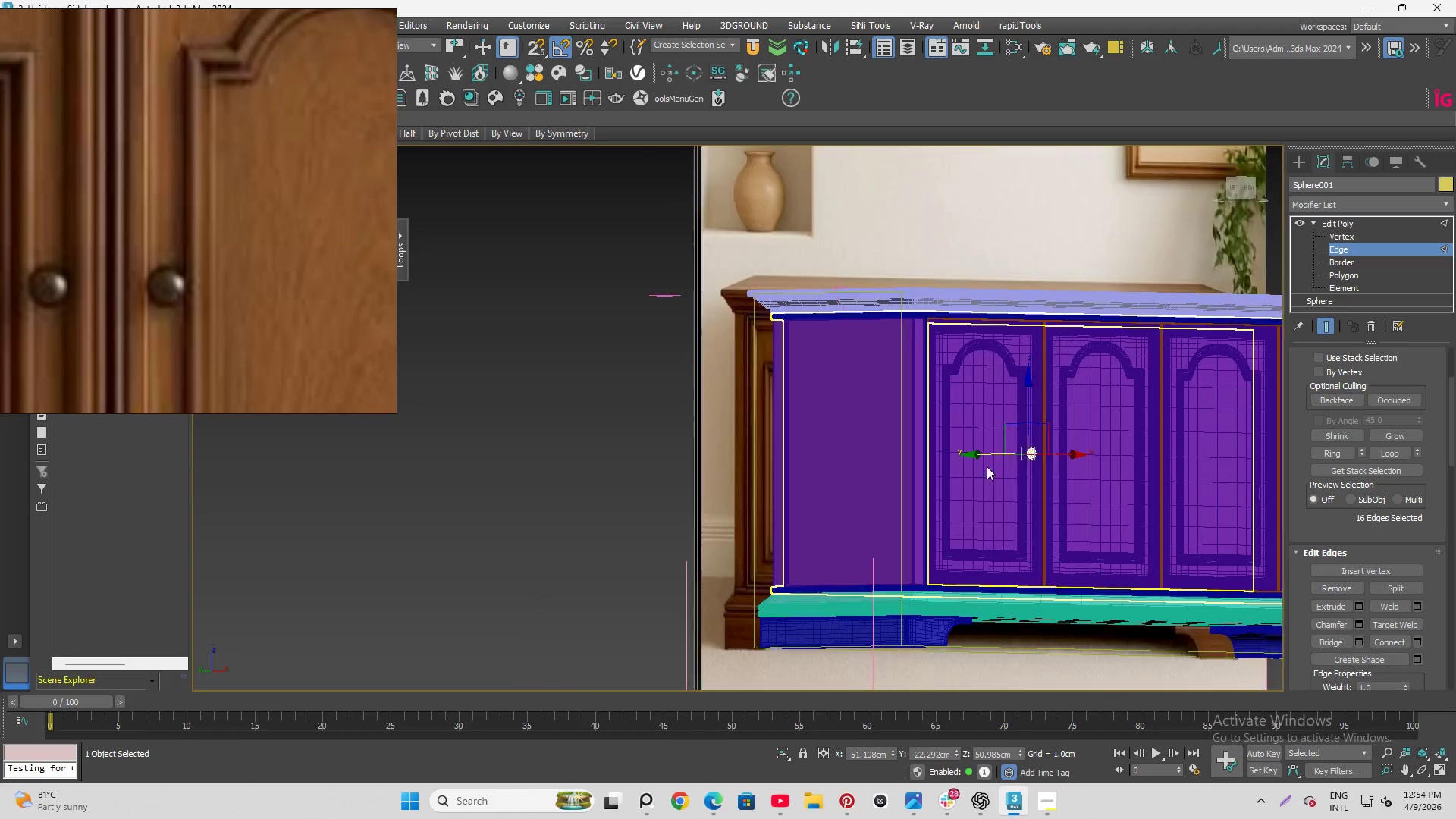 
scroll: coordinate [859, 532], scroll_direction: down, amount: 15.0
 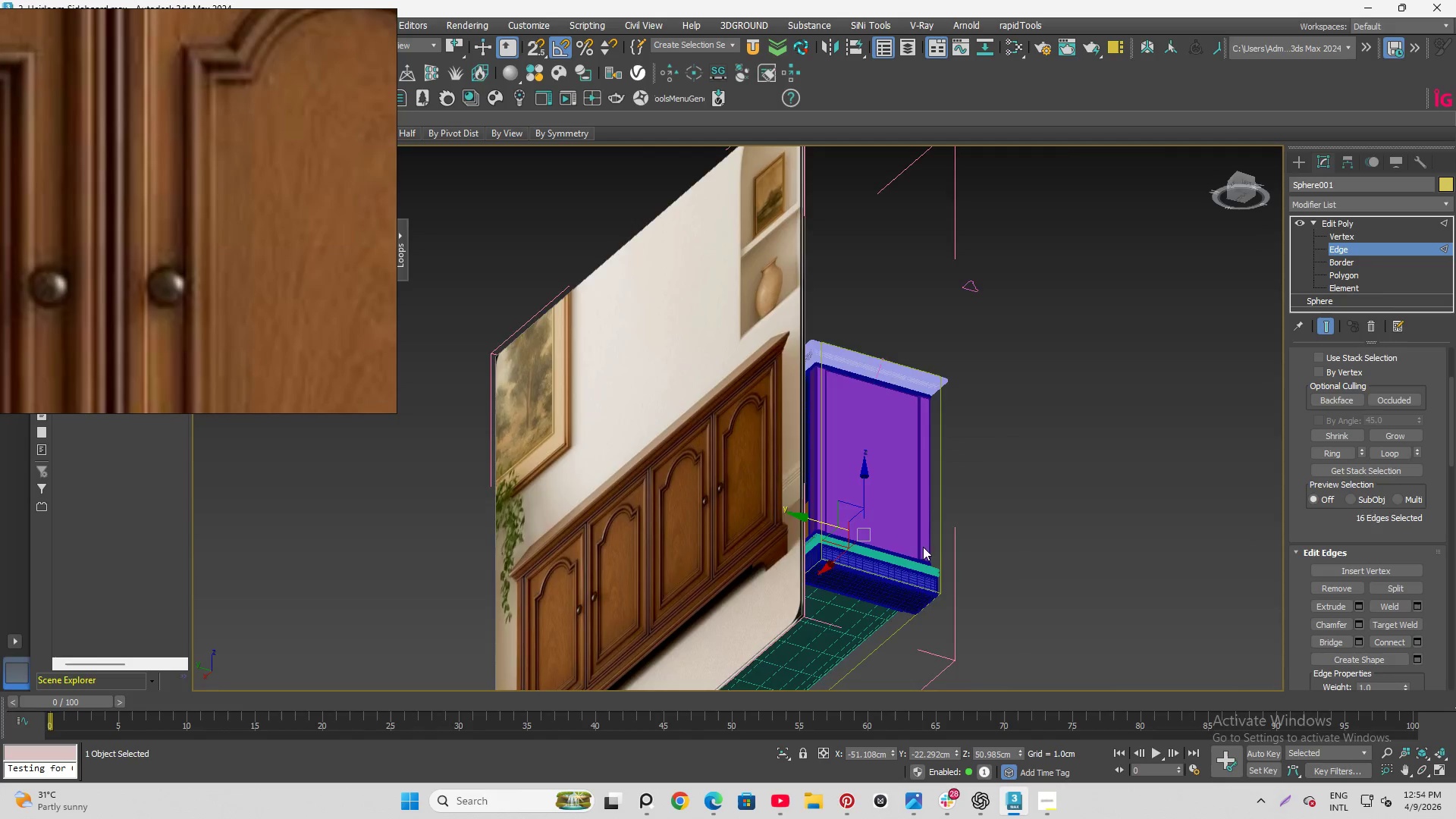 
hold_key(key=AltLeft, duration=1.01)
 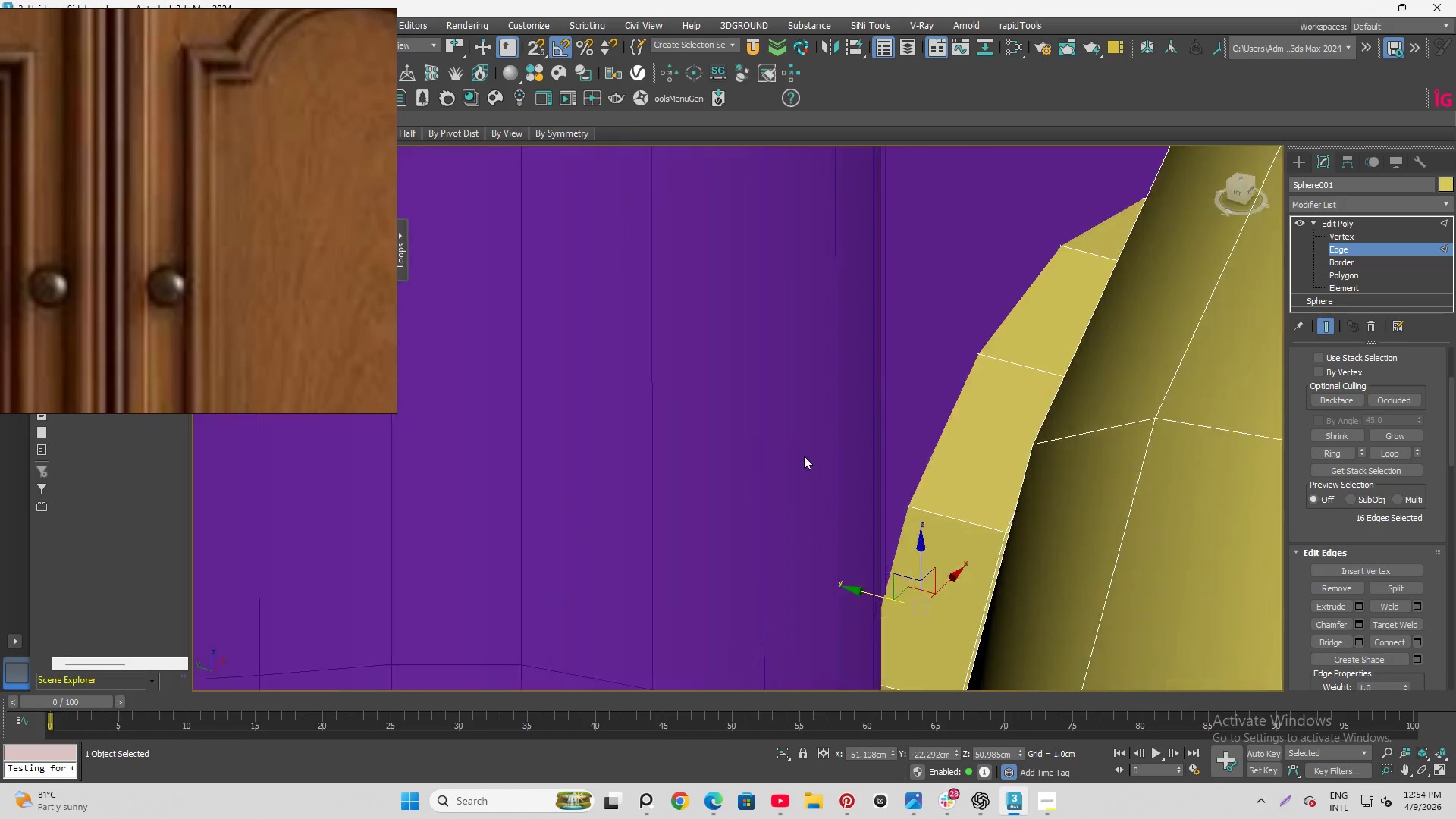 
scroll: coordinate [868, 502], scroll_direction: up, amount: 16.0
 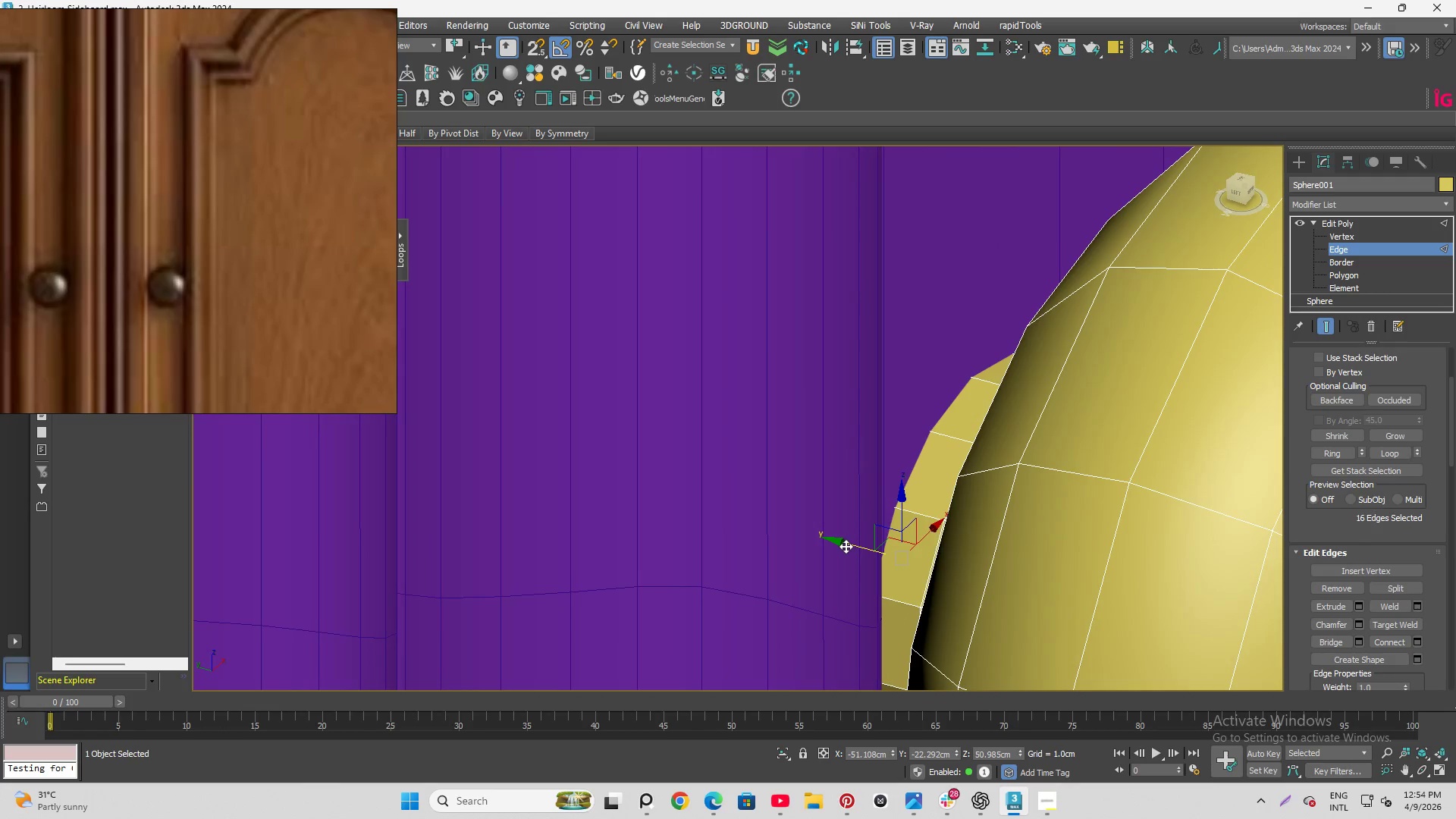 
left_click_drag(start_coordinate=[846, 546], to_coordinate=[895, 577])
 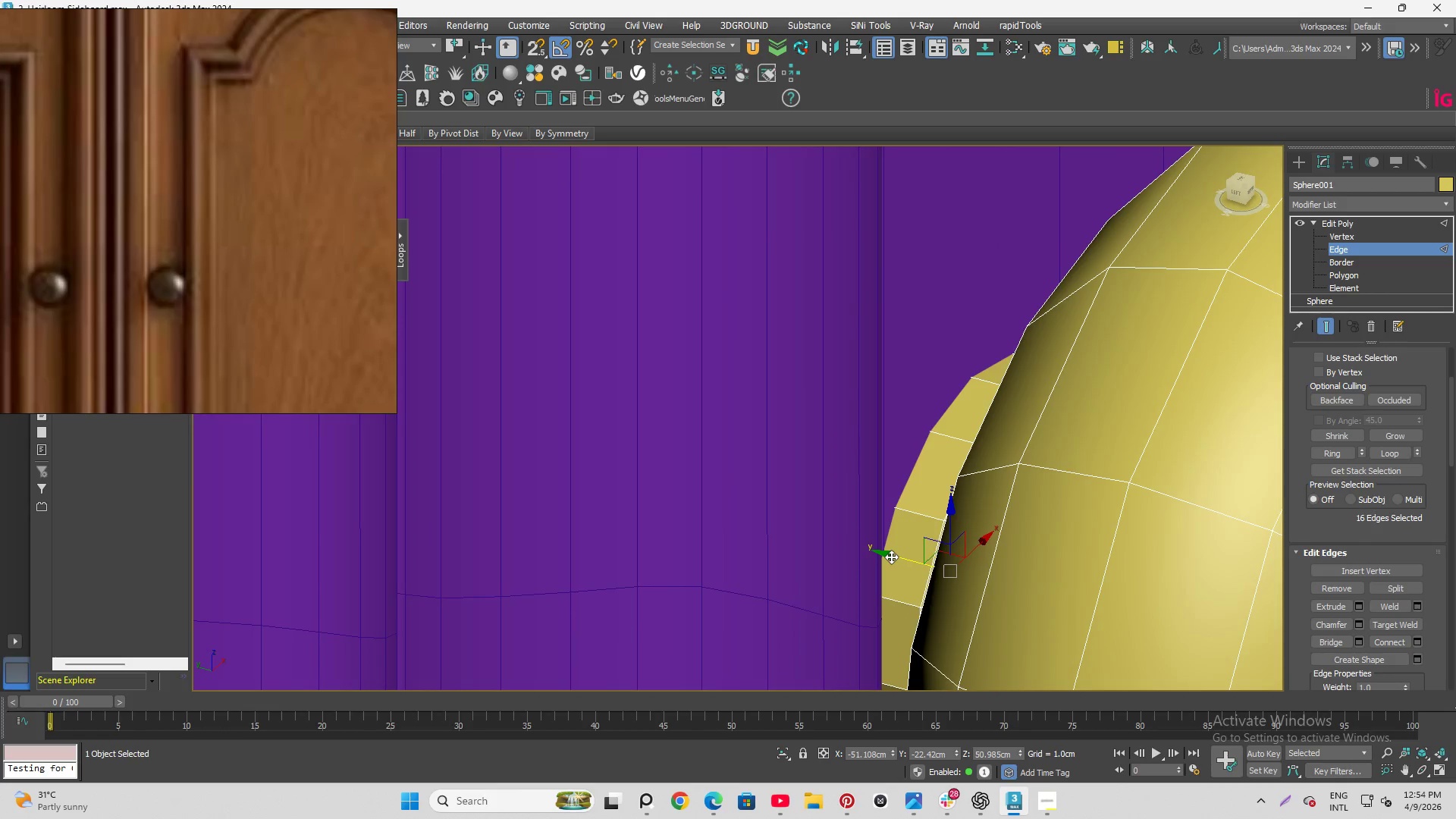 
left_click_drag(start_coordinate=[891, 557], to_coordinate=[927, 572])
 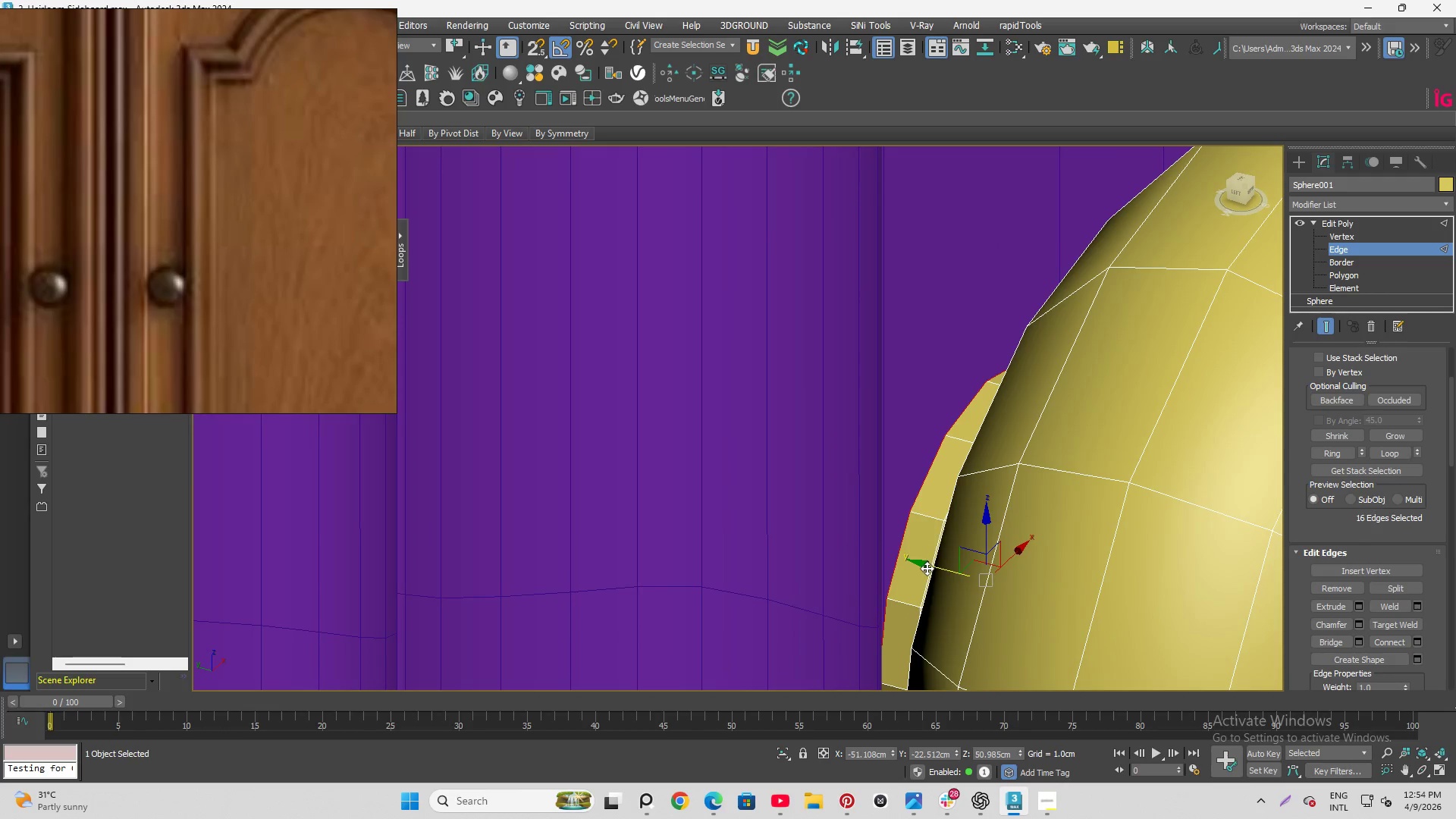 
hold_key(key=AltLeft, duration=1.5)
scroll: coordinate [926, 572], scroll_direction: down, amount: 1.0
 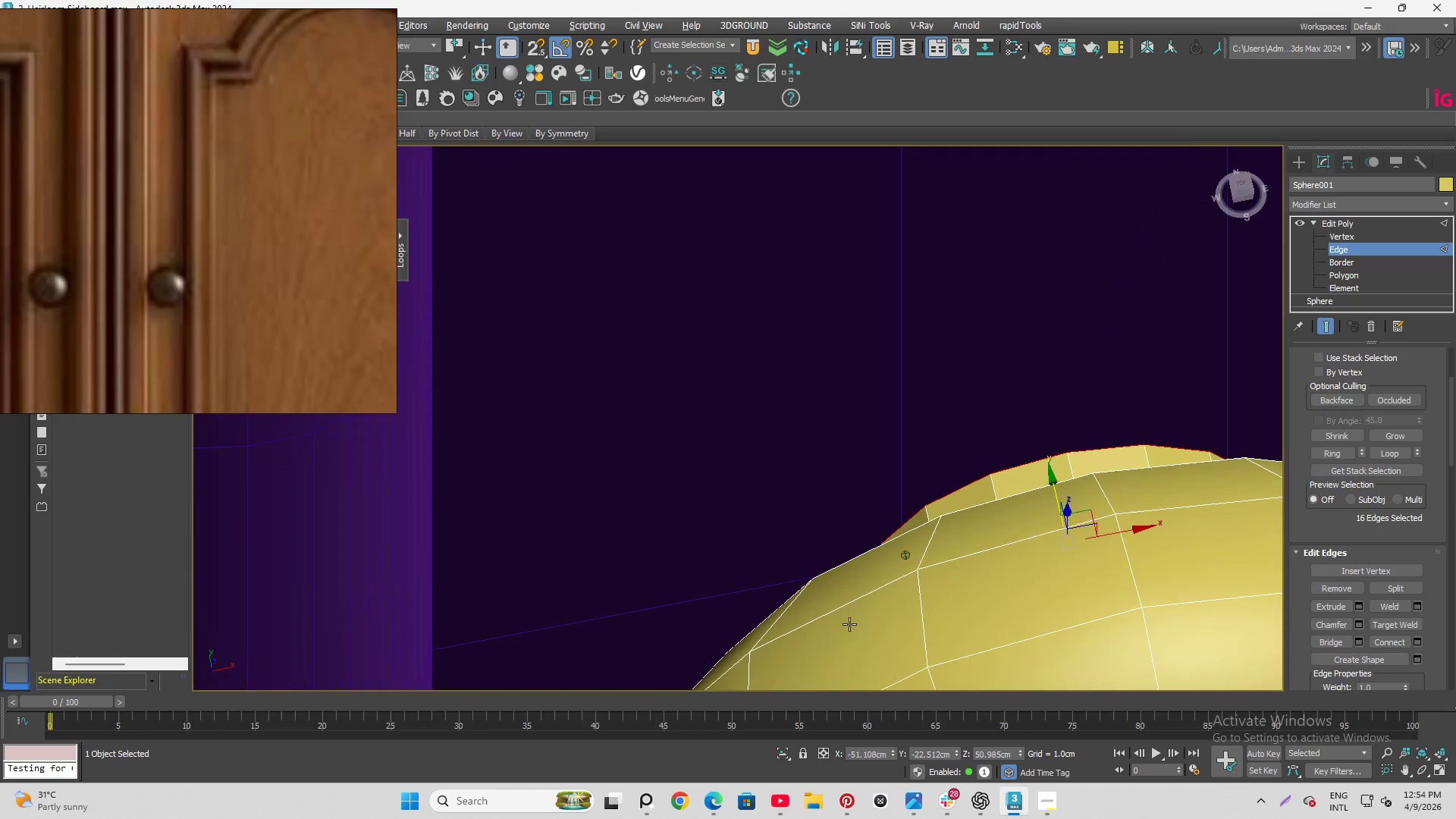 
hold_key(key=AltLeft, duration=1.51)
 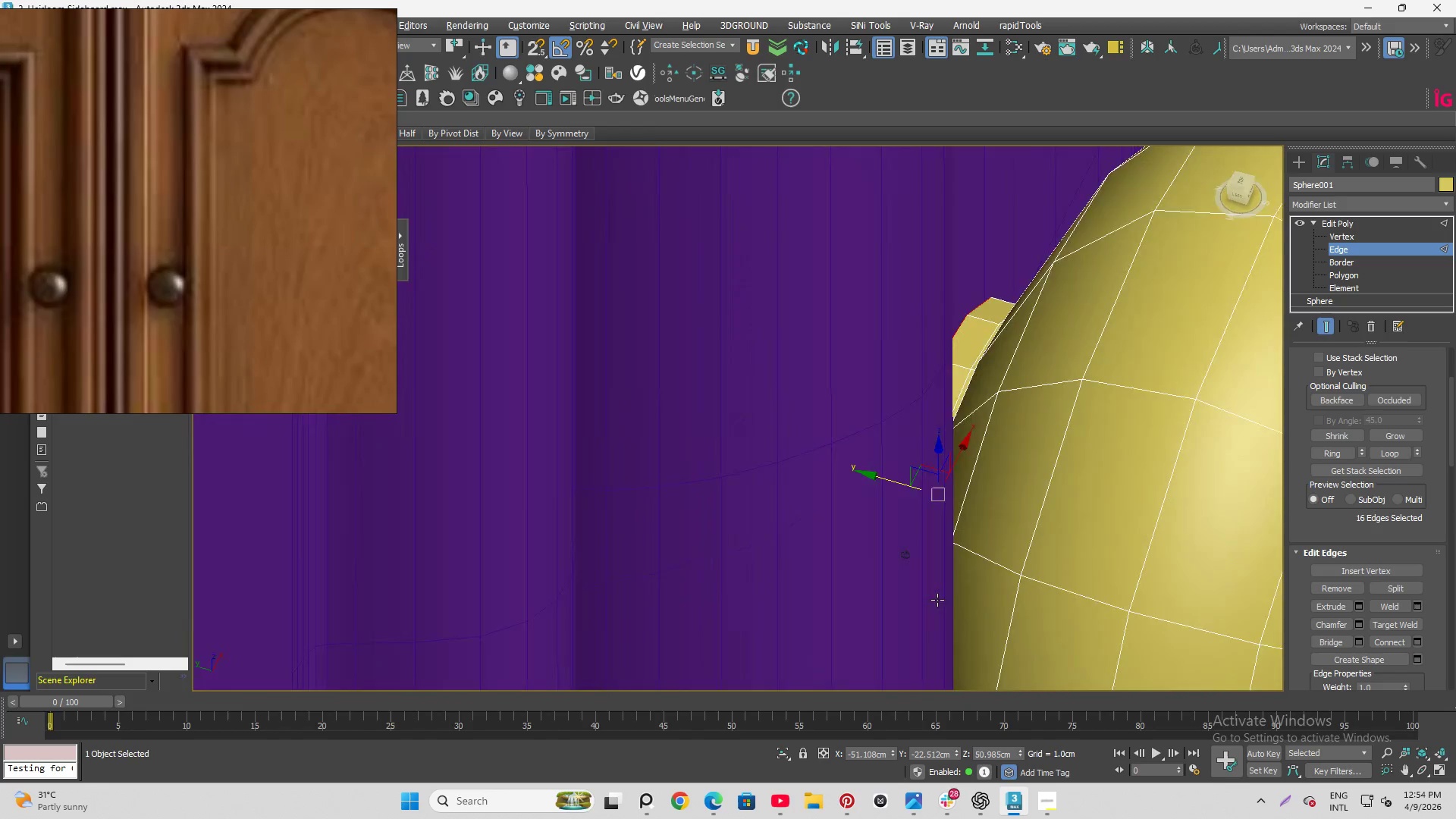 
hold_key(key=AltLeft, duration=1.52)
 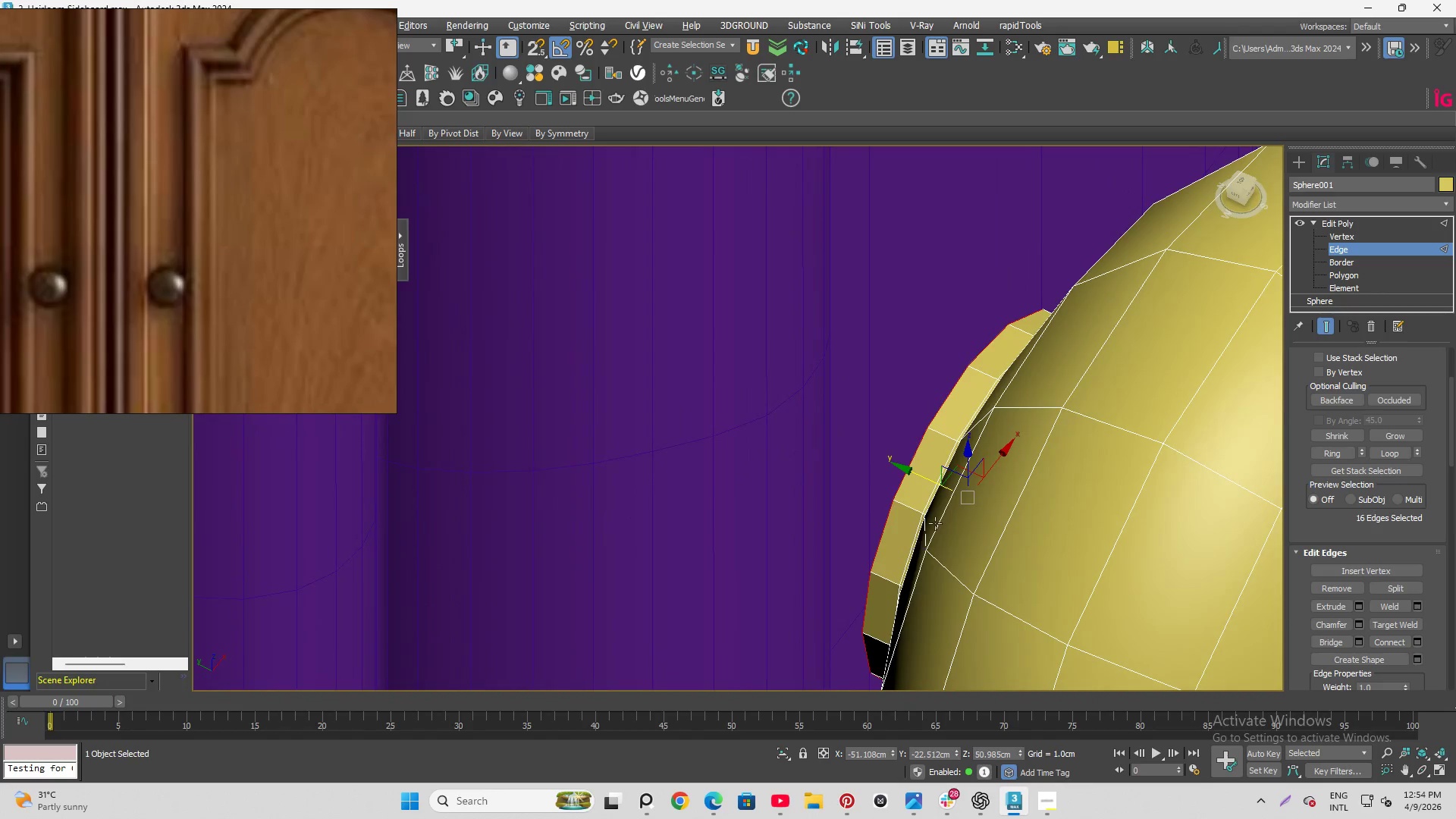 
hold_key(key=AltLeft, duration=0.56)
 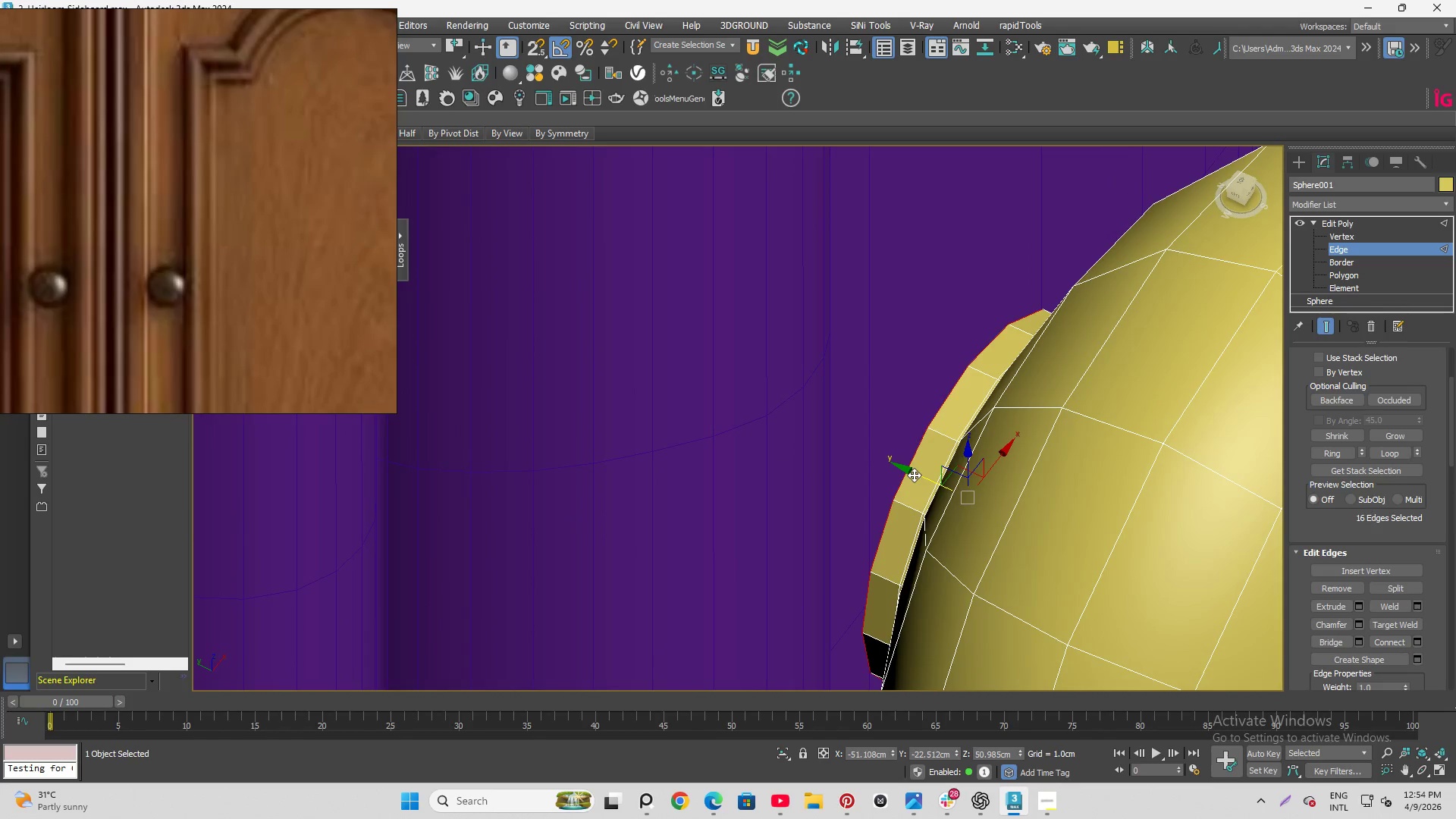 
hold_key(key=AltLeft, duration=11.73)
left_click_drag(start_coordinate=[914, 475], to_coordinate=[901, 469])
 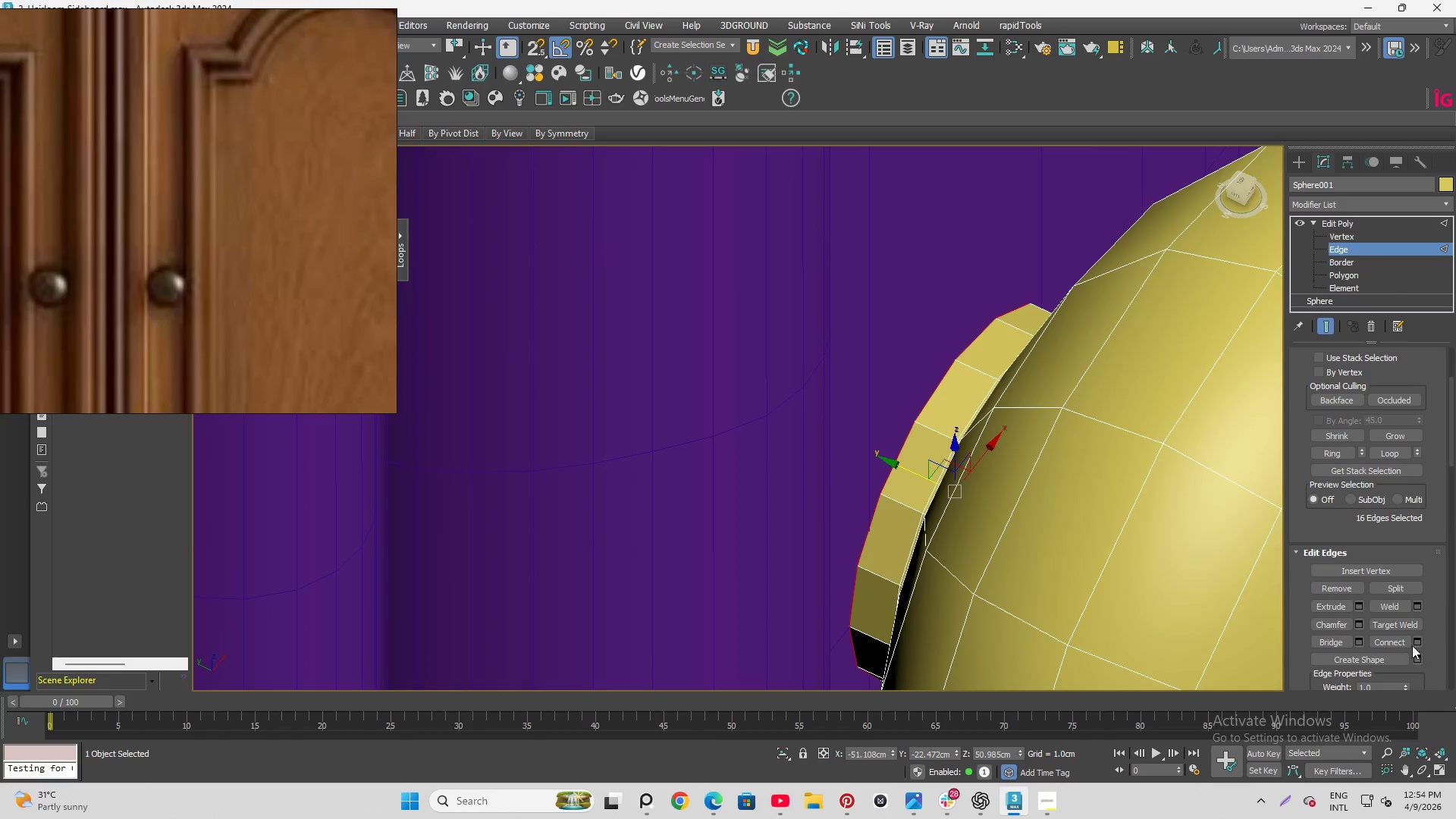 
scroll: coordinate [1333, 557], scroll_direction: up, amount: 6.0
 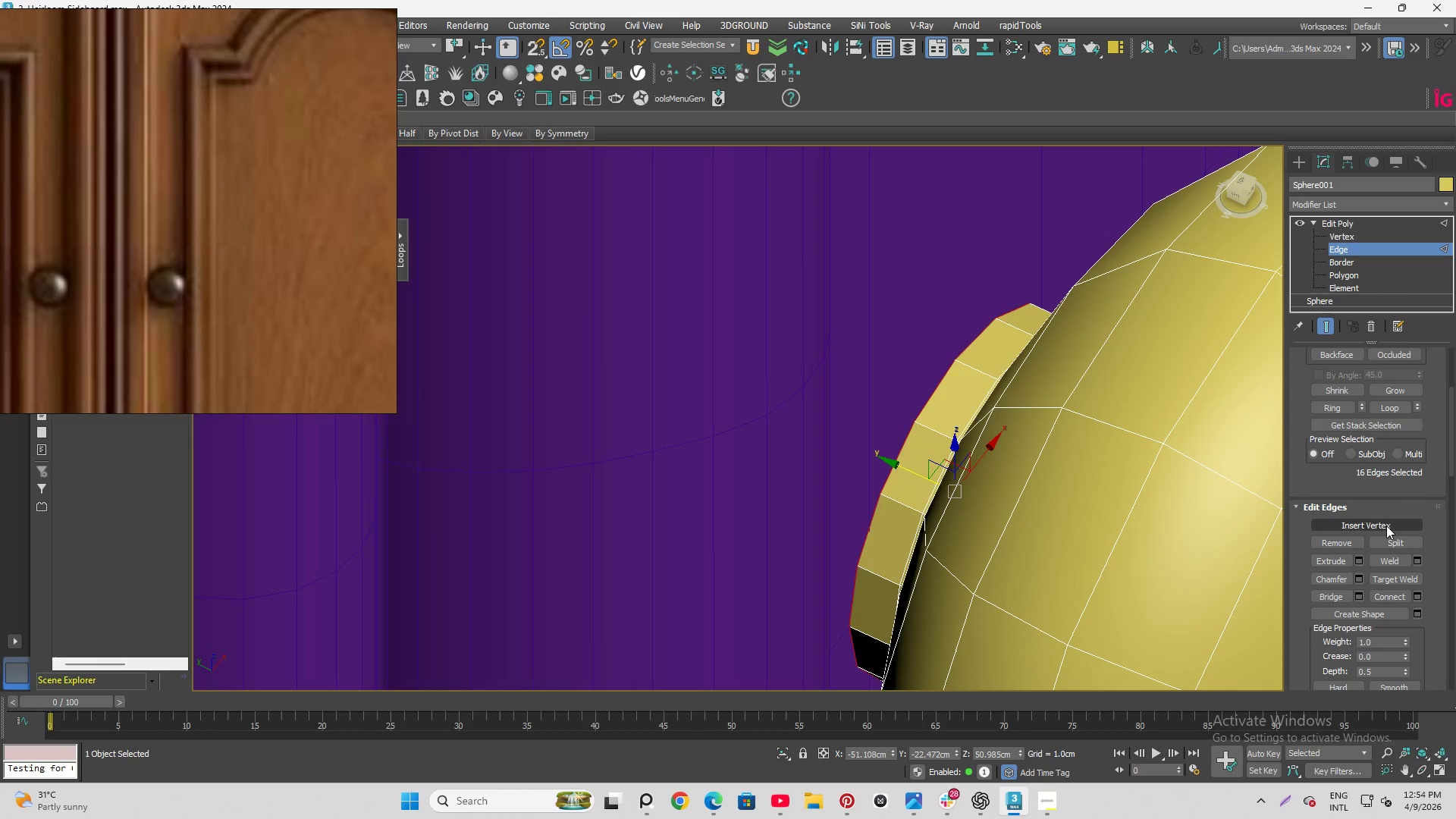 
scroll: coordinate [1373, 566], scroll_direction: down, amount: 27.0
 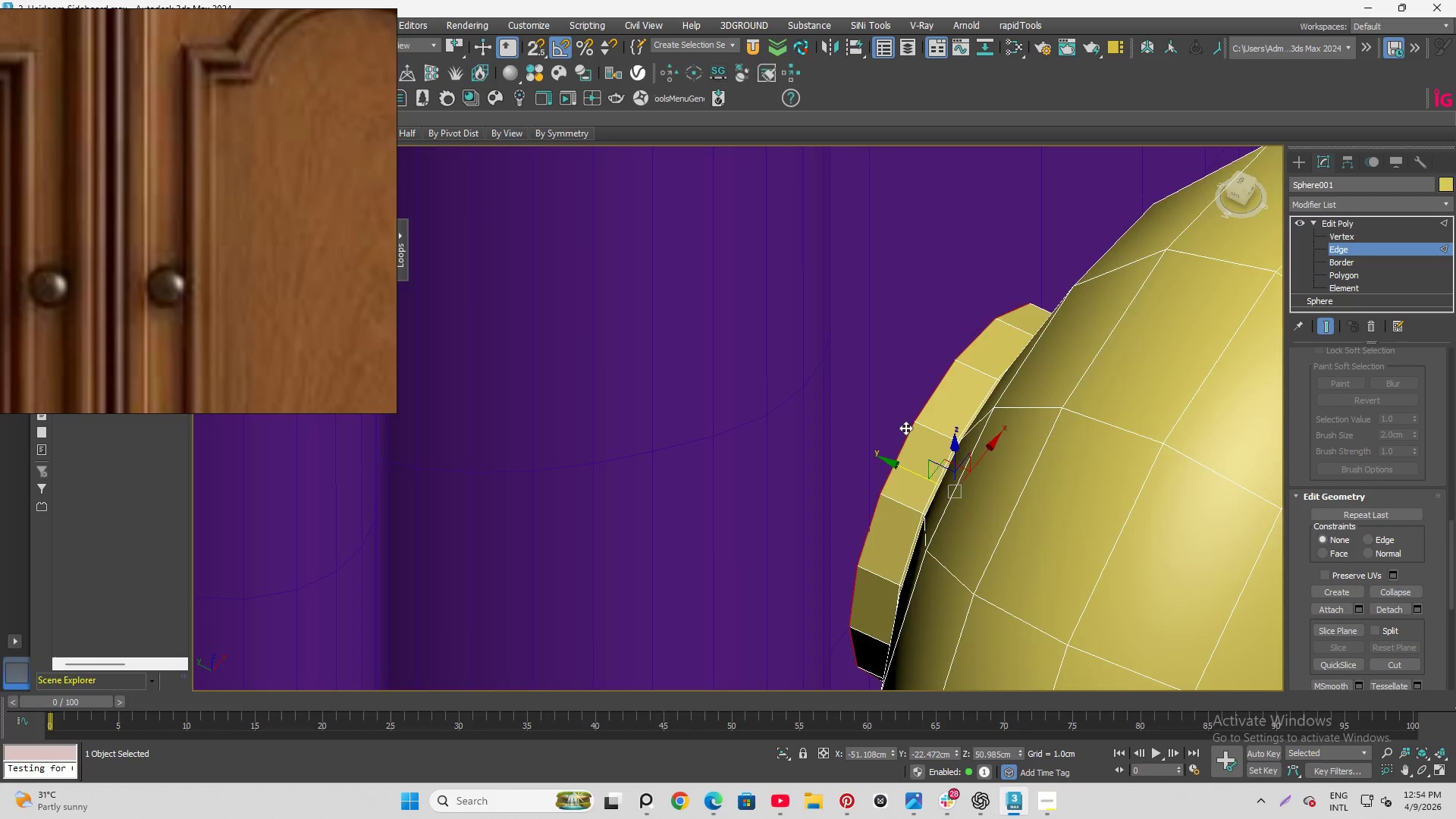 
hold_key(key=AltLeft, duration=1.5)
 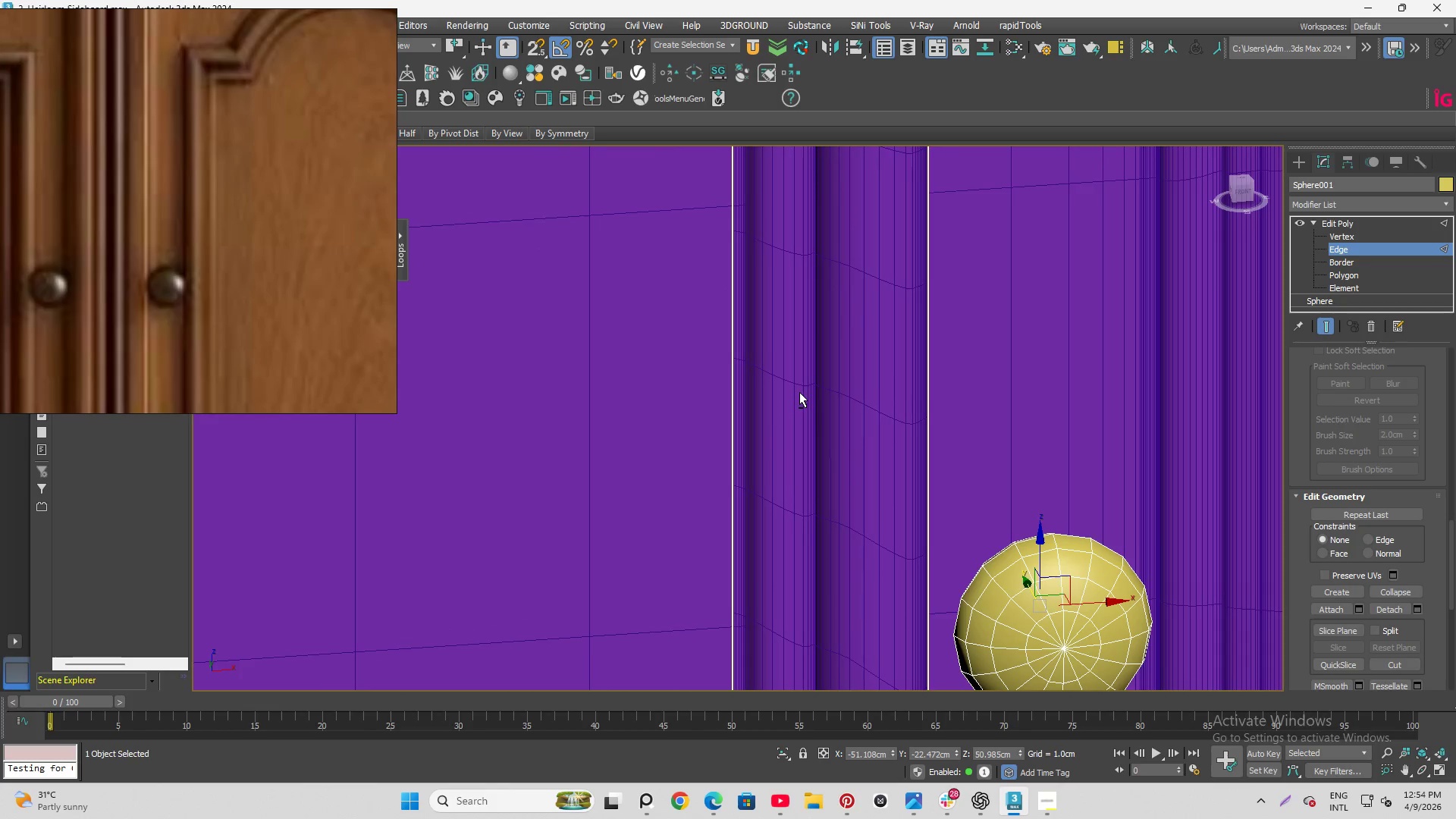 
scroll: coordinate [900, 416], scroll_direction: down, amount: 5.0
 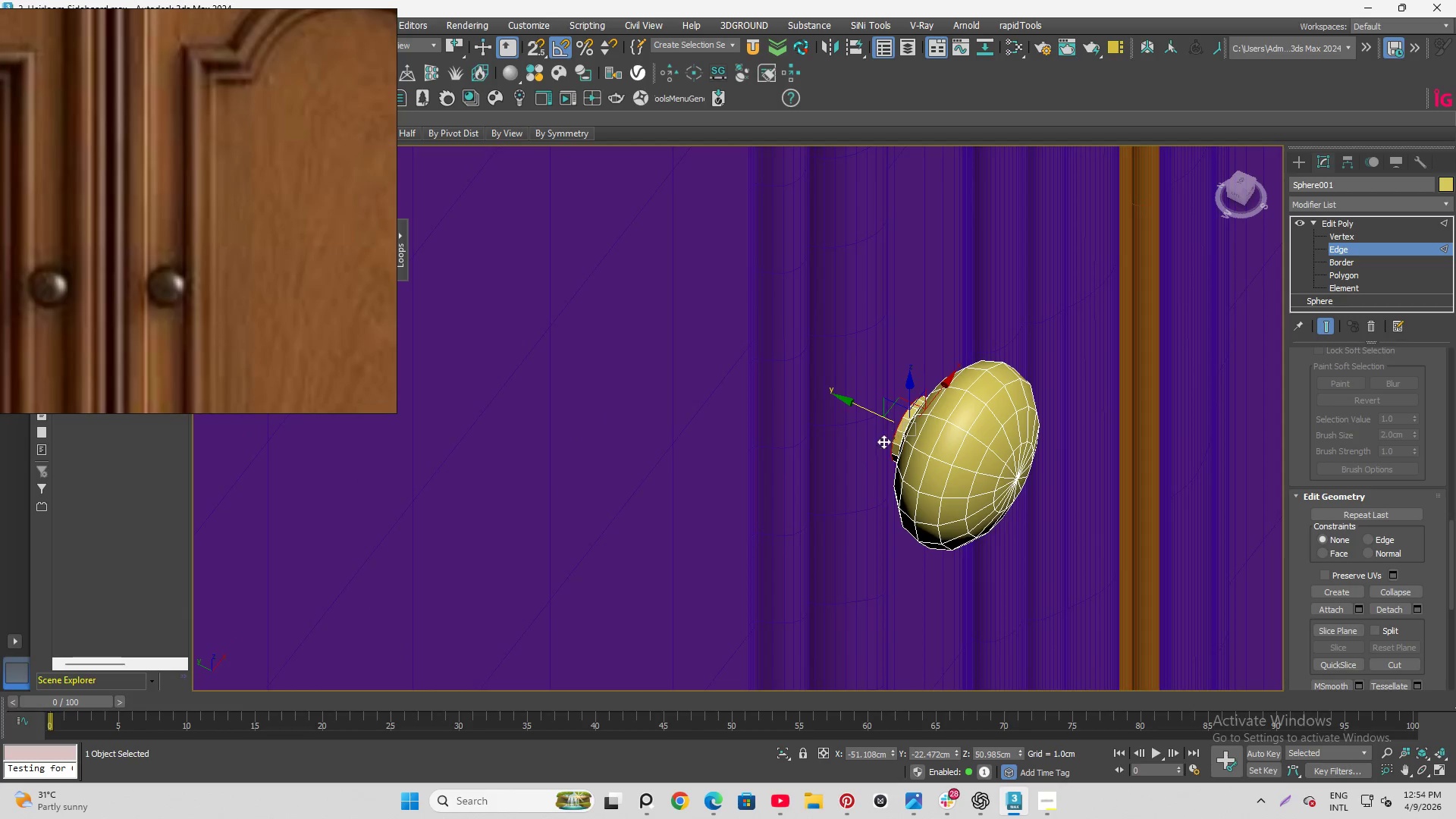 
key(Alt+AltLeft)
 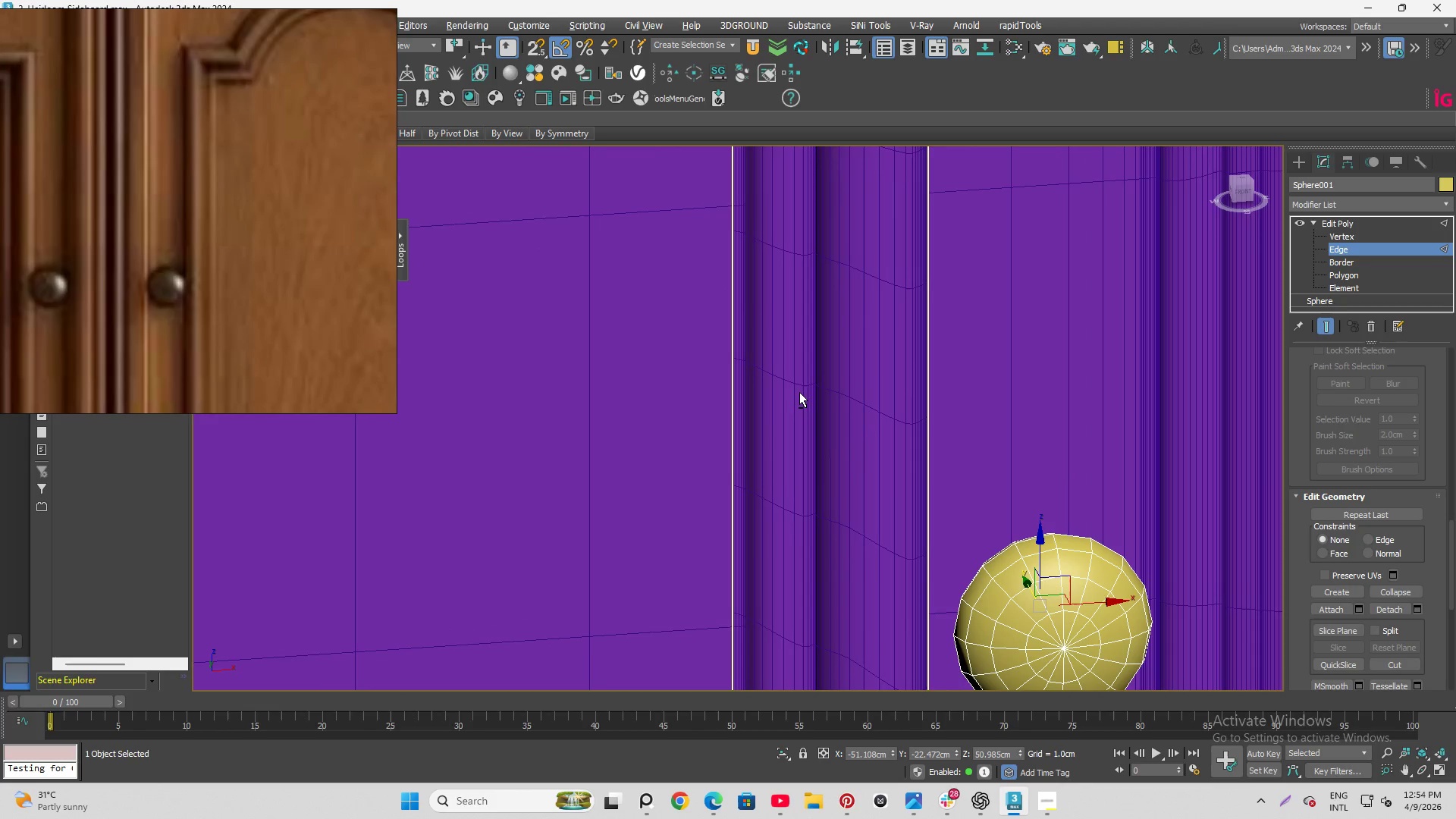 
key(Alt+AltLeft)
 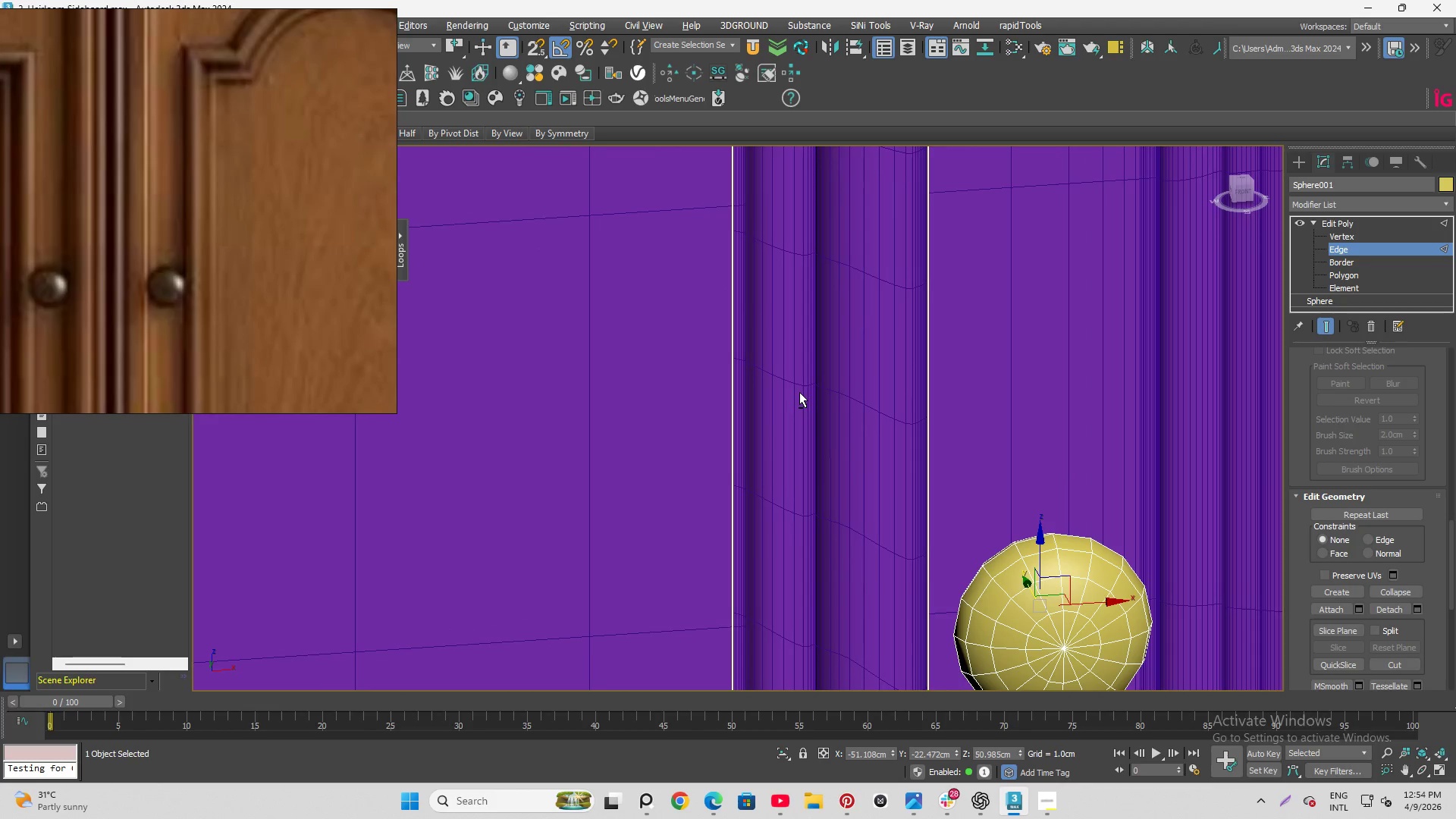 
key(Alt+AltLeft)
 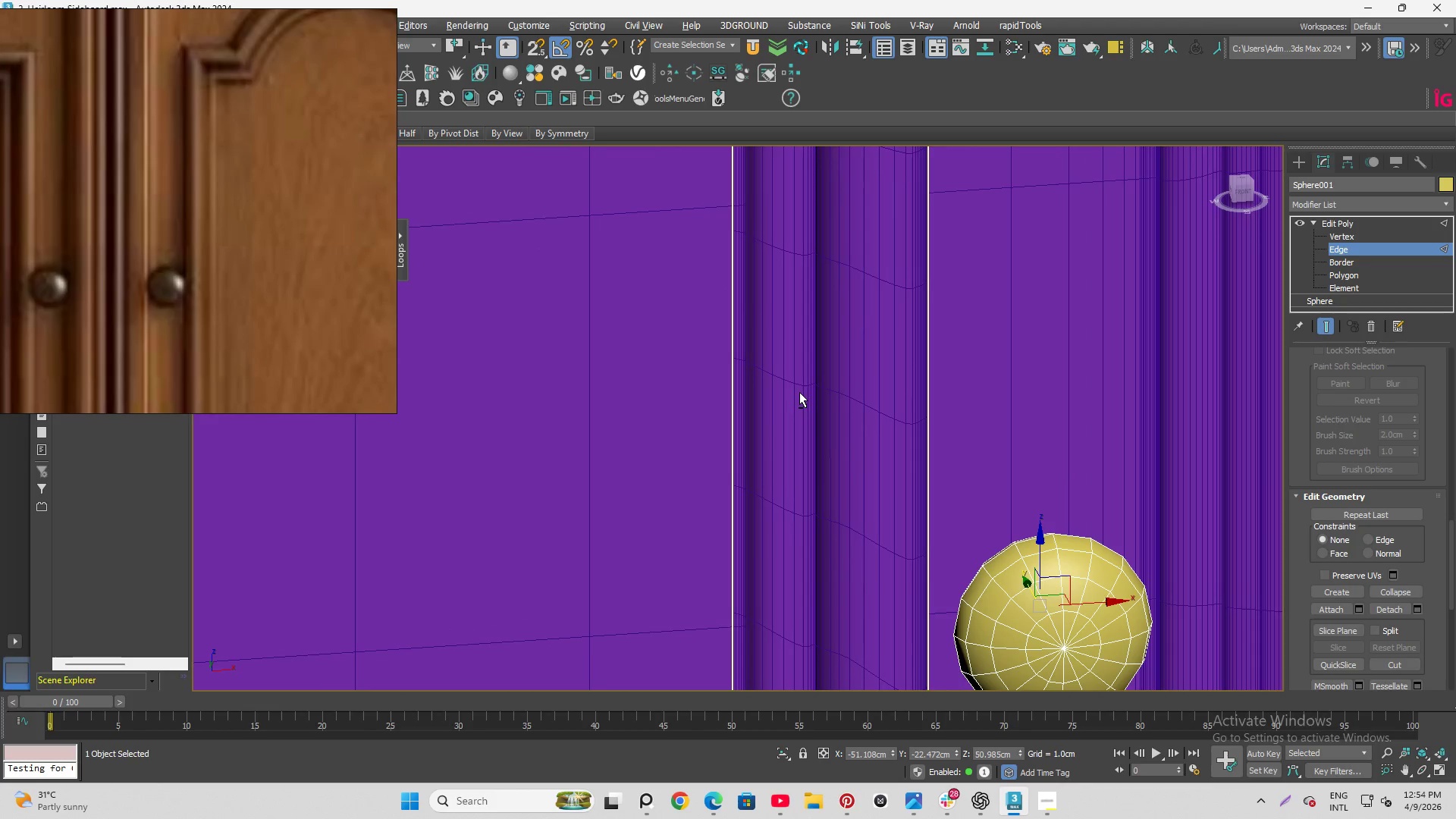 
key(Alt+AltLeft)
 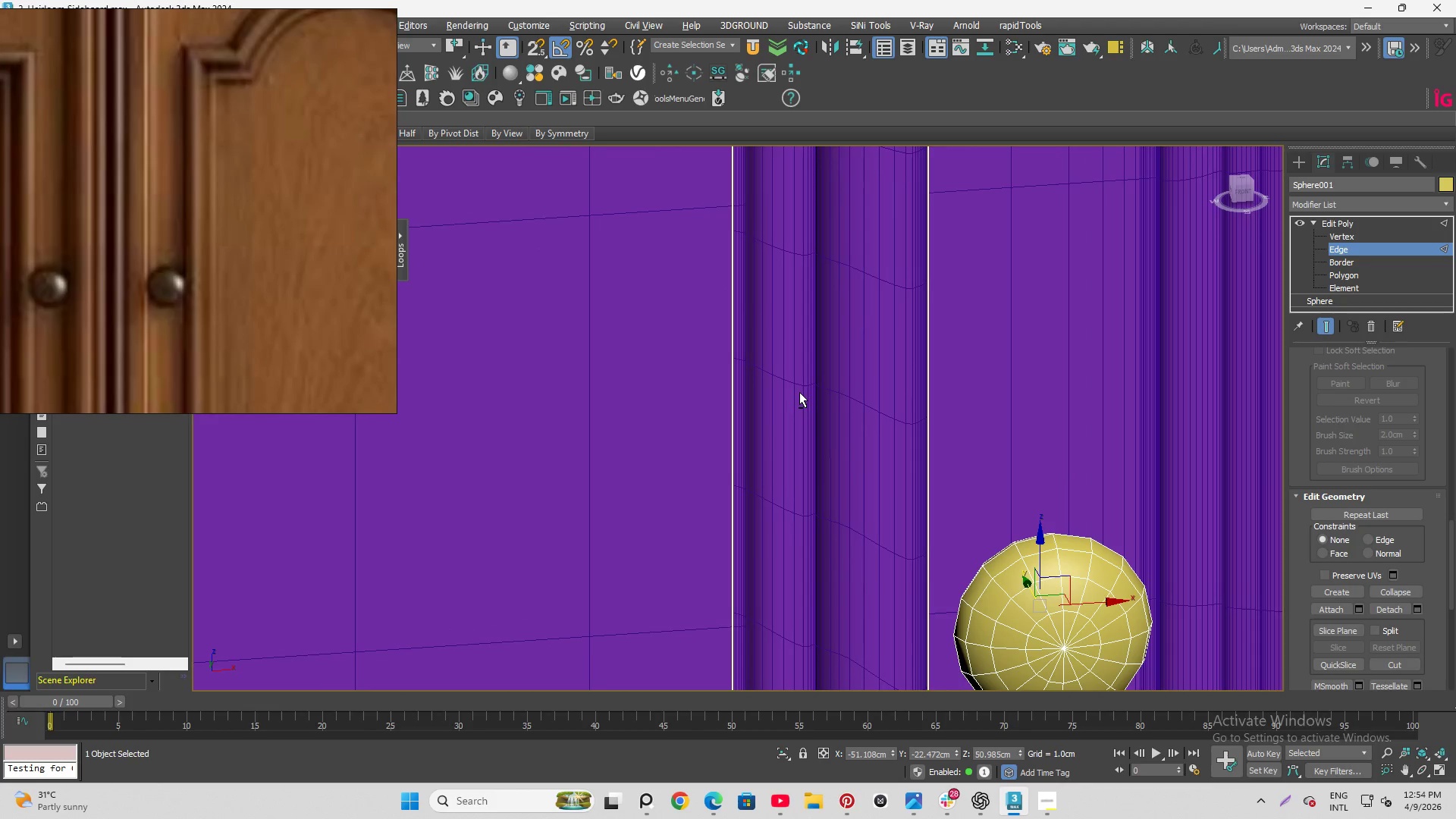 
key(Alt+AltLeft)
 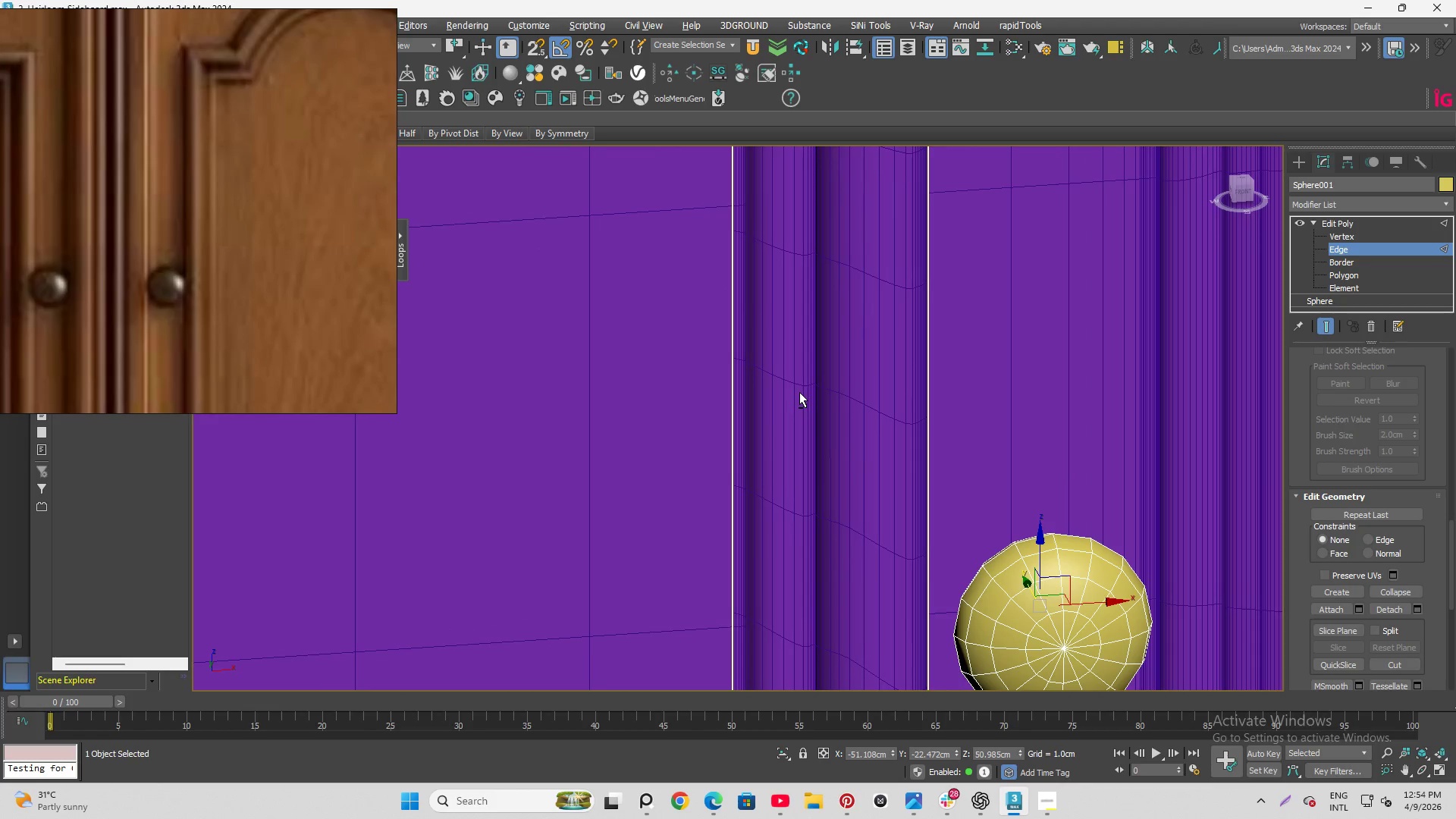 
key(Alt+AltLeft)
 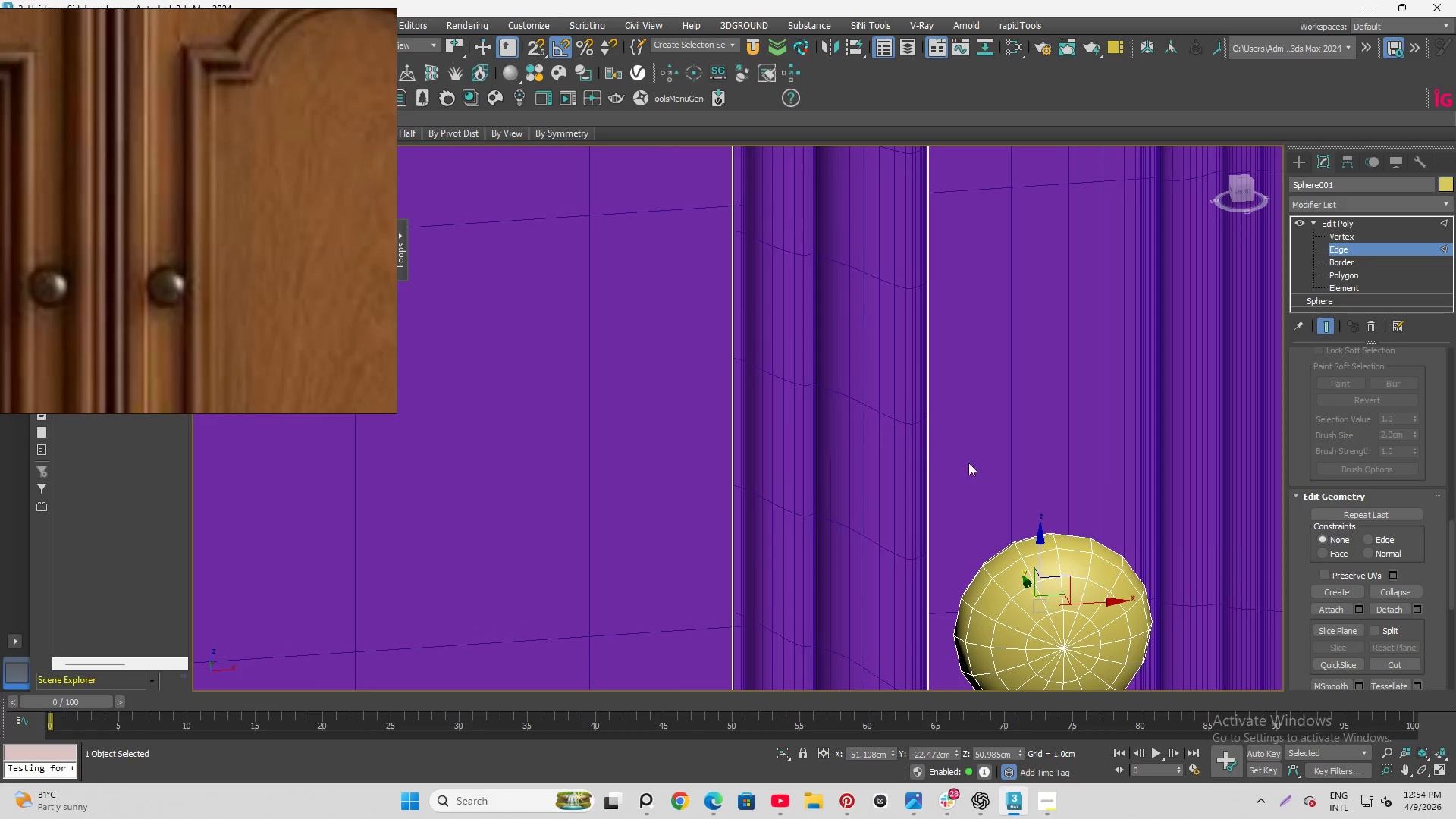 
hold_key(key=AltLeft, duration=1.47)
 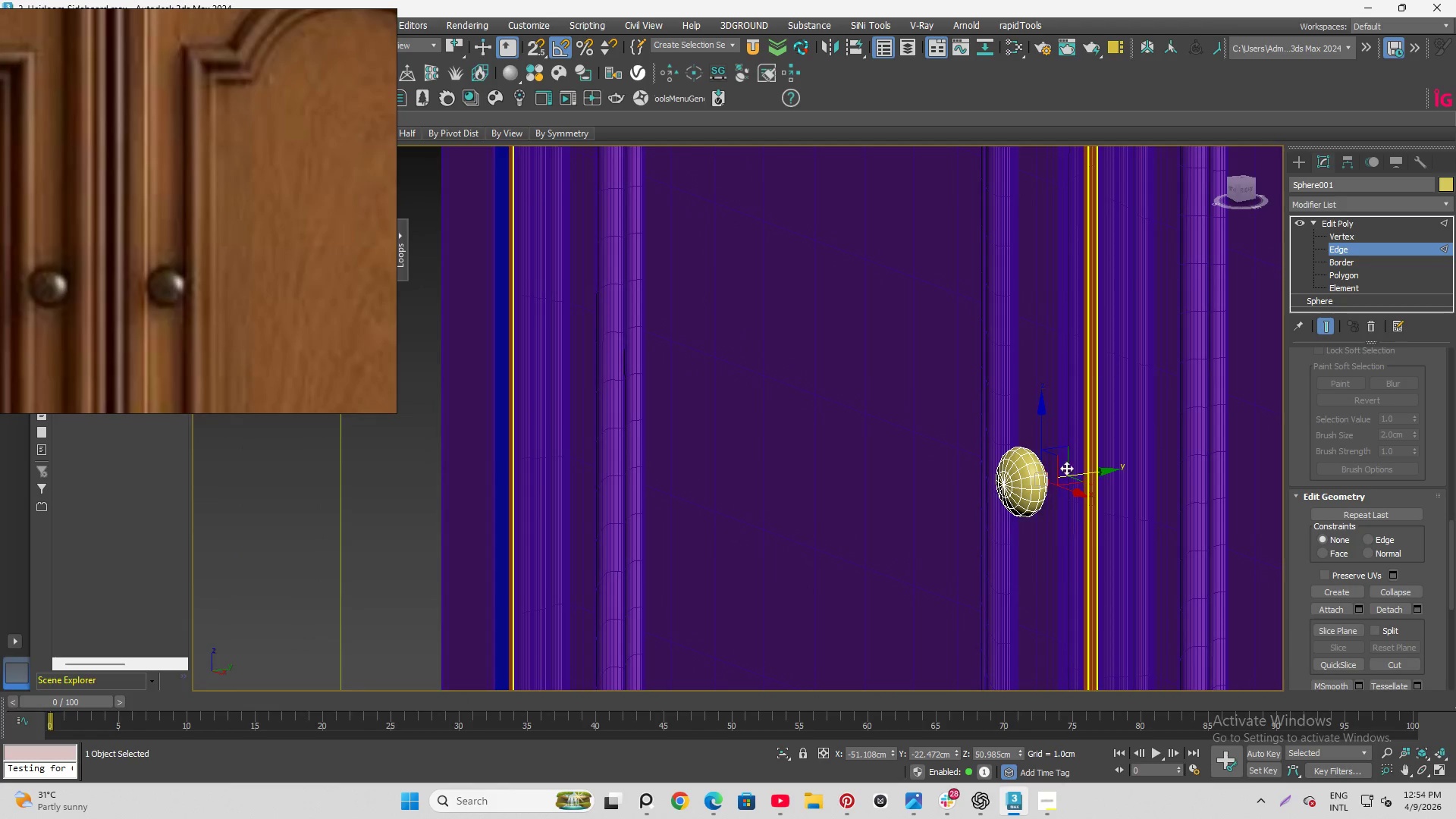 
scroll: coordinate [935, 437], scroll_direction: down, amount: 3.0
 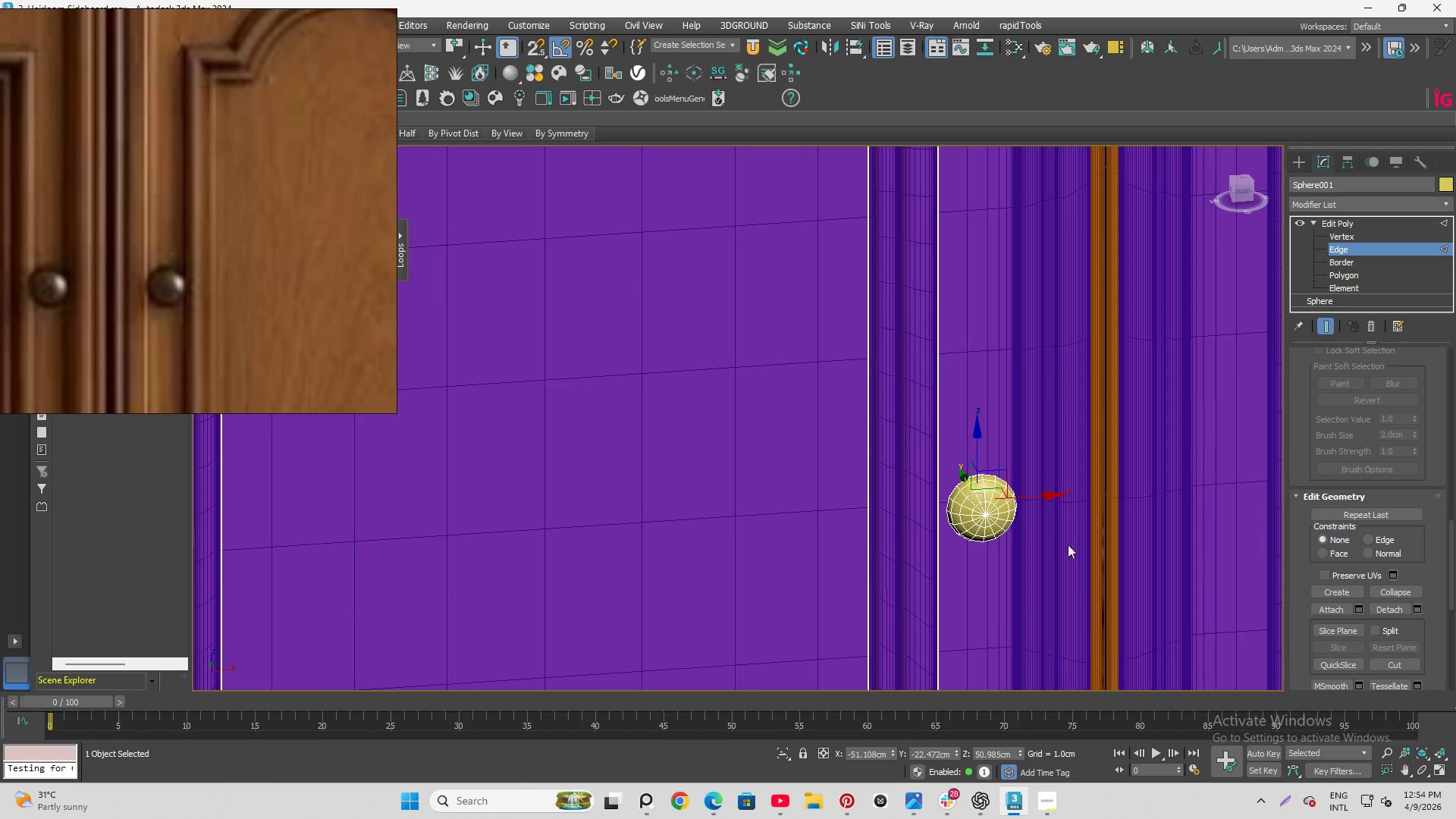 
scroll: coordinate [1034, 499], scroll_direction: up, amount: 7.0
 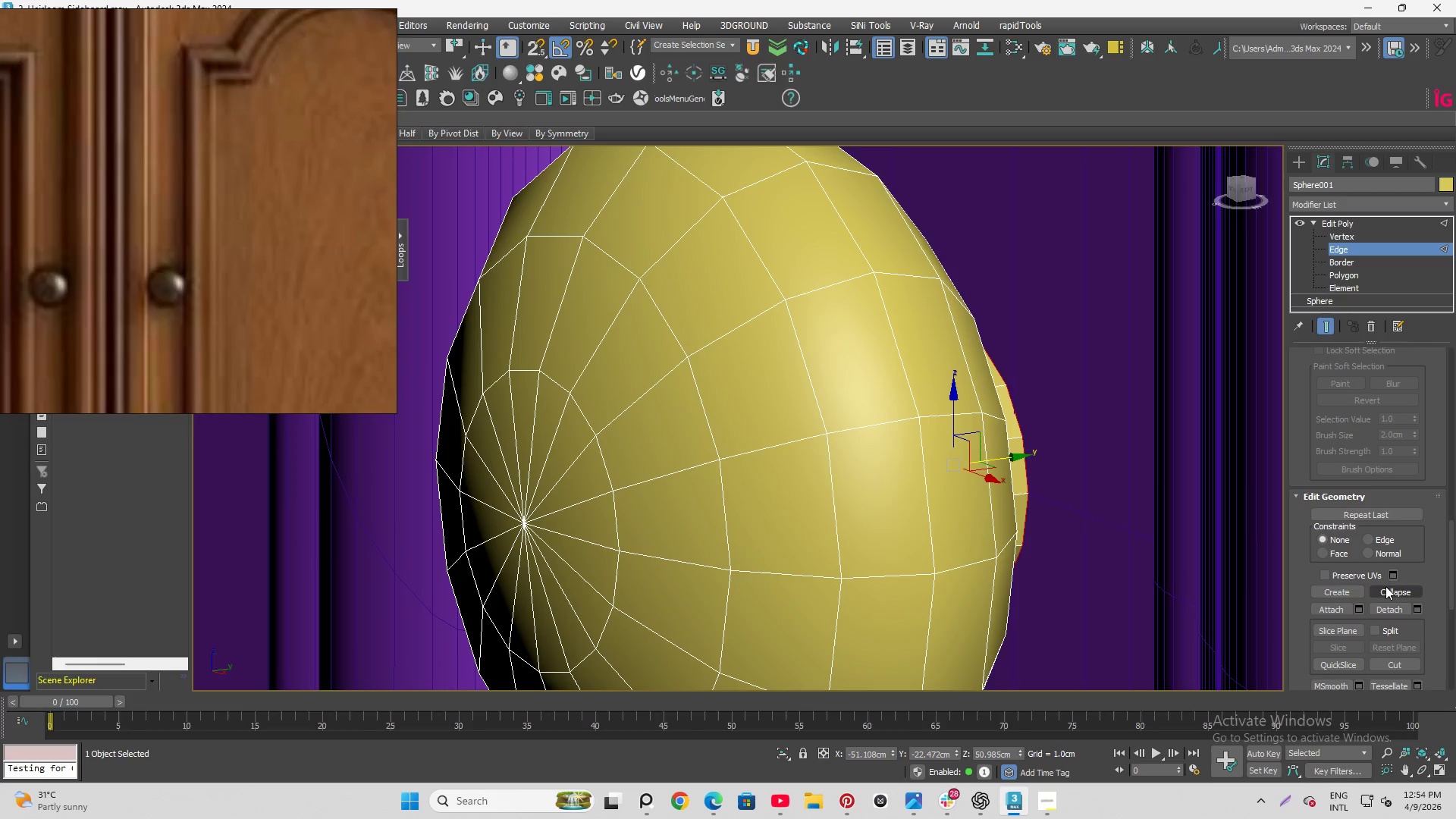 
scroll: coordinate [1364, 632], scroll_direction: down, amount: 8.0
 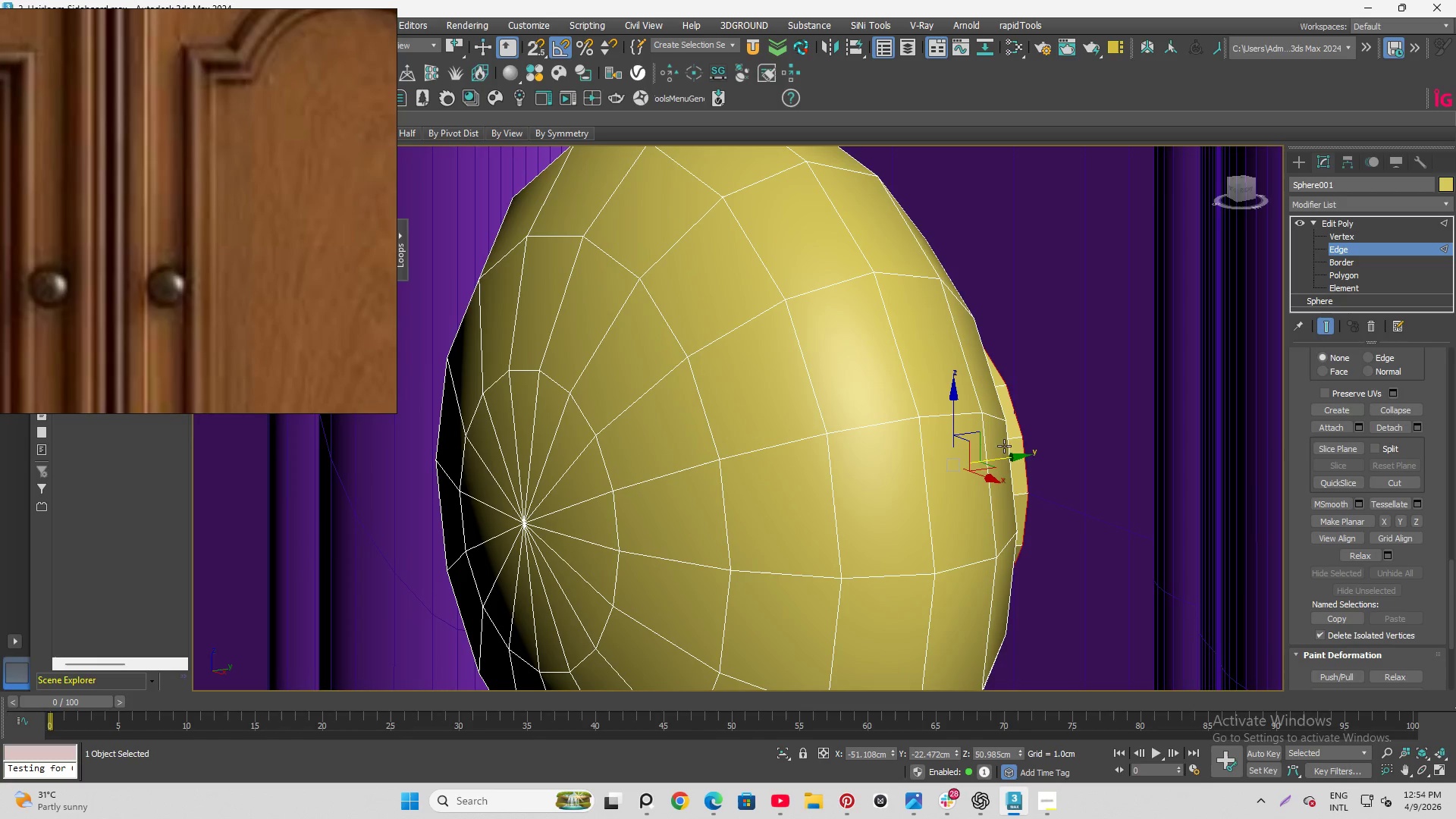 
key(R)
 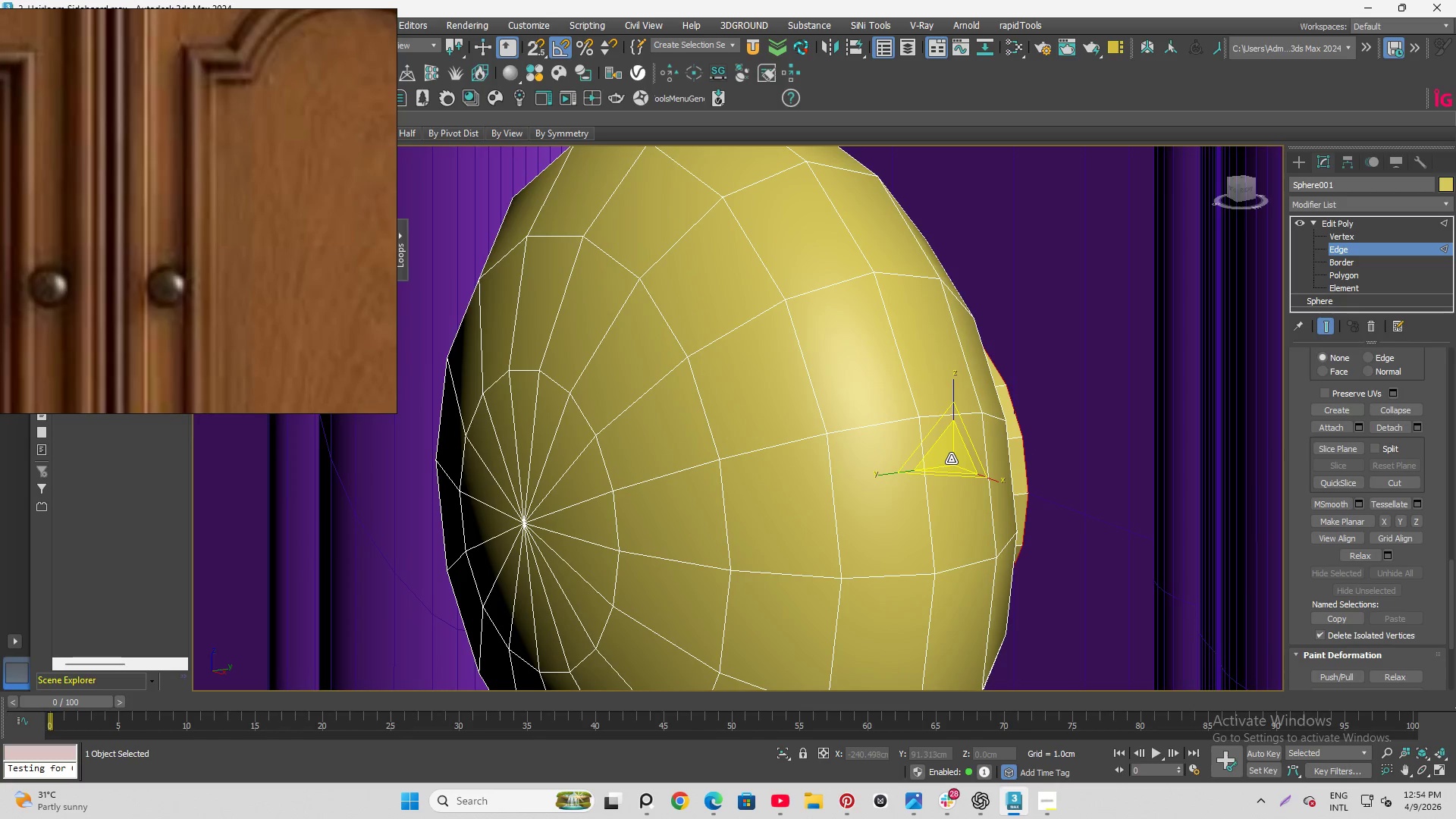 
hold_key(key=ShiftLeft, duration=1.31)
 